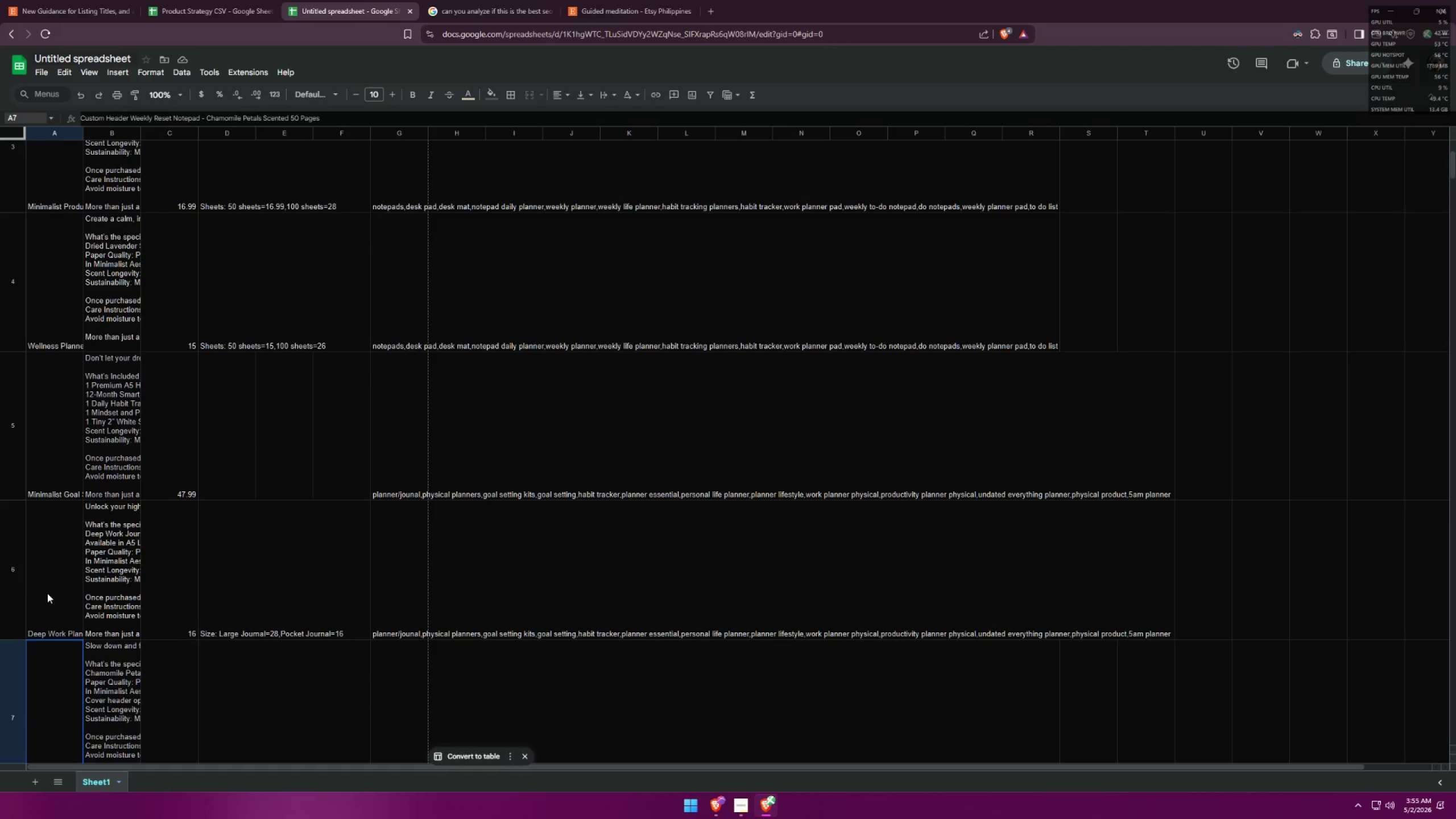 
left_click([65, 449])
 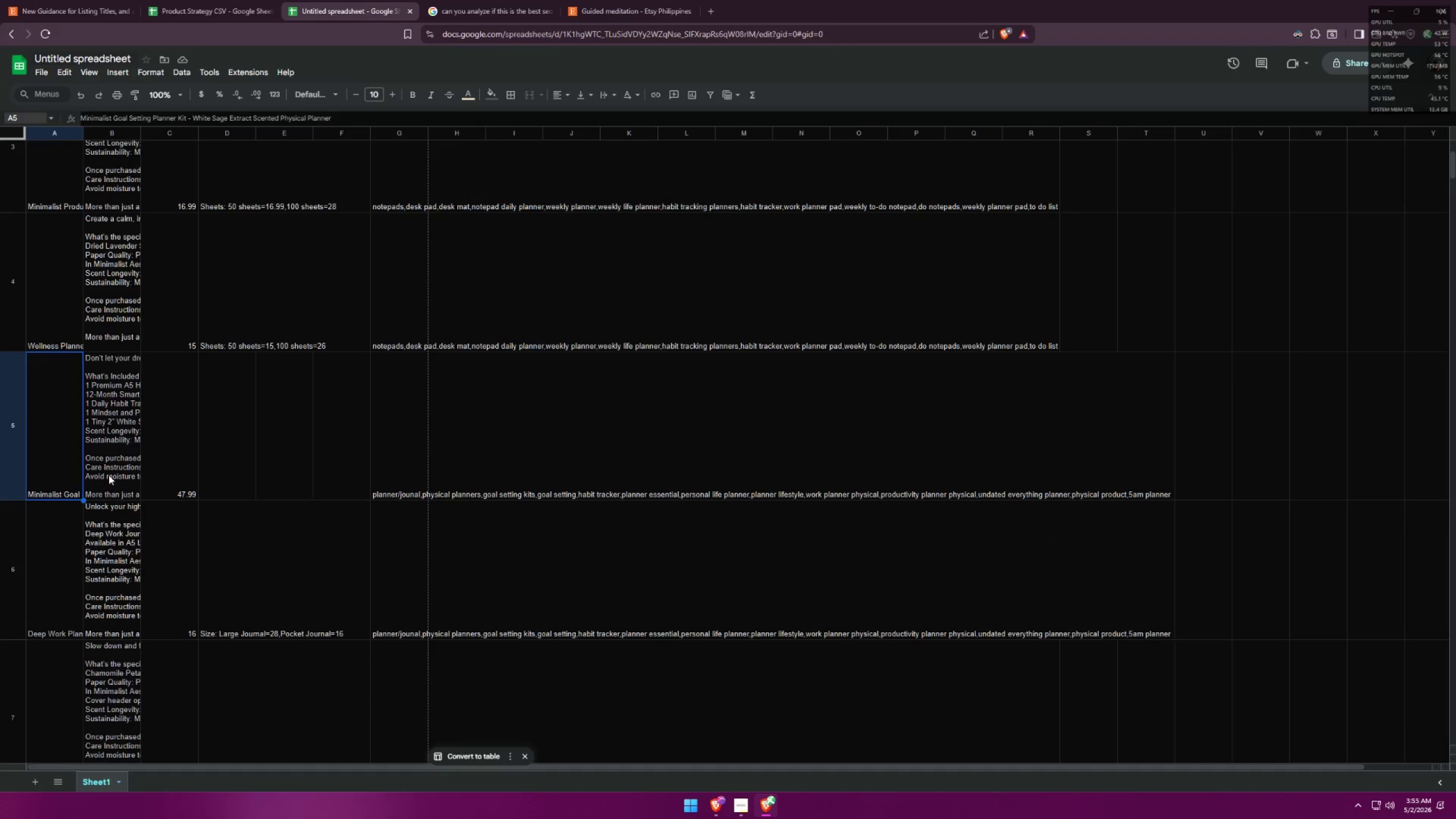 
double_click([109, 469])
 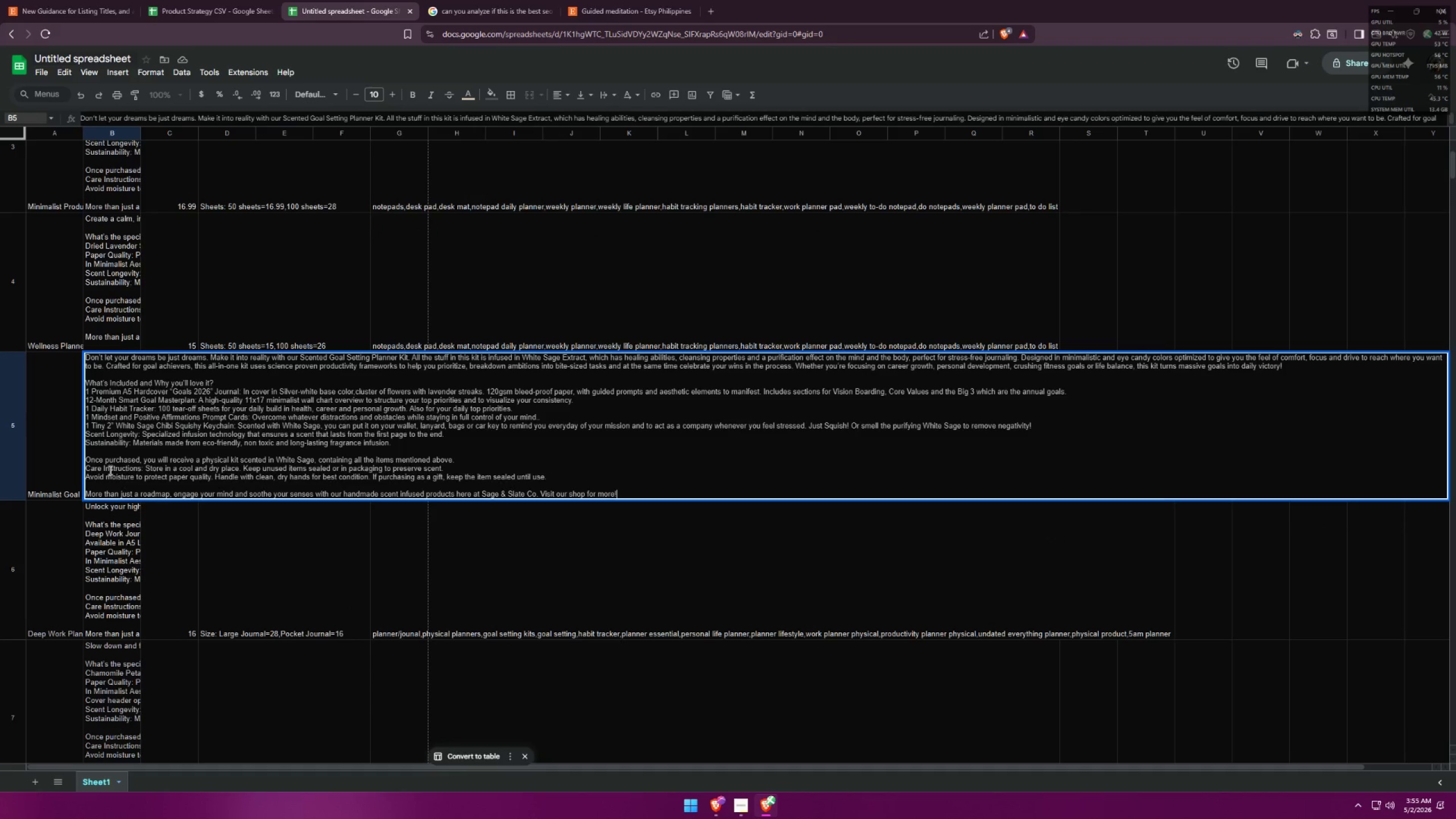 
left_click([49, 437])
 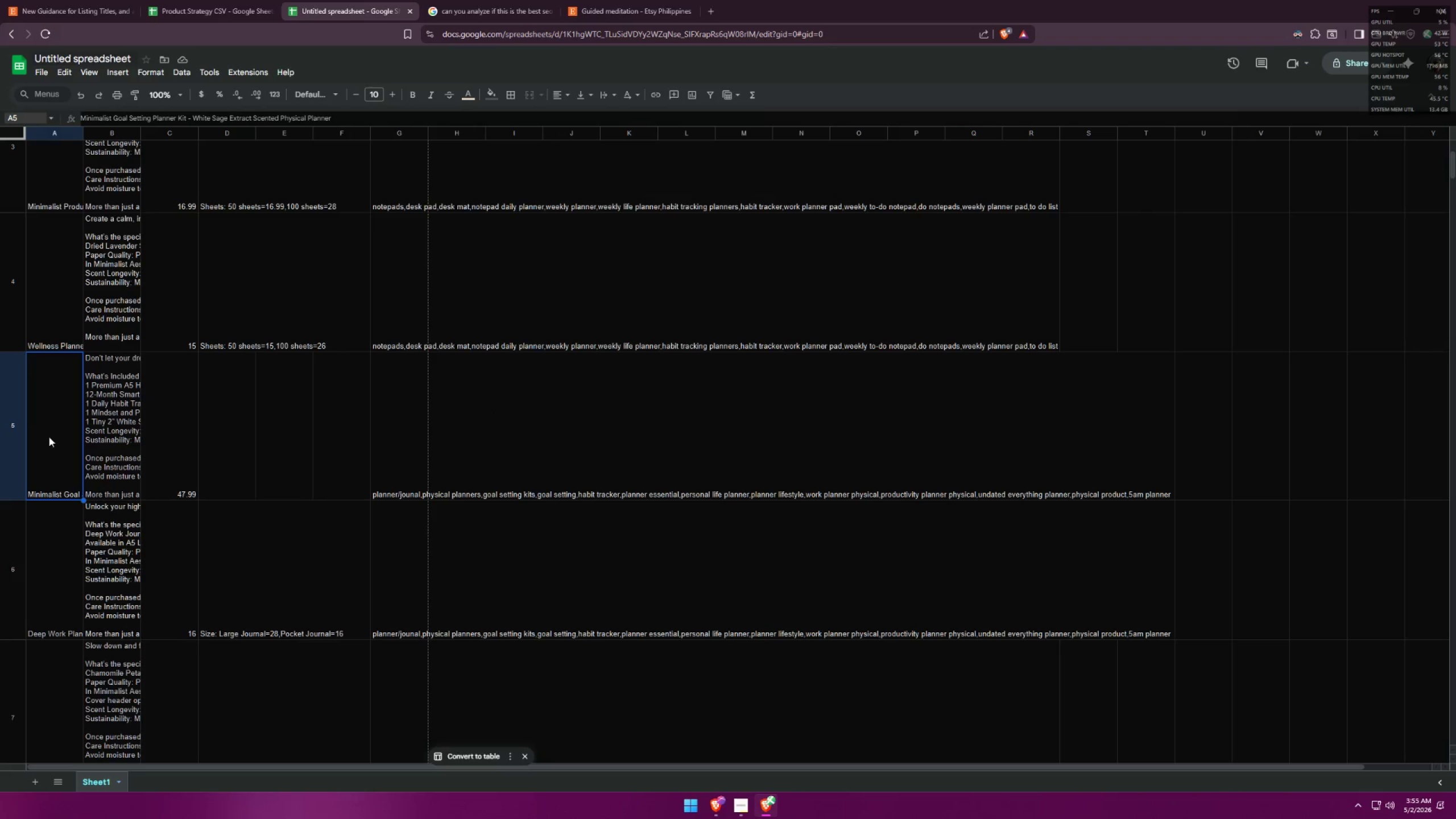 
left_click([69, 380])
 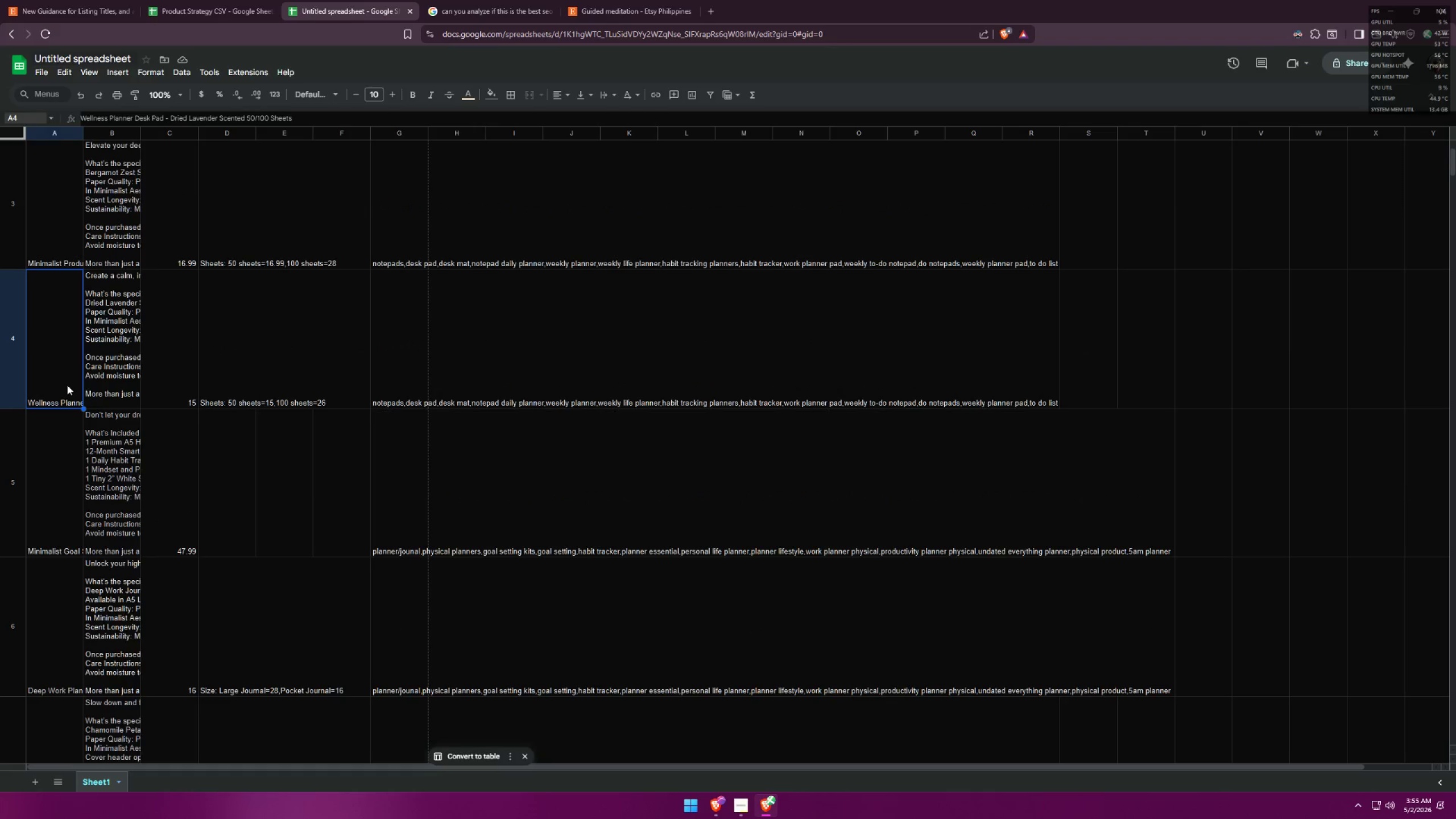 
scroll: coordinate [79, 312], scroll_direction: up, amount: 4.0
 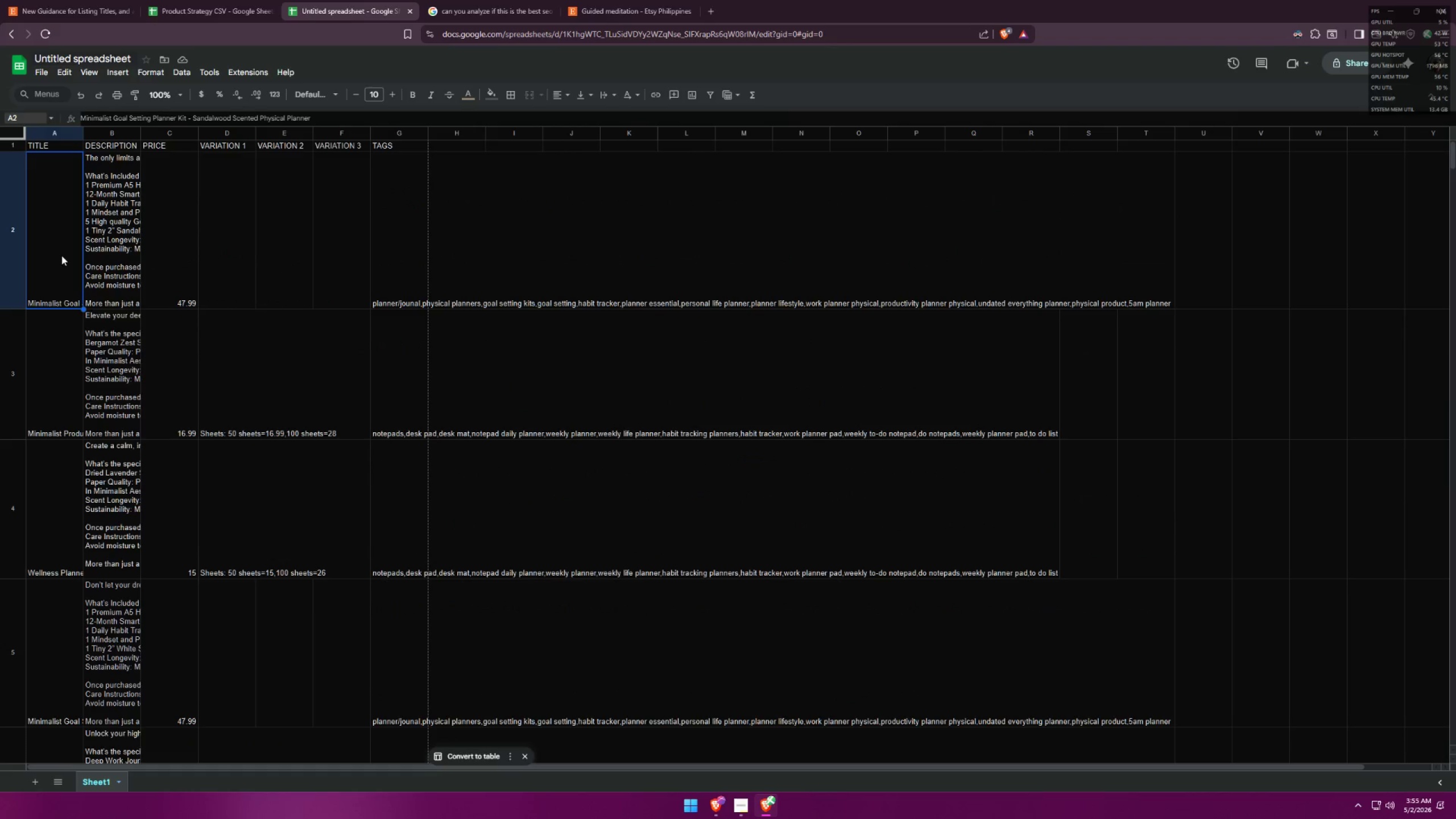 
left_click([56, 385])
 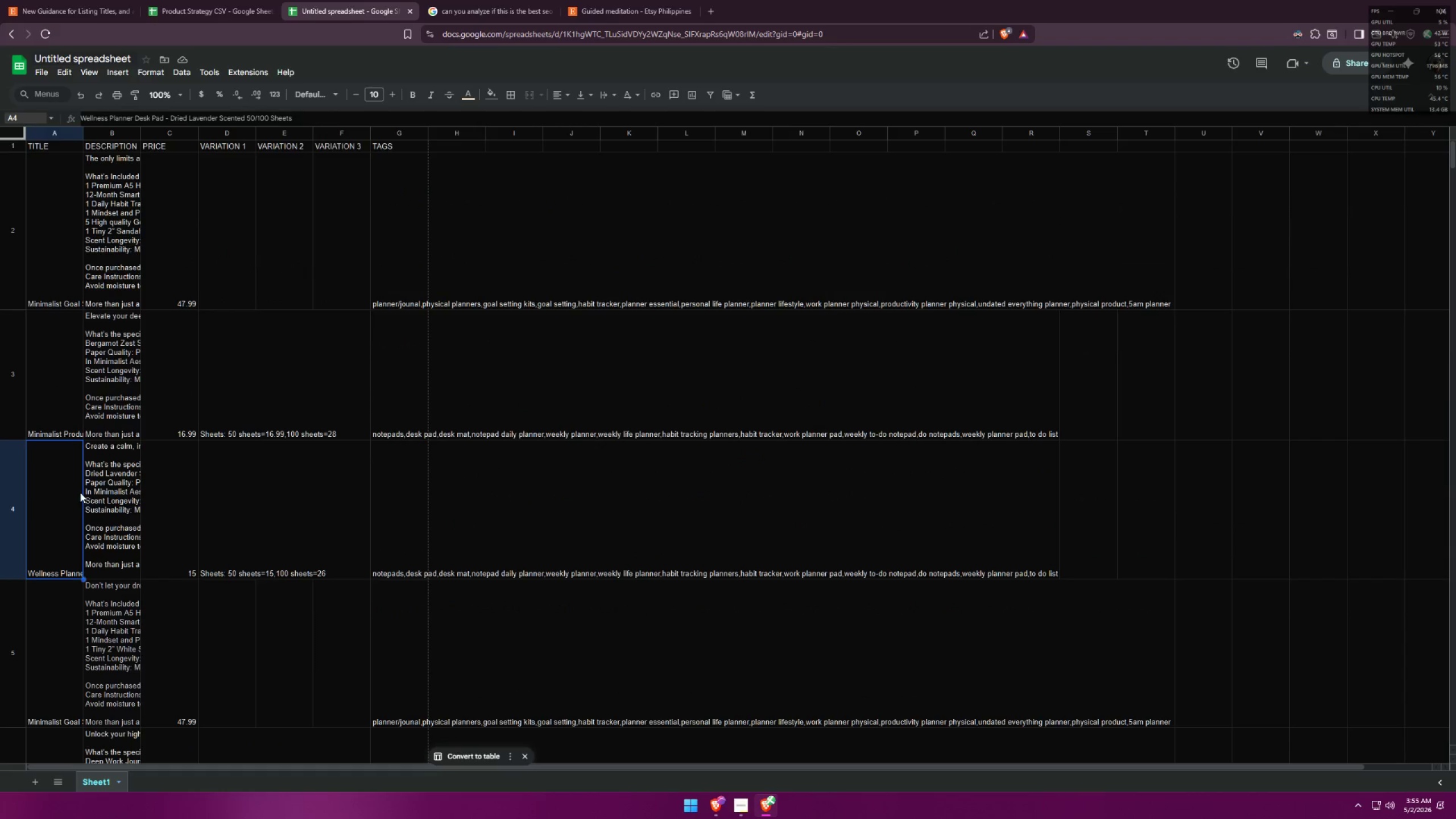 
scroll: coordinate [62, 263], scroll_direction: up, amount: 3.0
 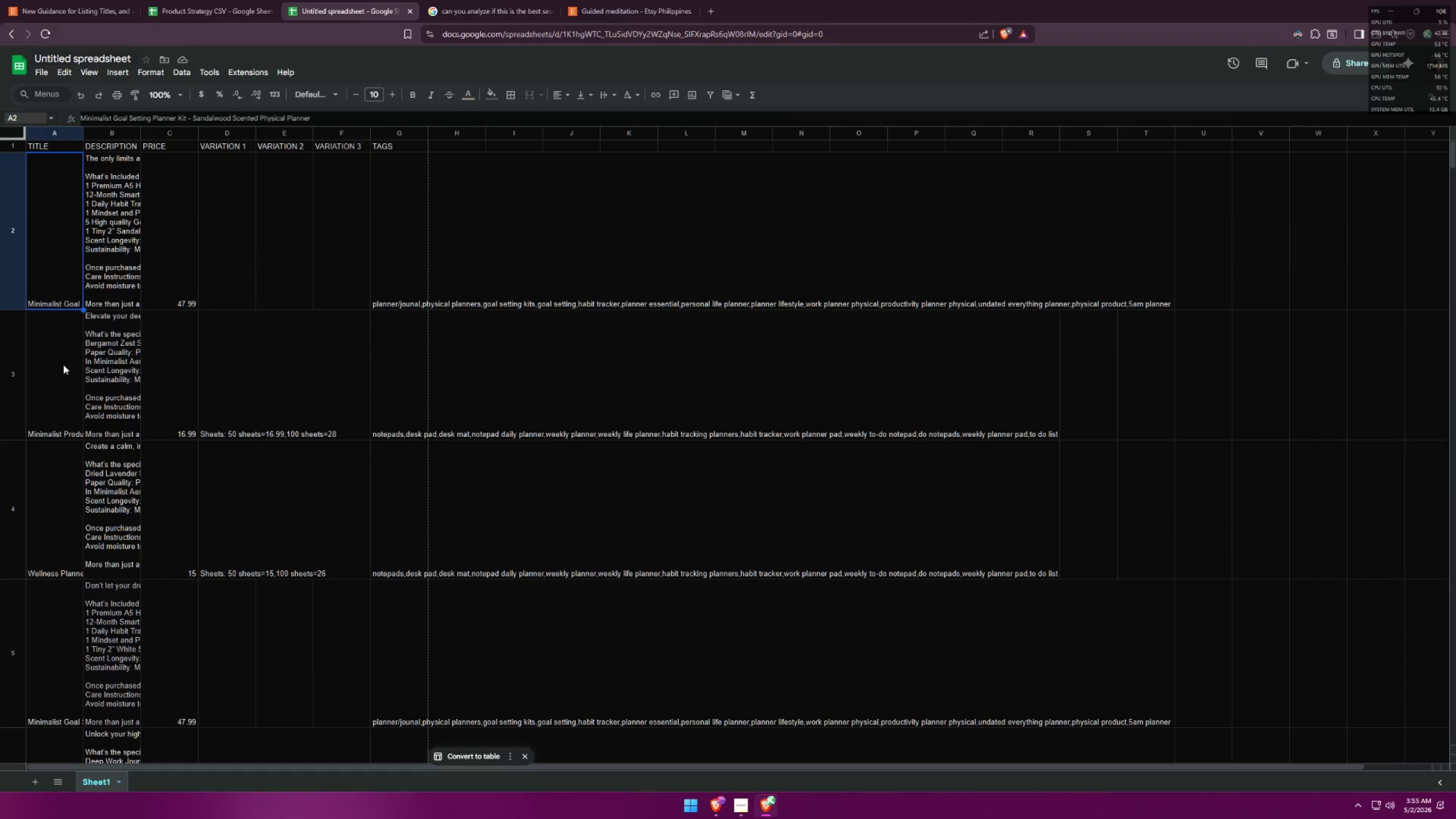 
scroll: coordinate [241, 452], scroll_direction: down, amount: 3.0
 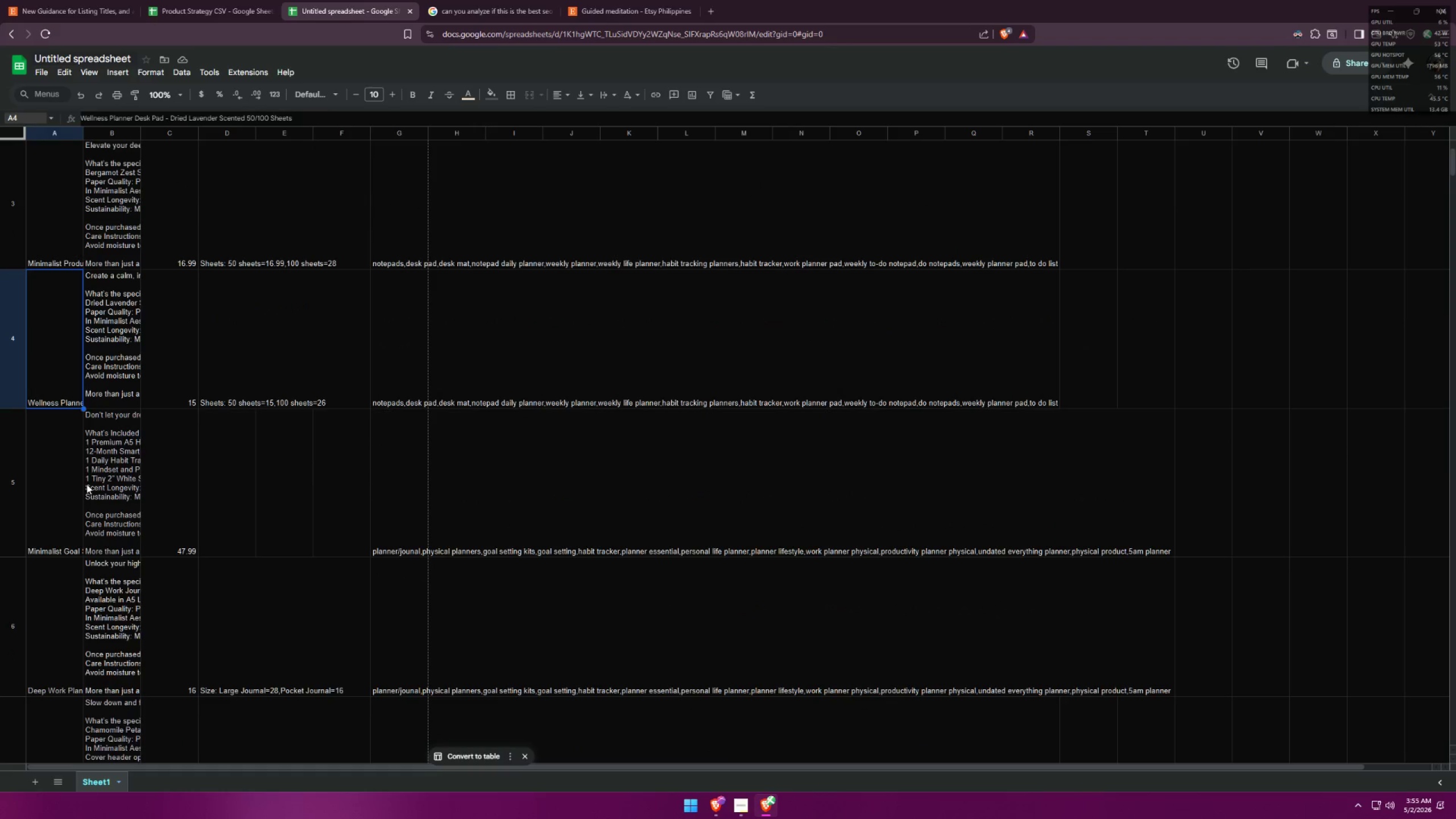 
left_click([67, 487])
 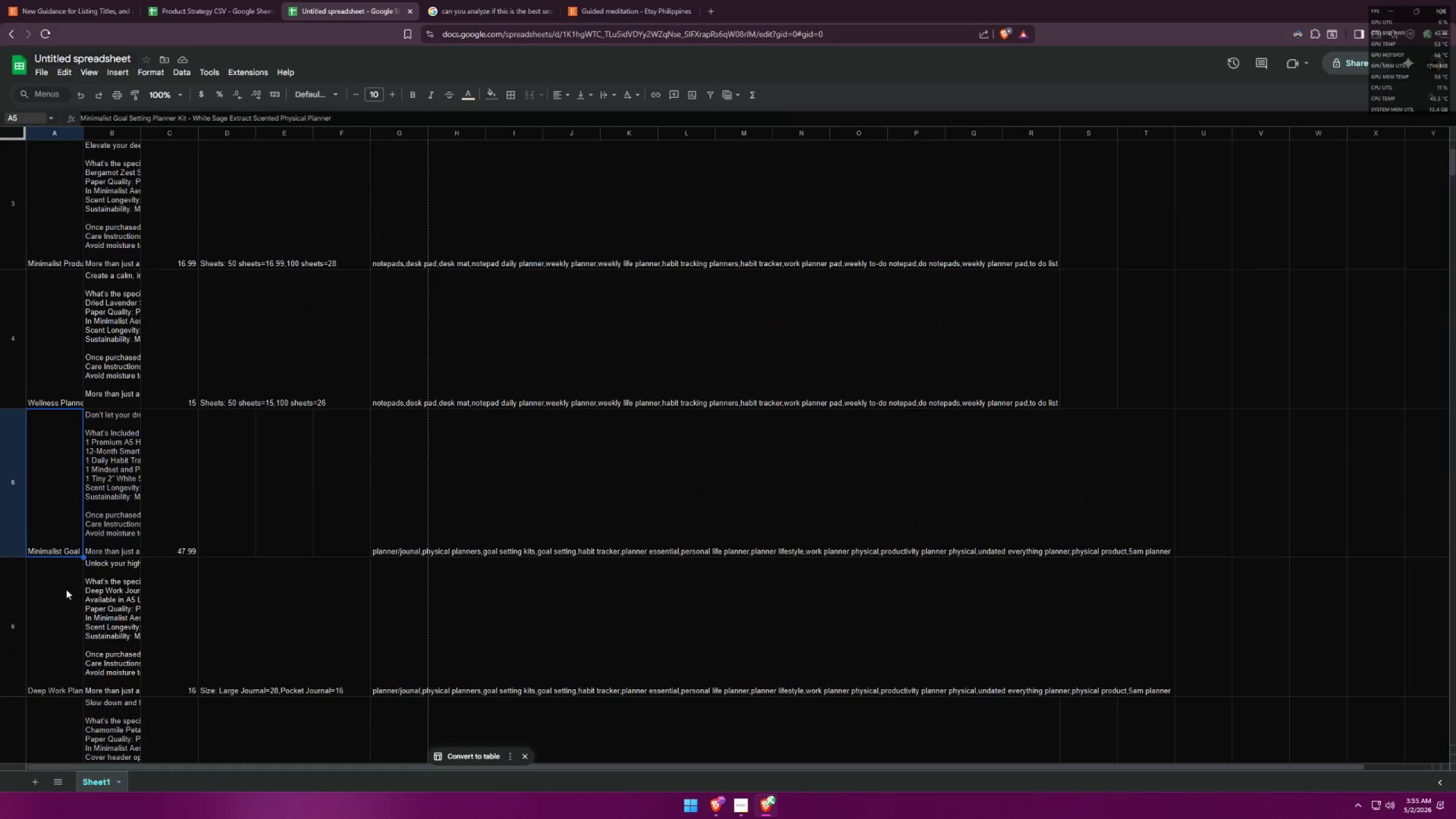 
scroll: coordinate [126, 583], scroll_direction: down, amount: 2.0
 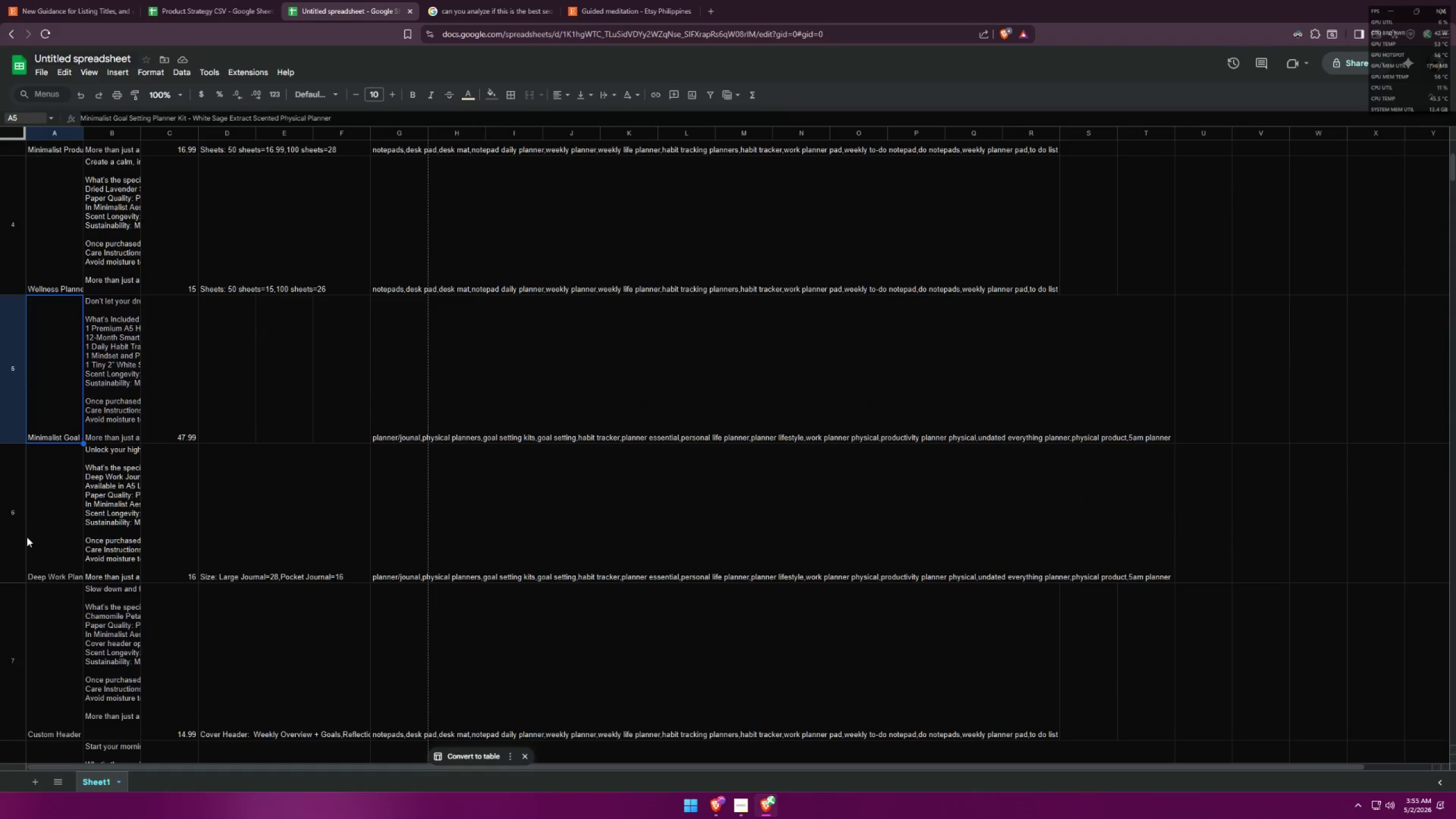 
left_click([39, 530])
 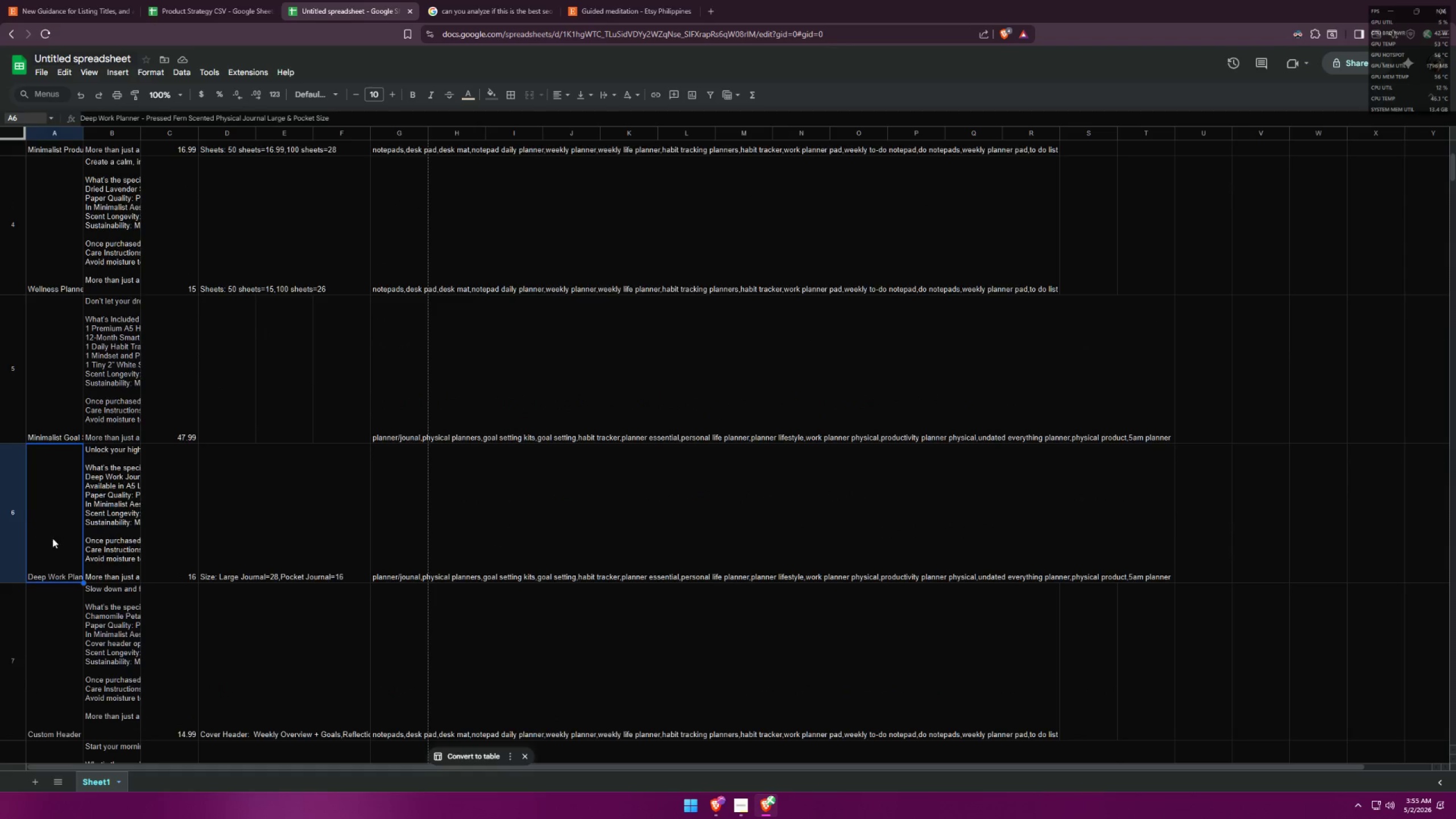 
scroll: coordinate [49, 504], scroll_direction: down, amount: 6.0
 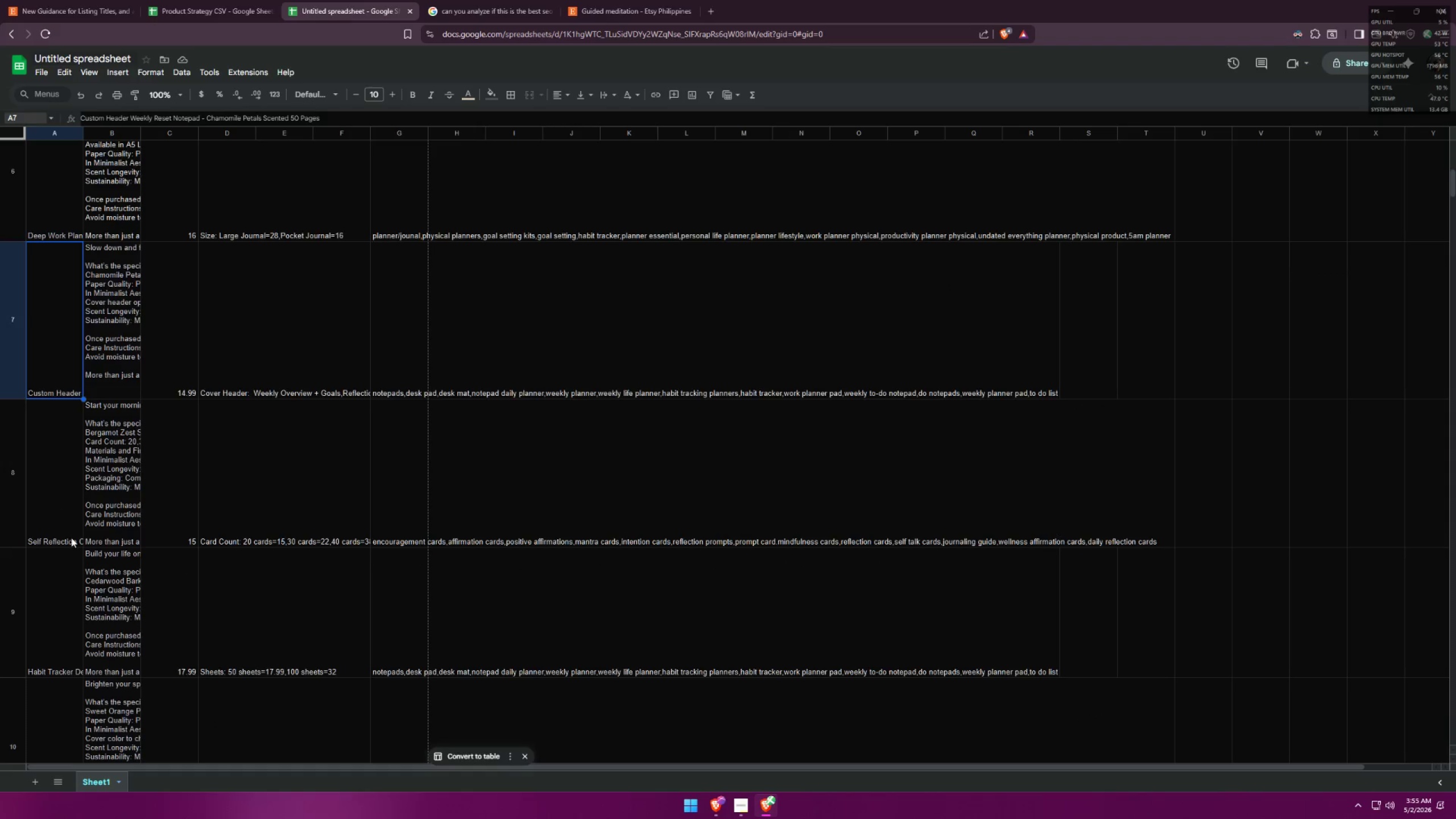 
mouse_move([46, 501])
 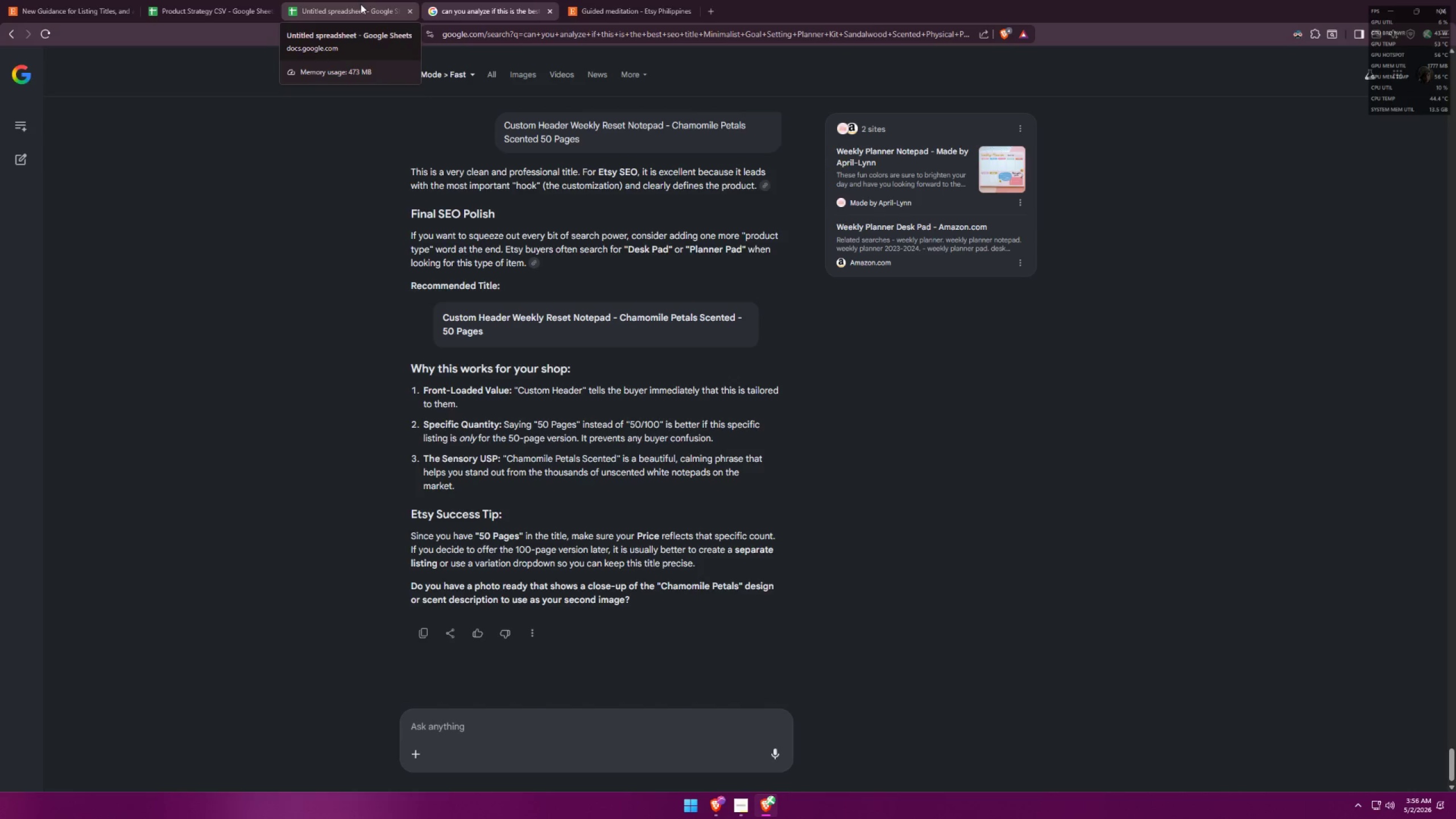 
wait(30.24)
 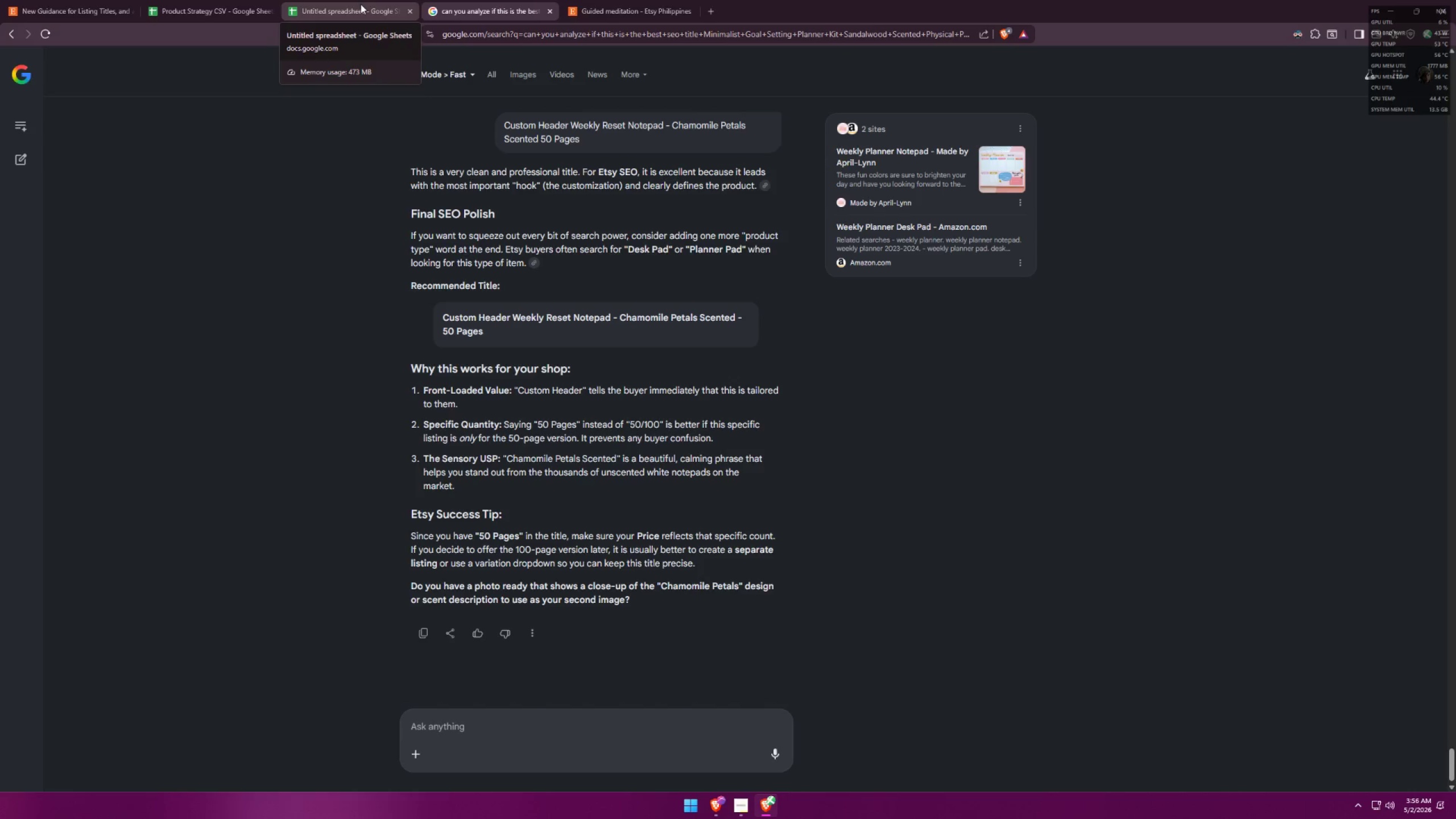 
scroll: coordinate [496, 233], scroll_direction: up, amount: 11.0
 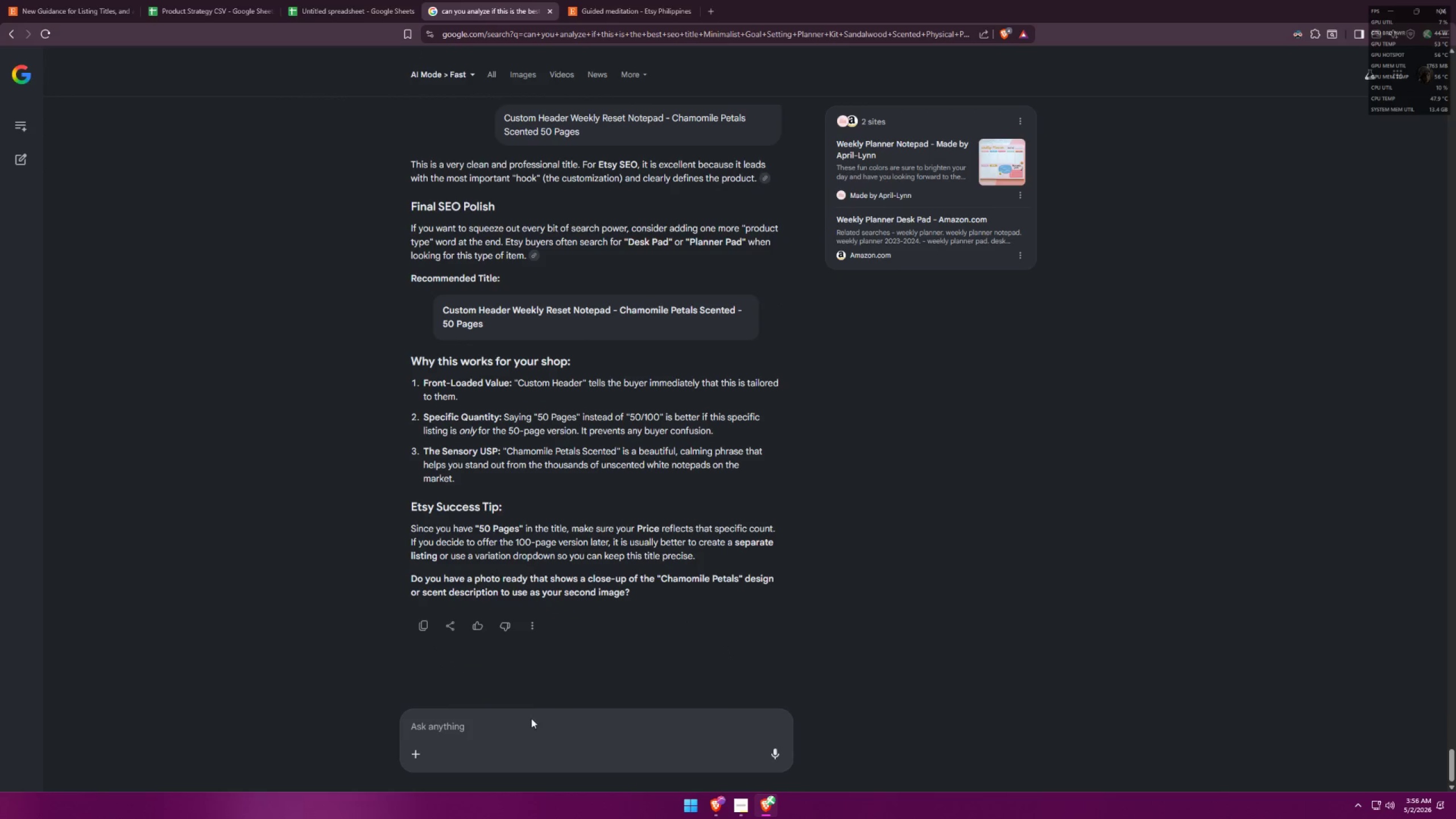 
type(custome c)
key(Backspace)
key(Backspace)
key(Backspace)
type( xo)
key(Backspace)
key(Backspace)
 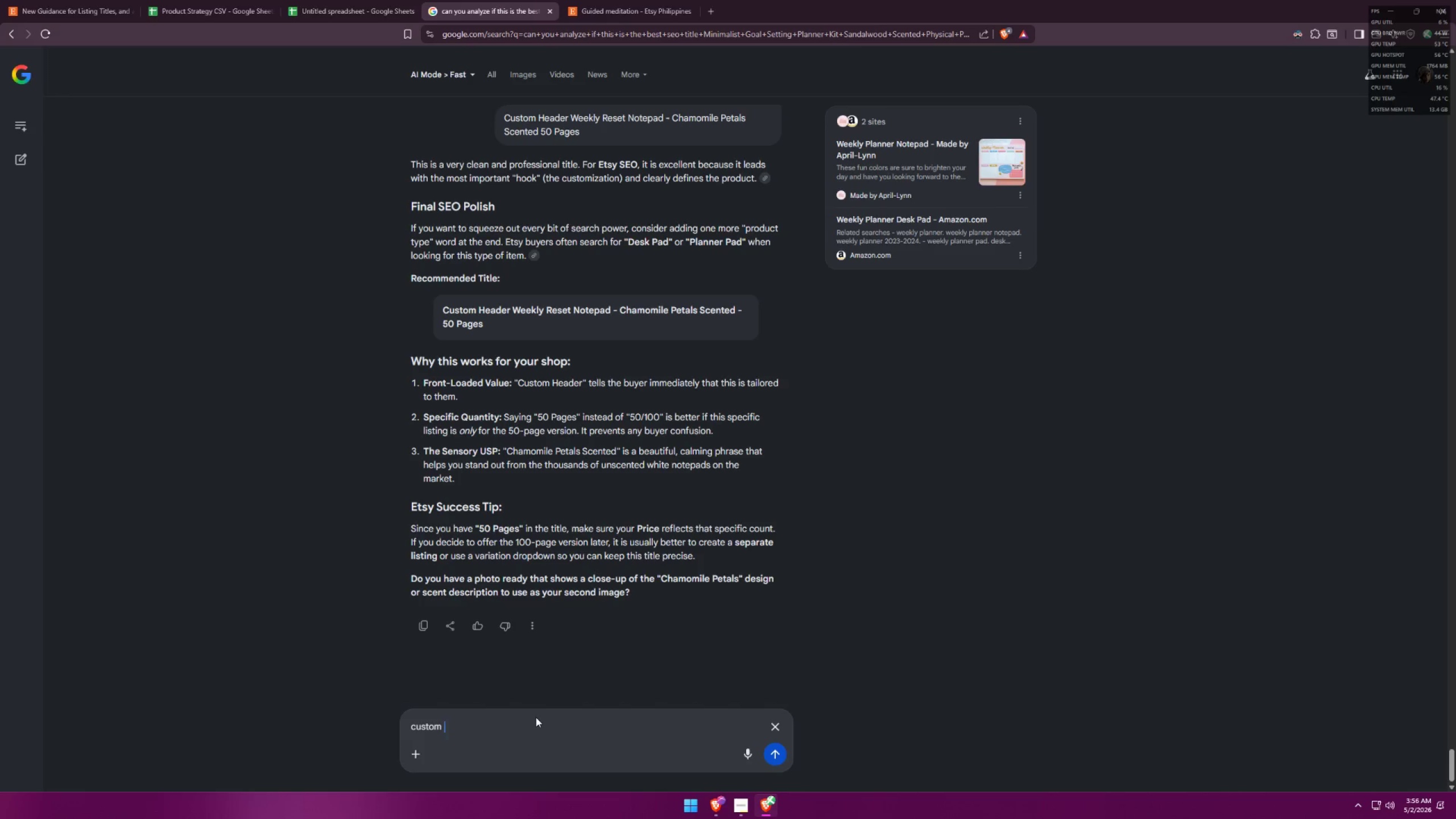 
key(Control+ControlLeft)
 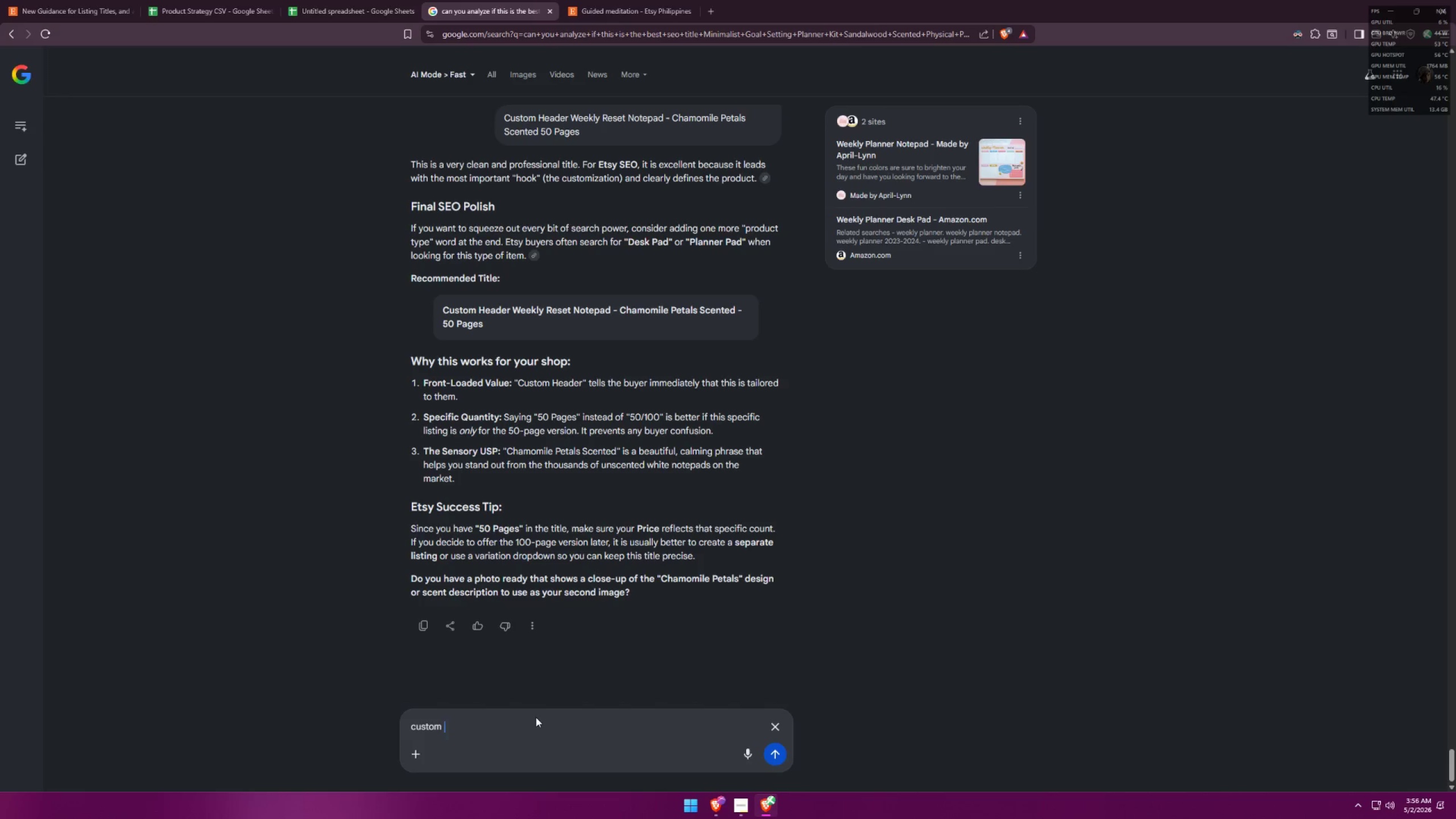 
key(Control+A)
 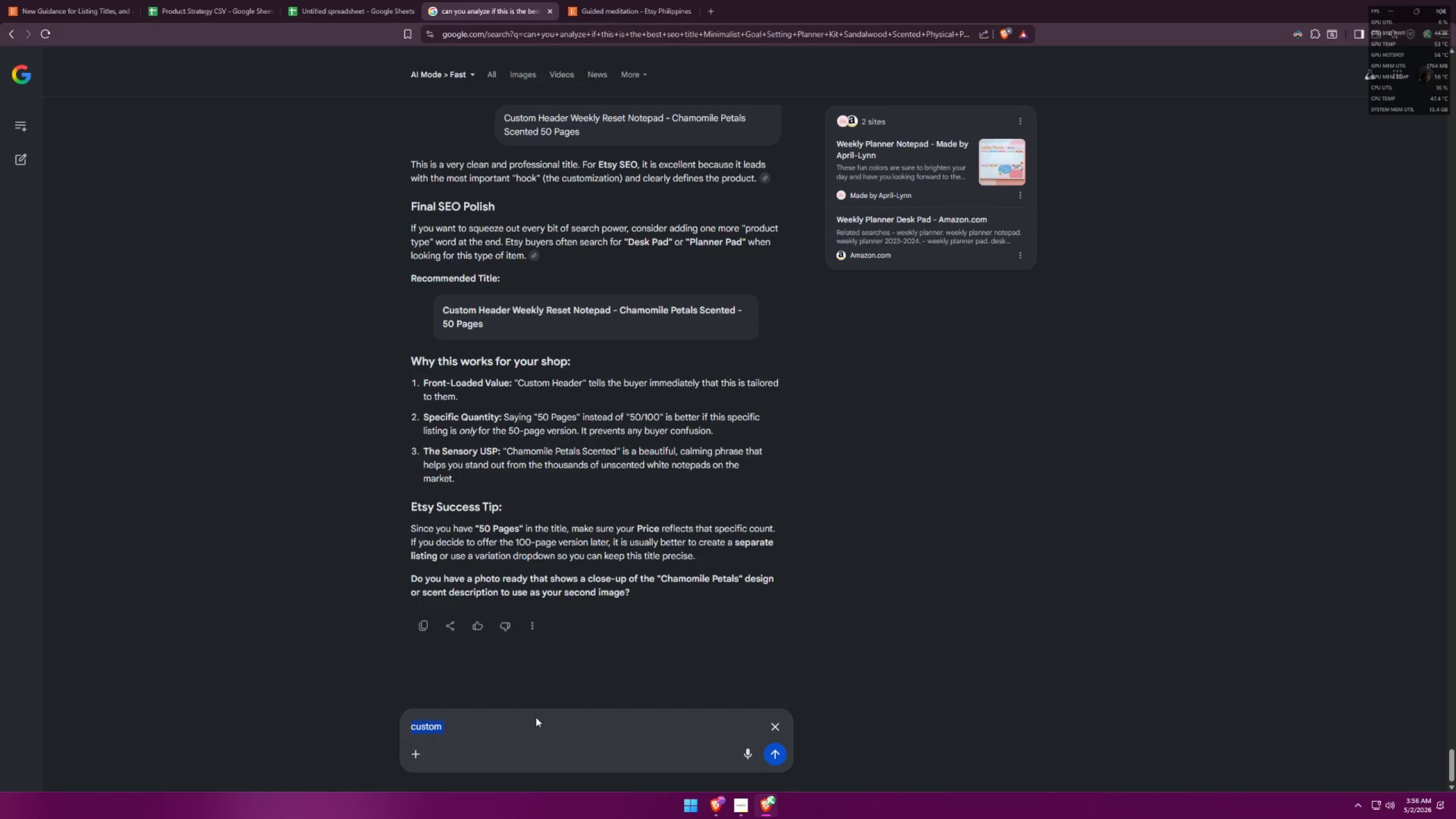 
type(how about if is )
key(Backspace)
key(Backspace)
type(ts cs)
key(Backspace)
type(ustom heaver)
key(Backspace)
key(Backspace)
key(Backspace)
type(der cxo)
key(Backspace)
key(Backspace)
key(Backspace)
type(cover)
 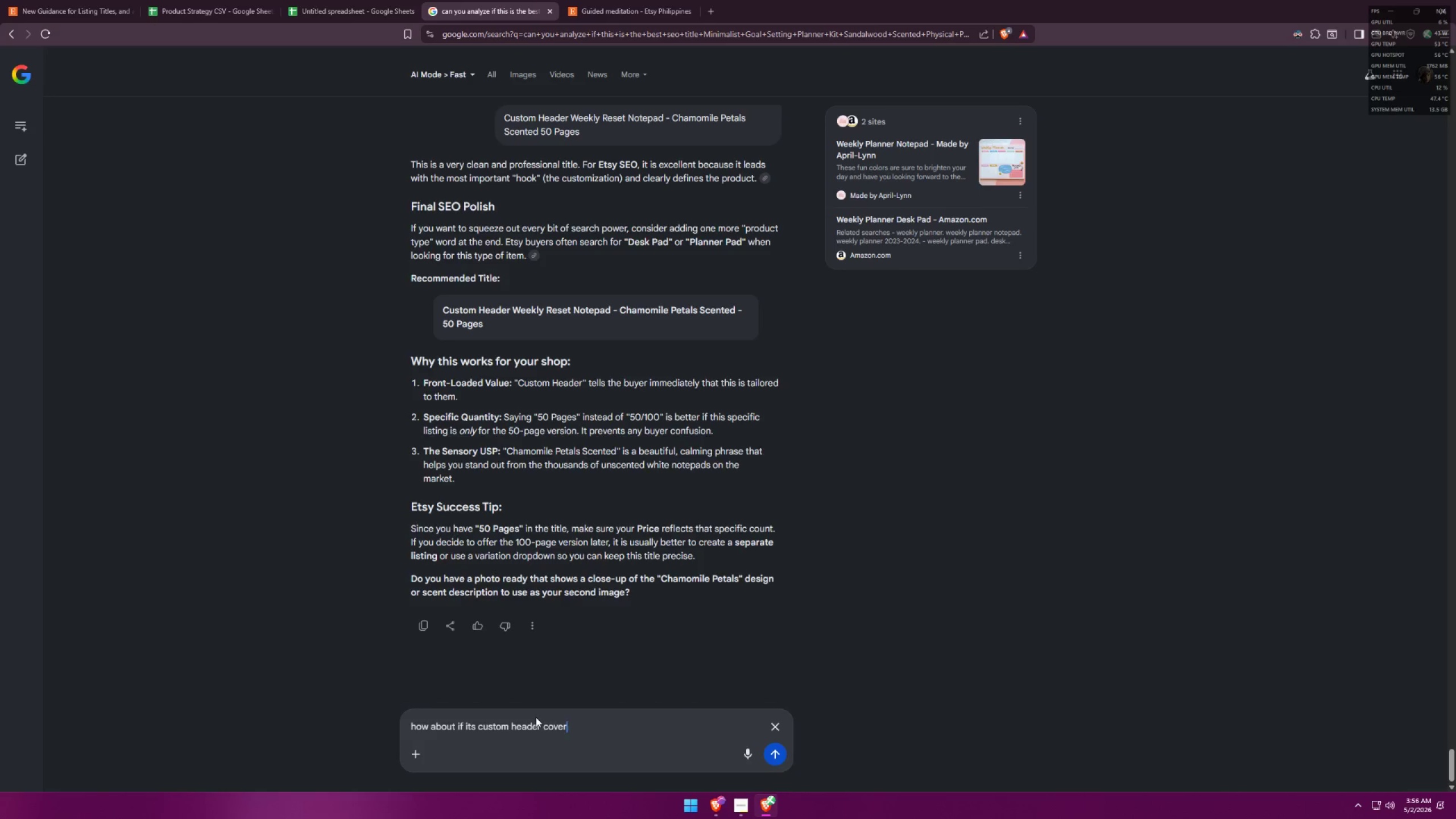 
key(Enter)
 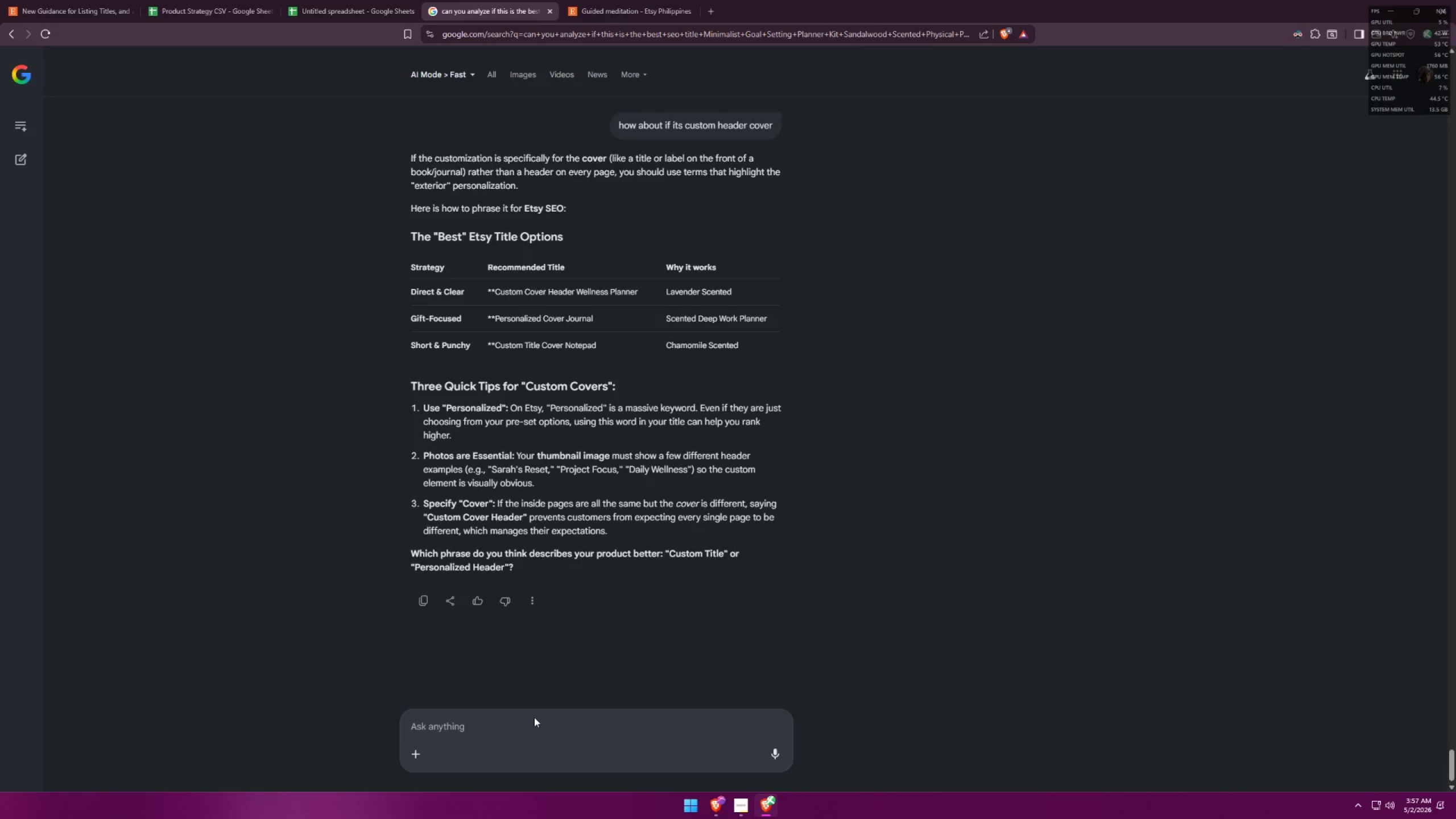 
wait(32.69)
 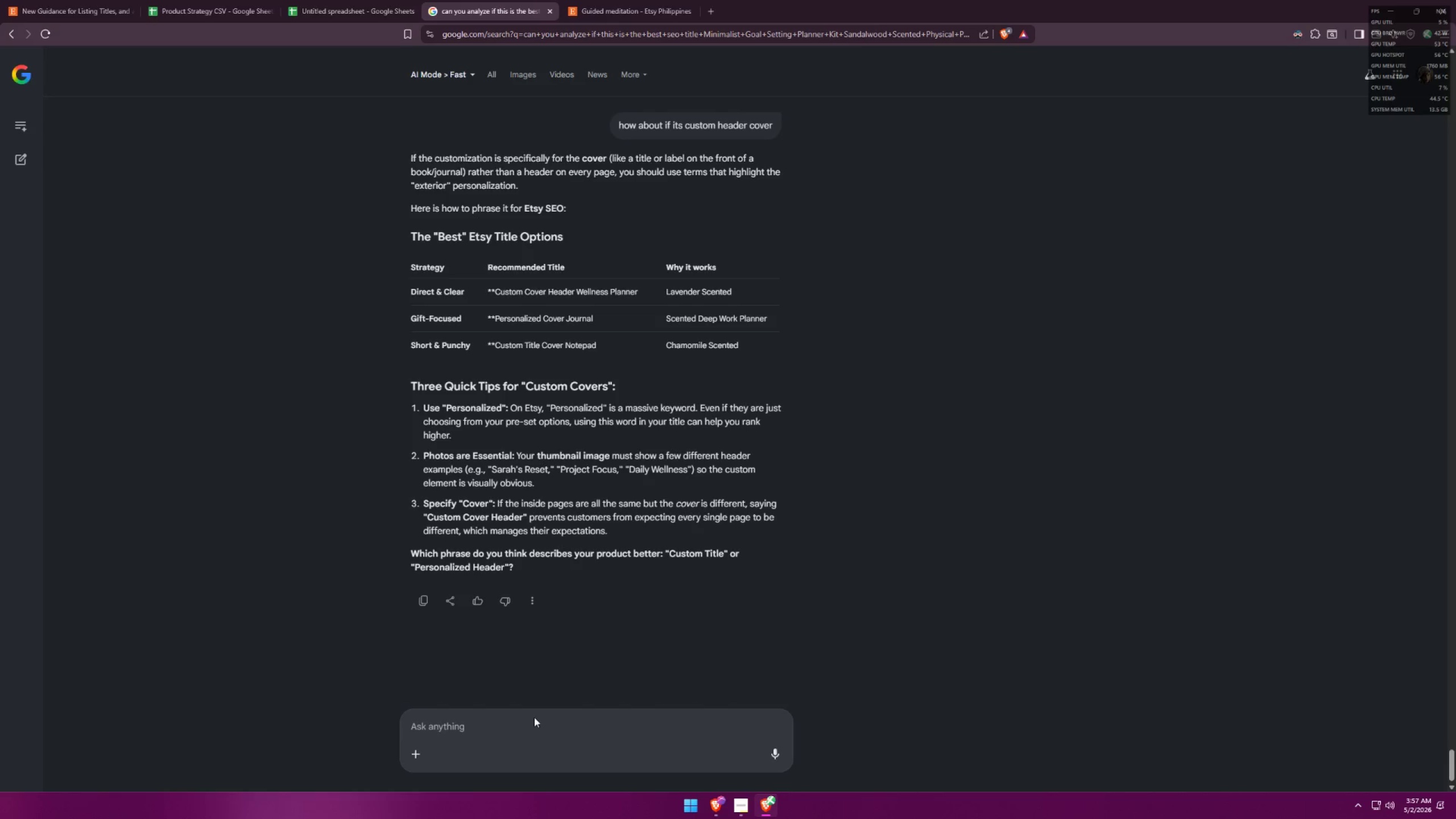 
left_click([71, 0])
 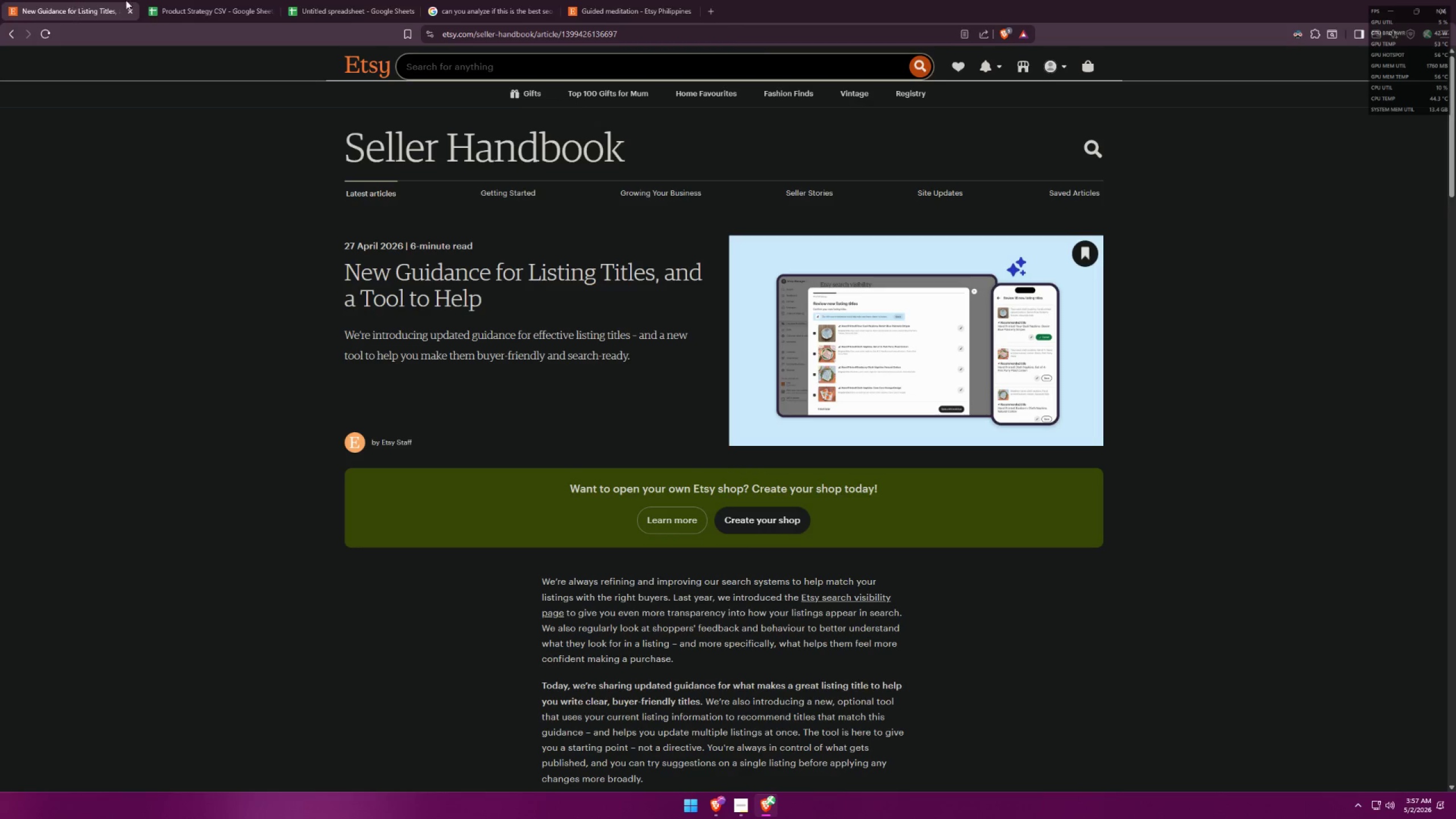 
left_click([197, 0])
 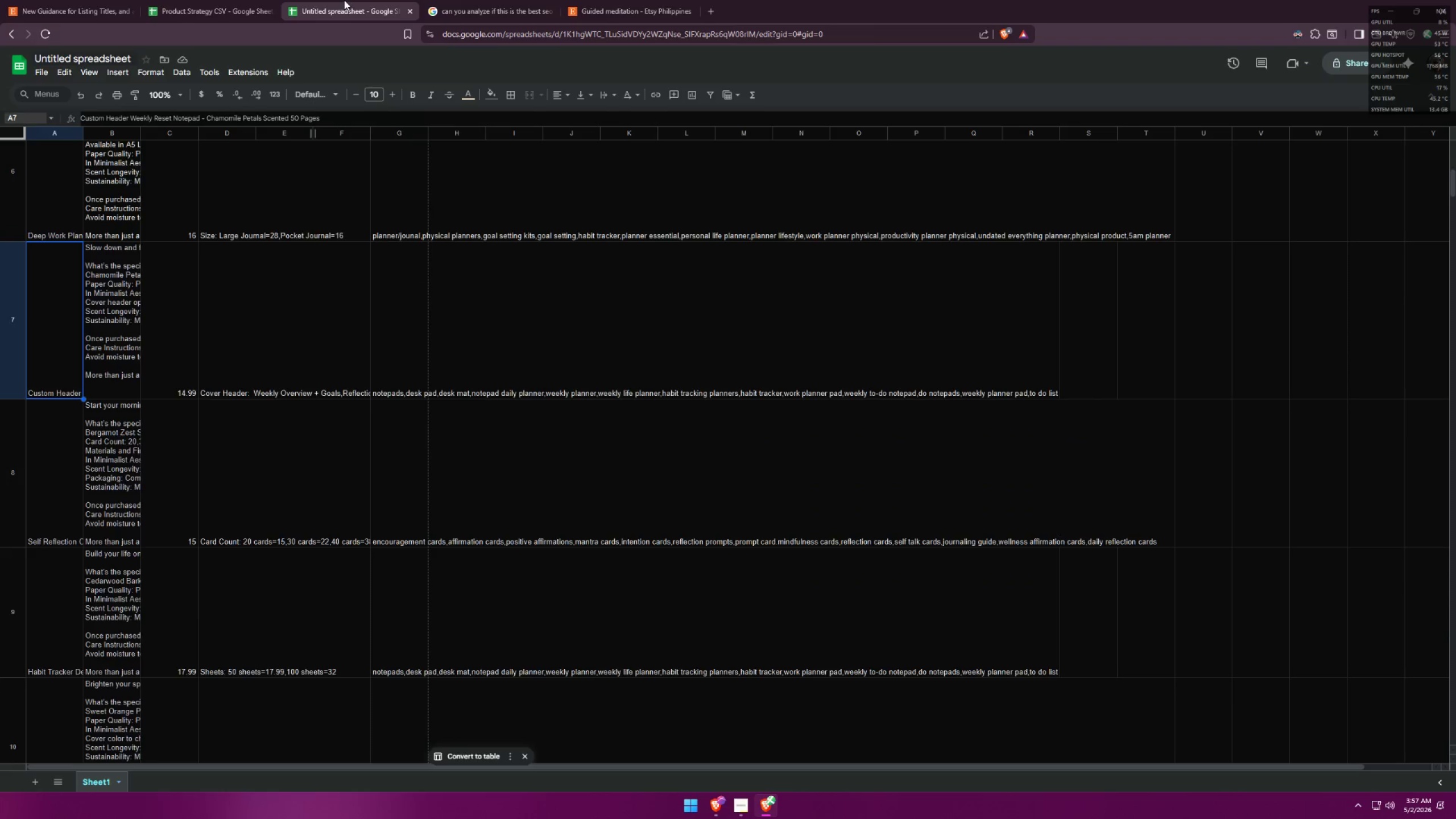 
scroll: coordinate [112, 537], scroll_direction: up, amount: 1.0
 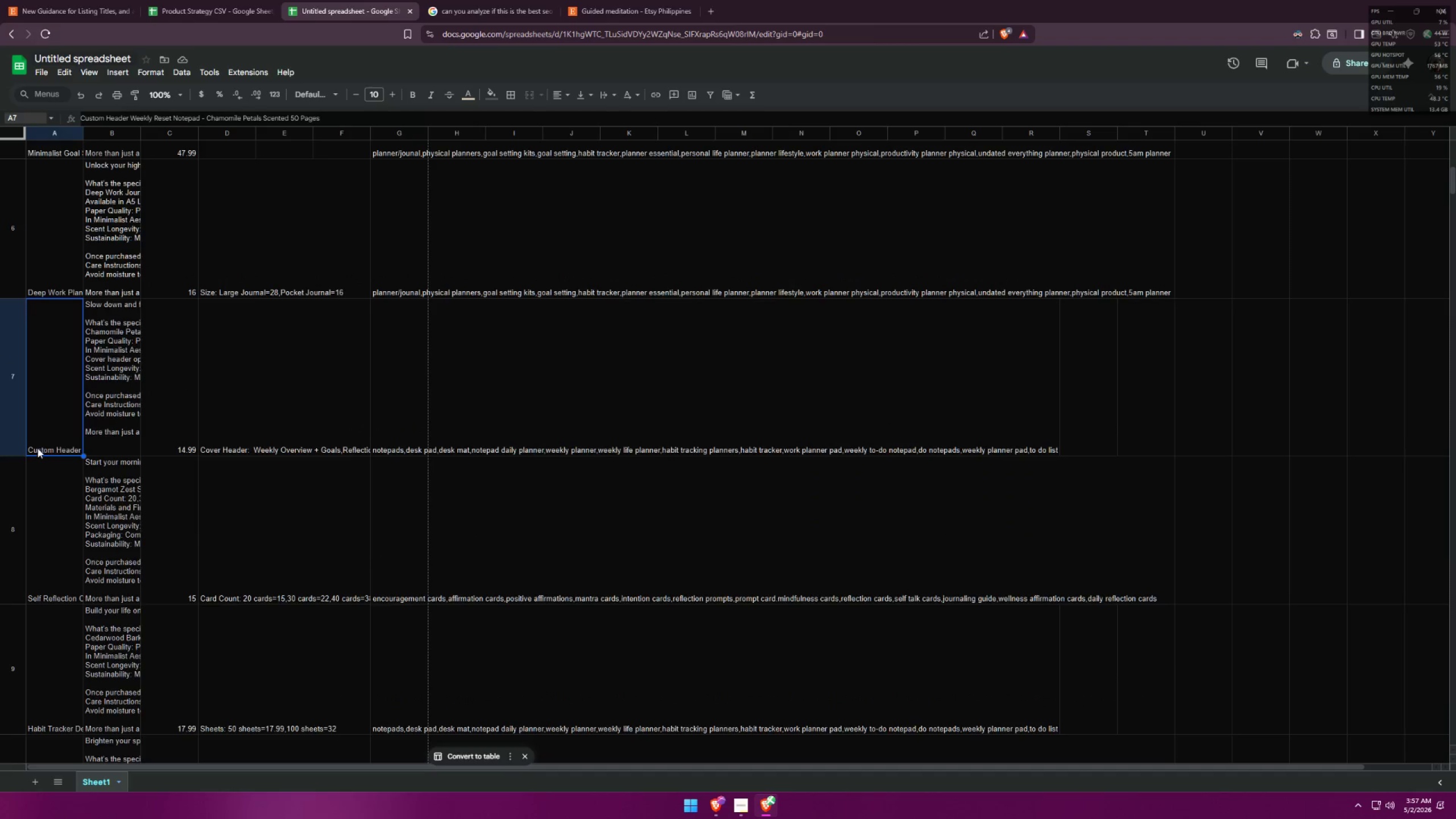 
double_click([38, 448])
 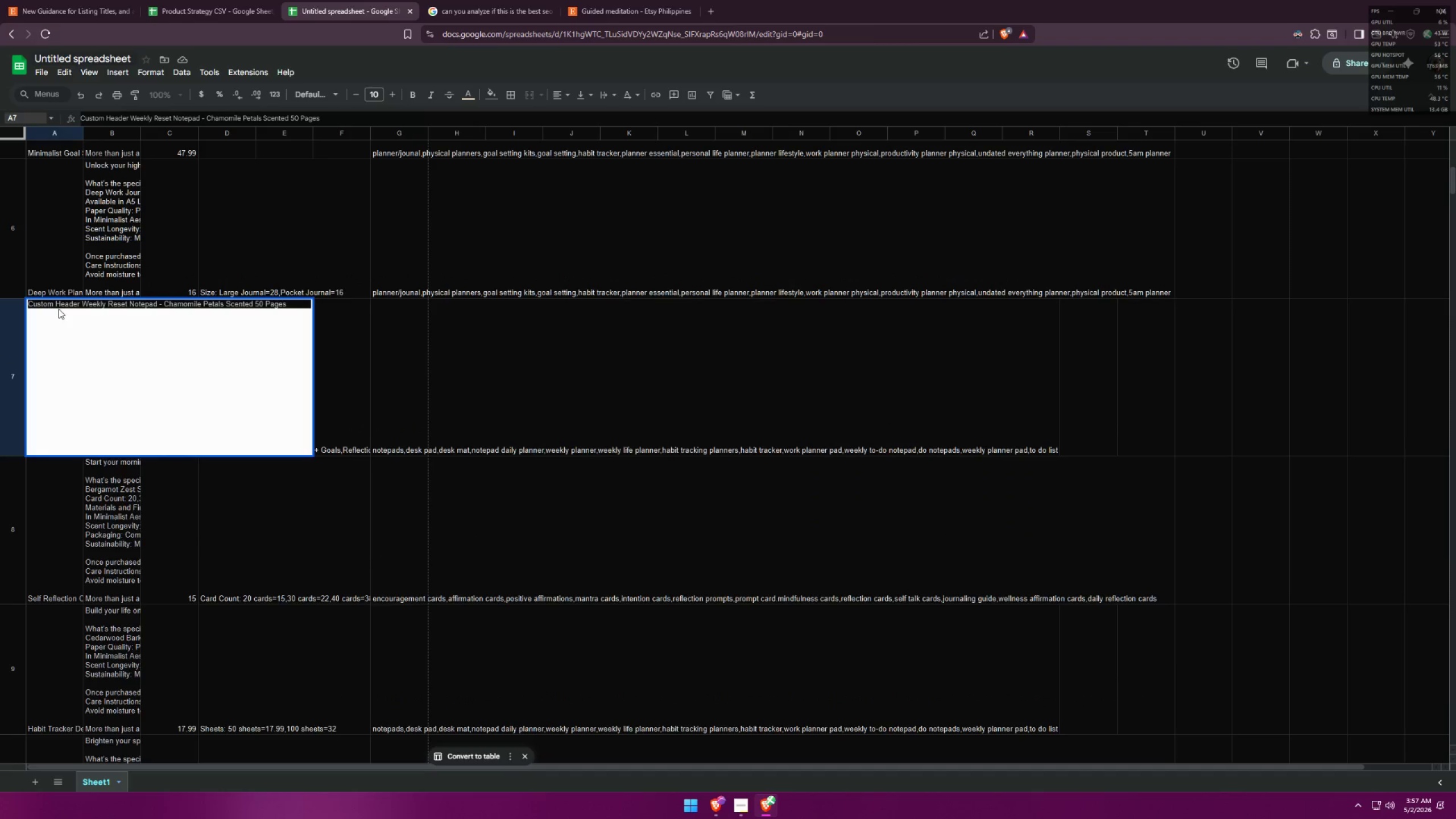 
left_click([56, 304])
 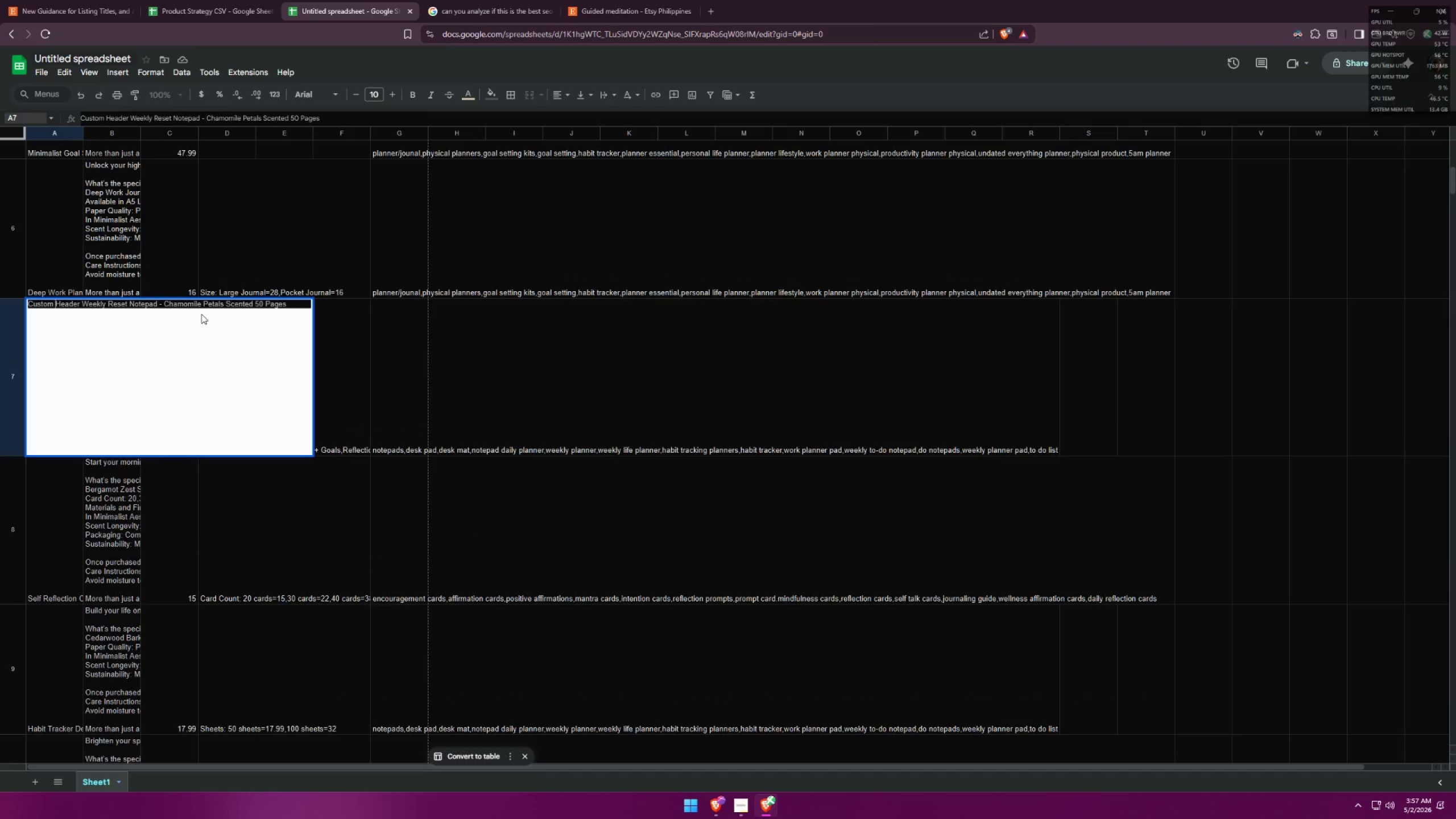 
type(Cover )
 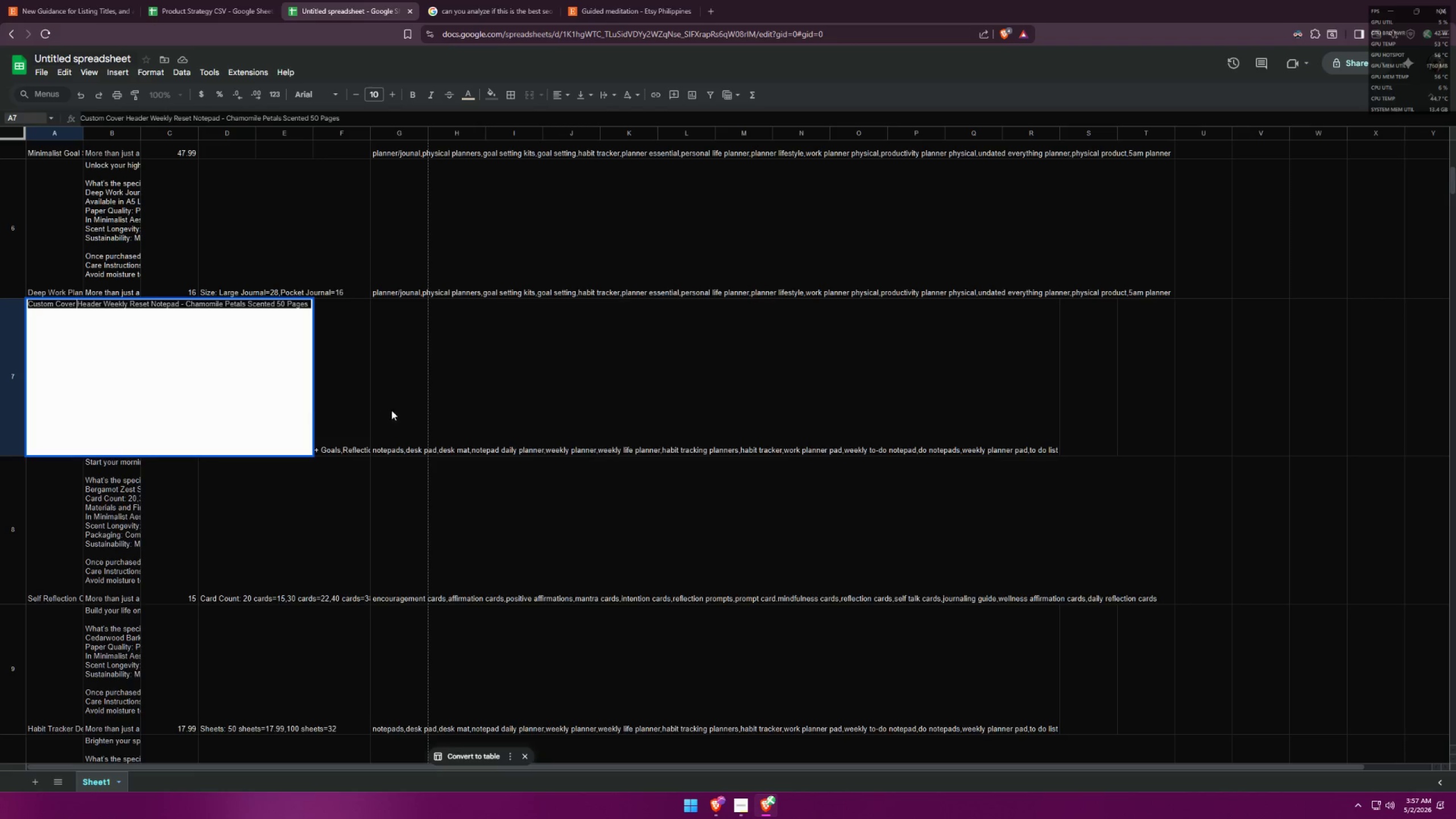 
left_click([47, 399])
 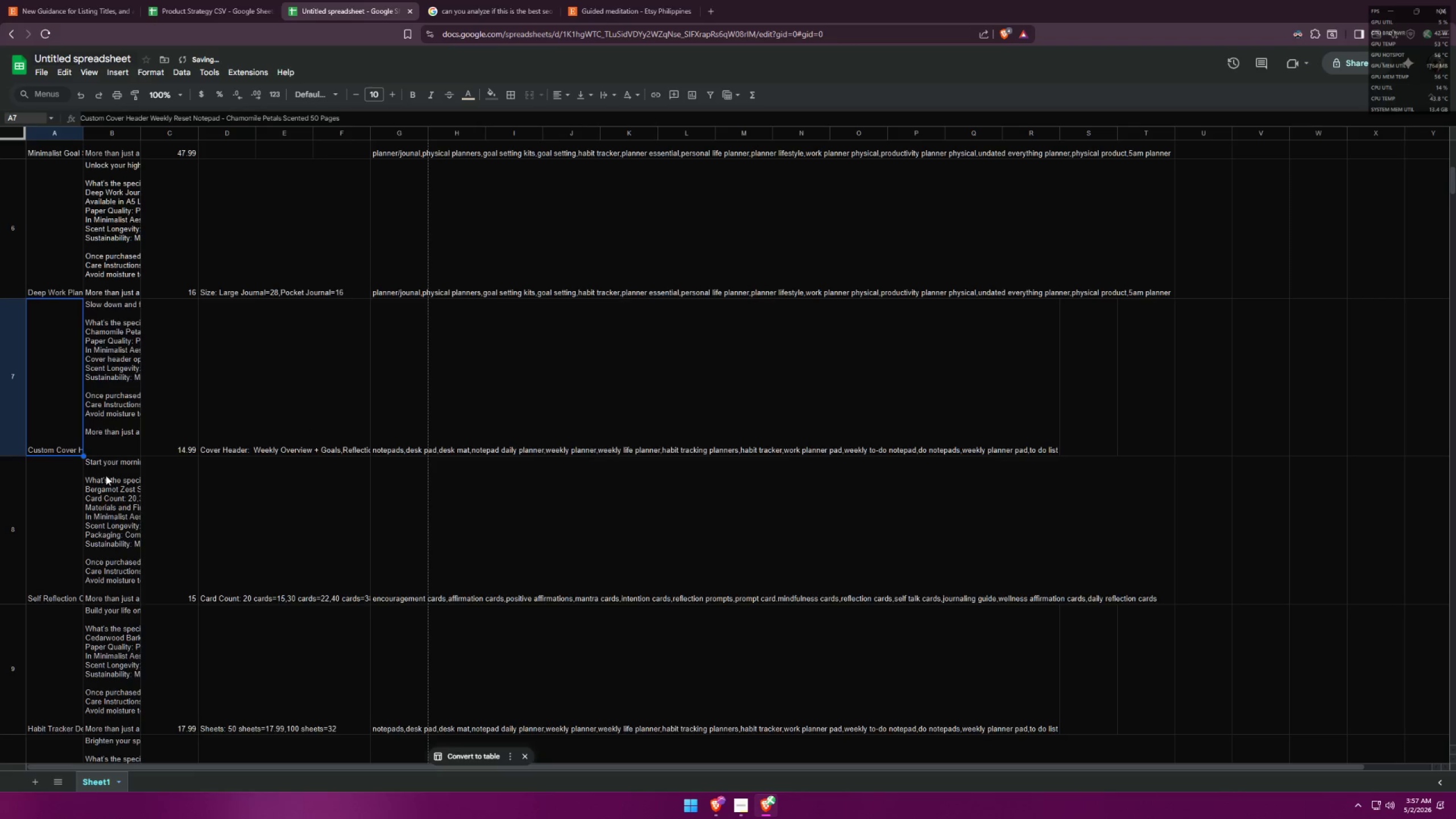 
scroll: coordinate [106, 482], scroll_direction: down, amount: 2.0
 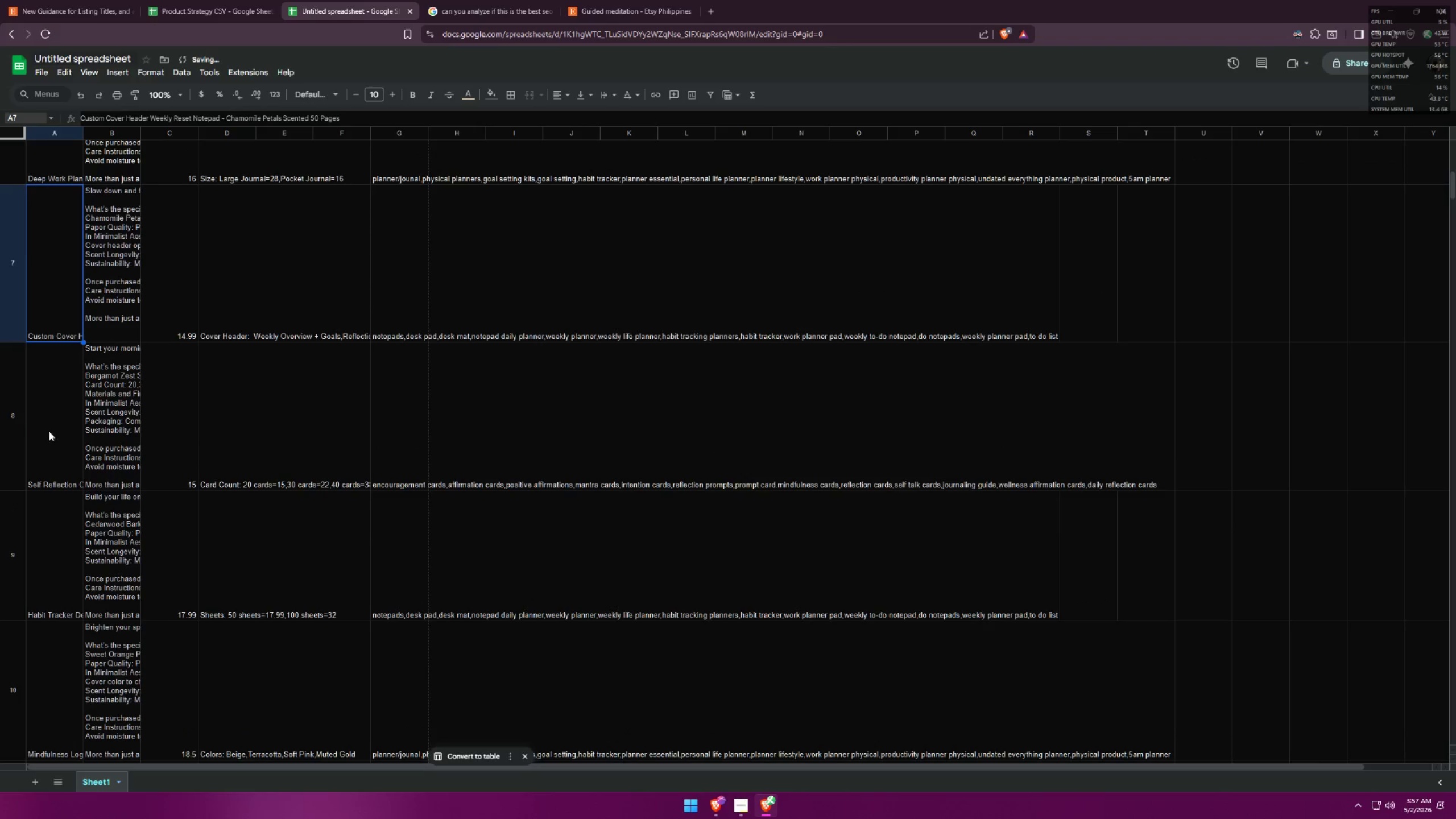 
left_click([34, 422])
 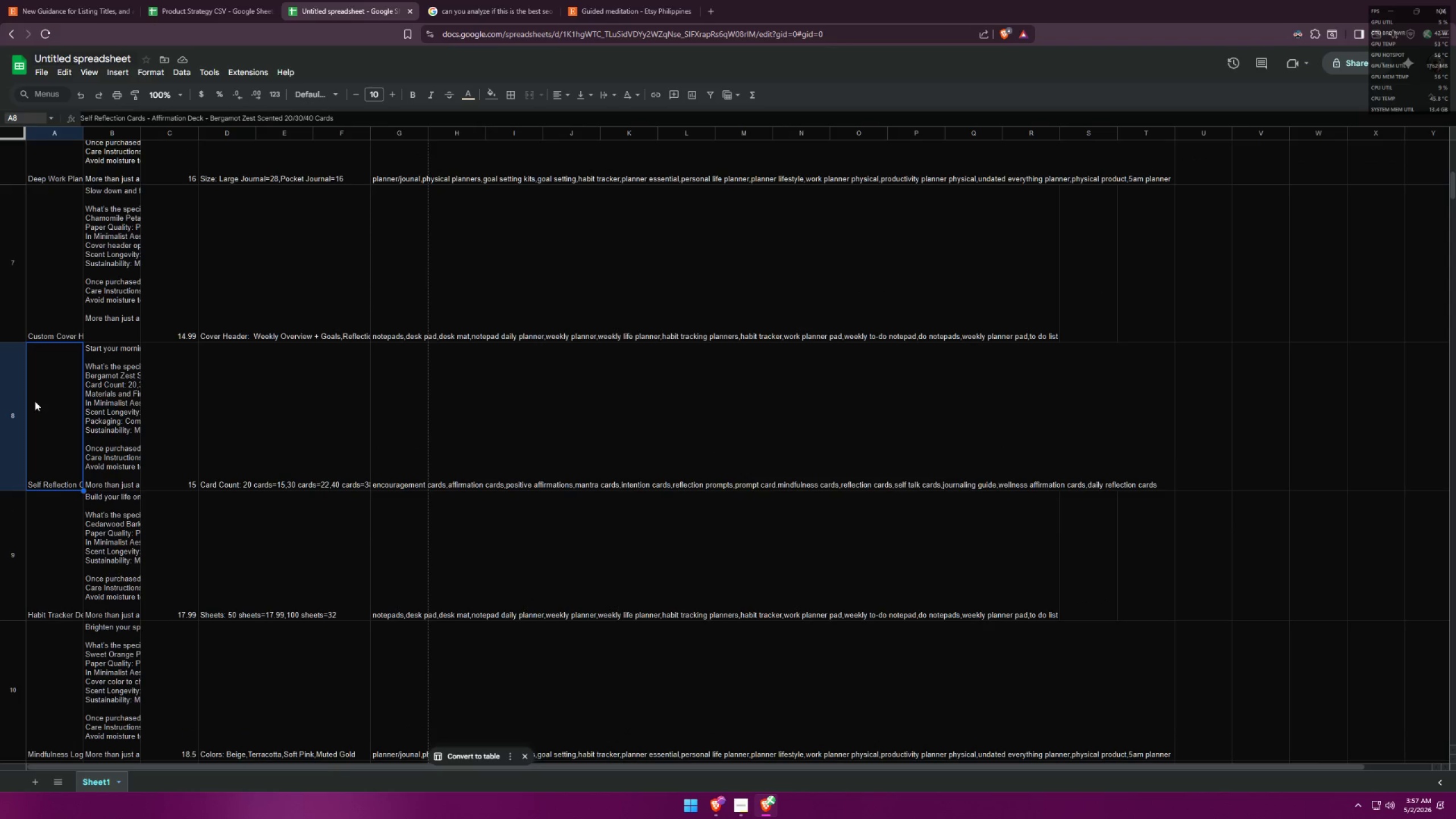 
wait(6.5)
 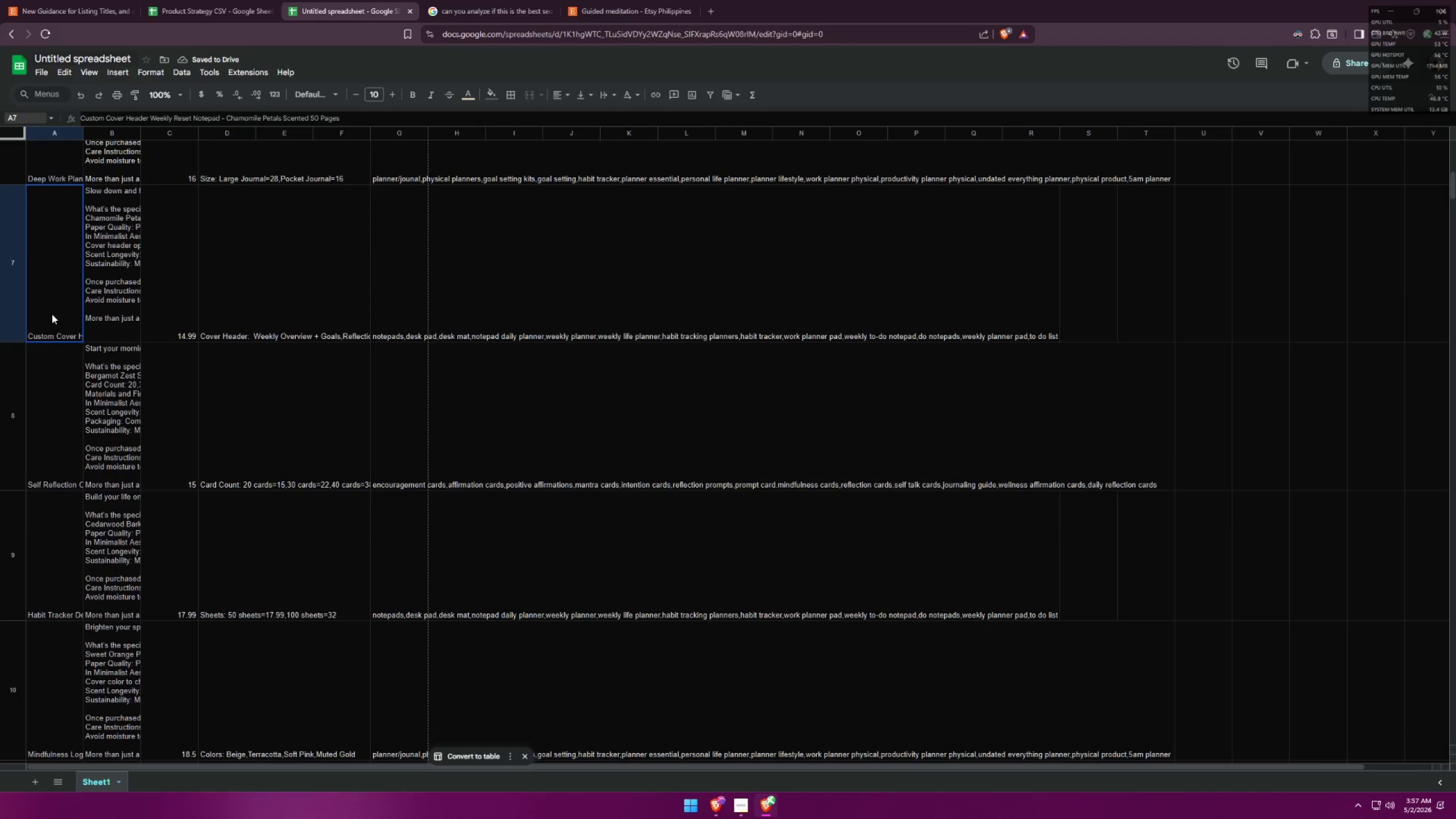 
left_click([38, 530])
 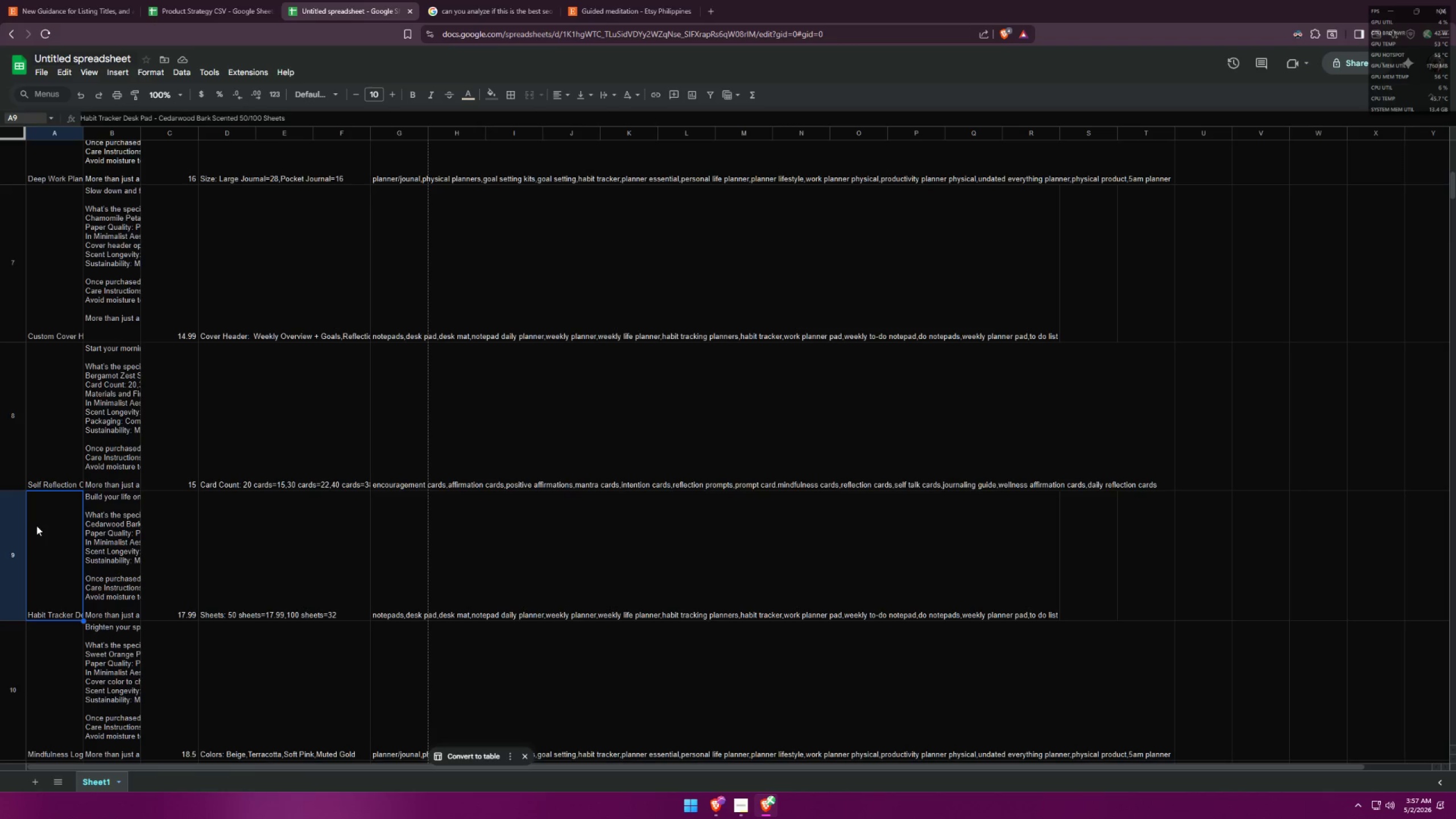 
wait(5.08)
 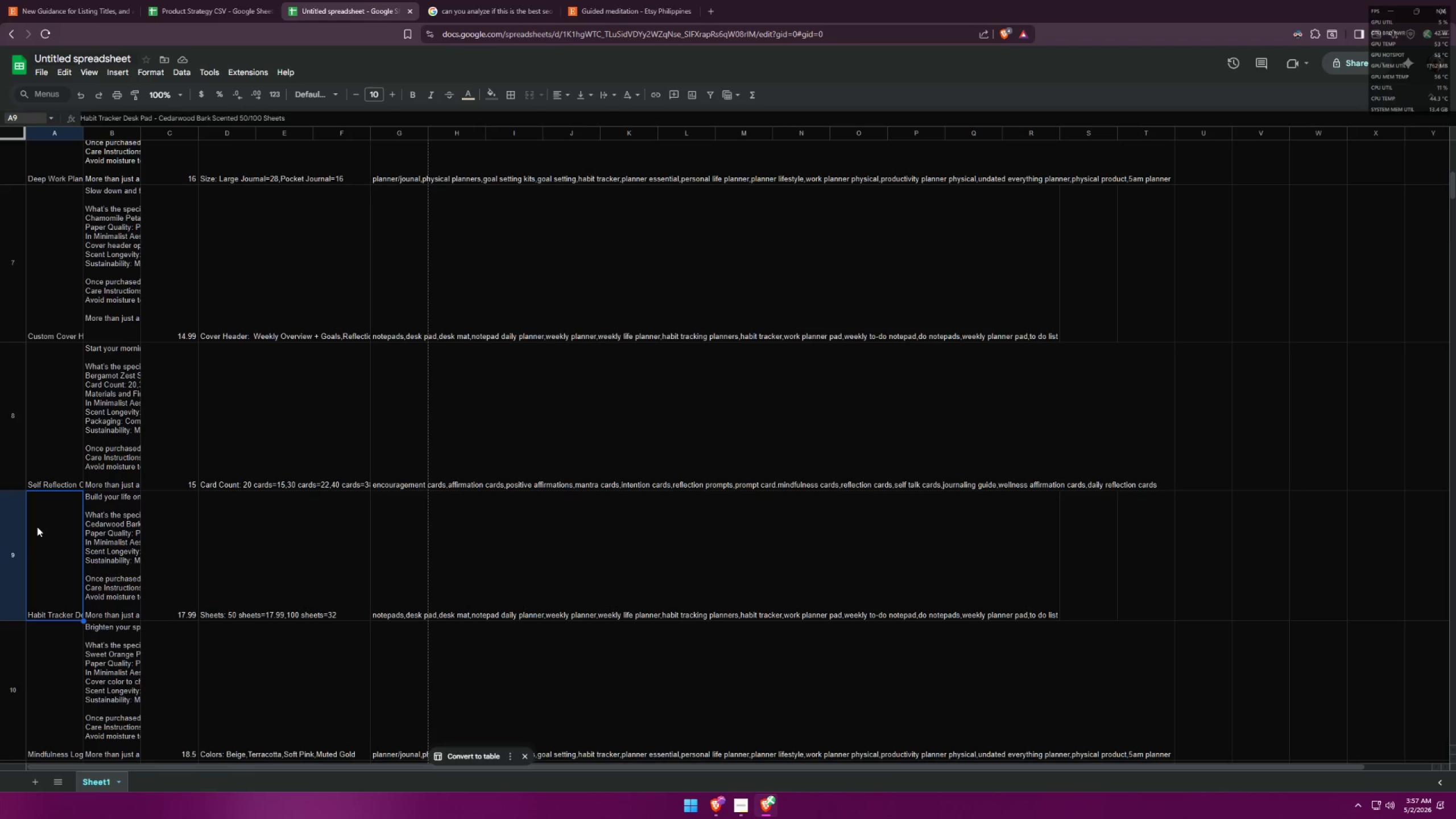 
scroll: coordinate [36, 522], scroll_direction: down, amount: 2.0
 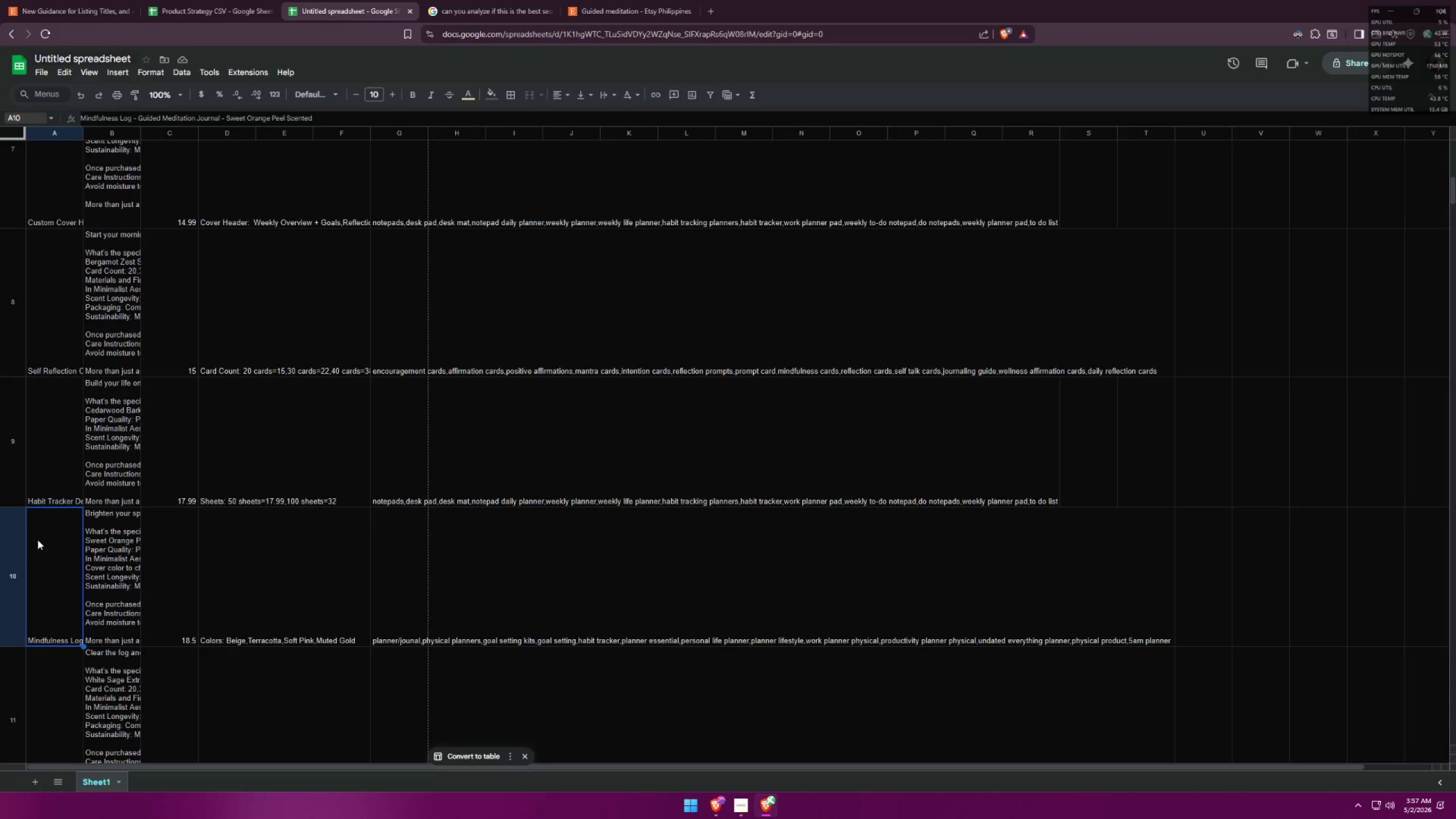 
wait(11.15)
 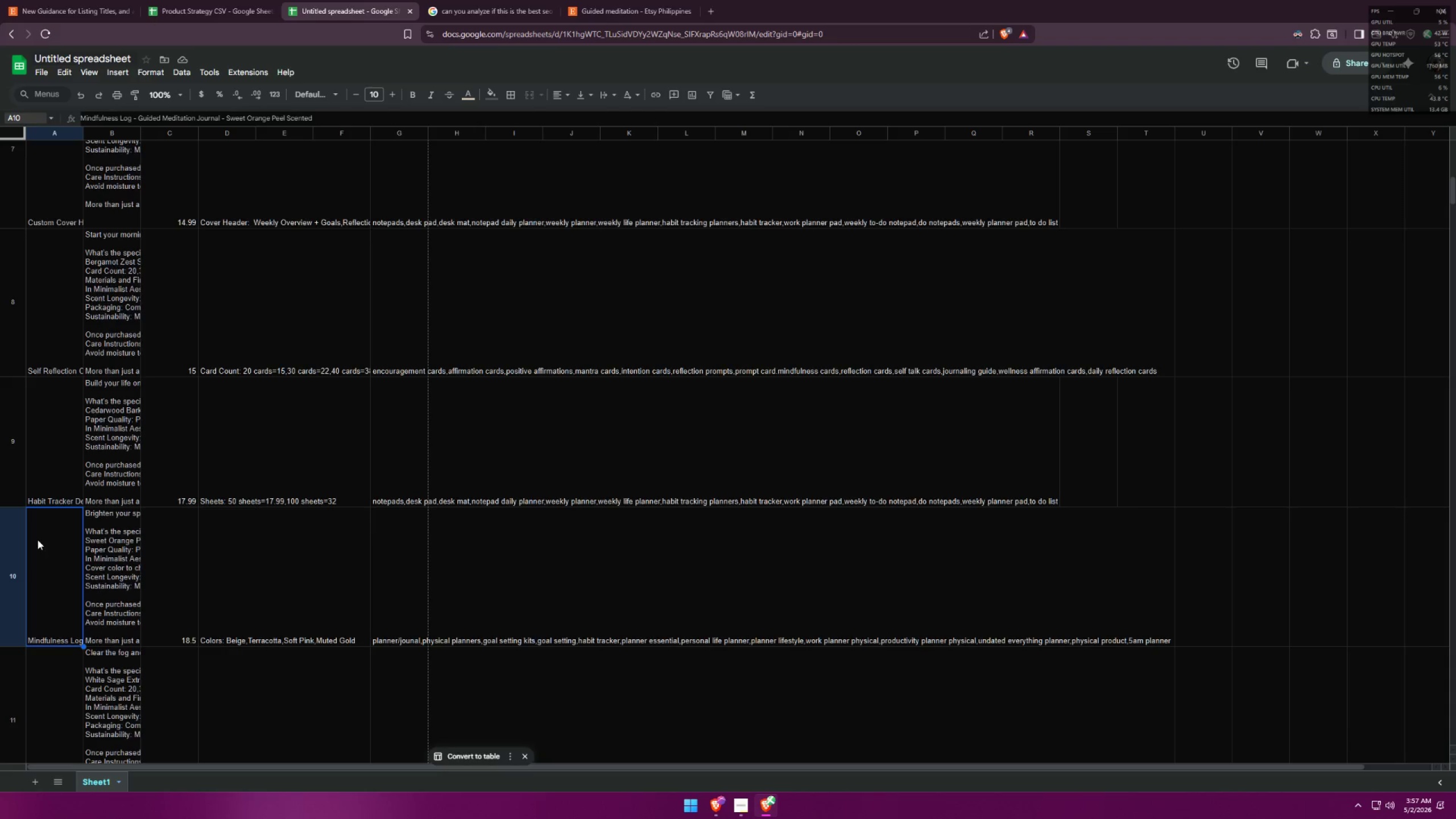 
double_click([61, 555])
 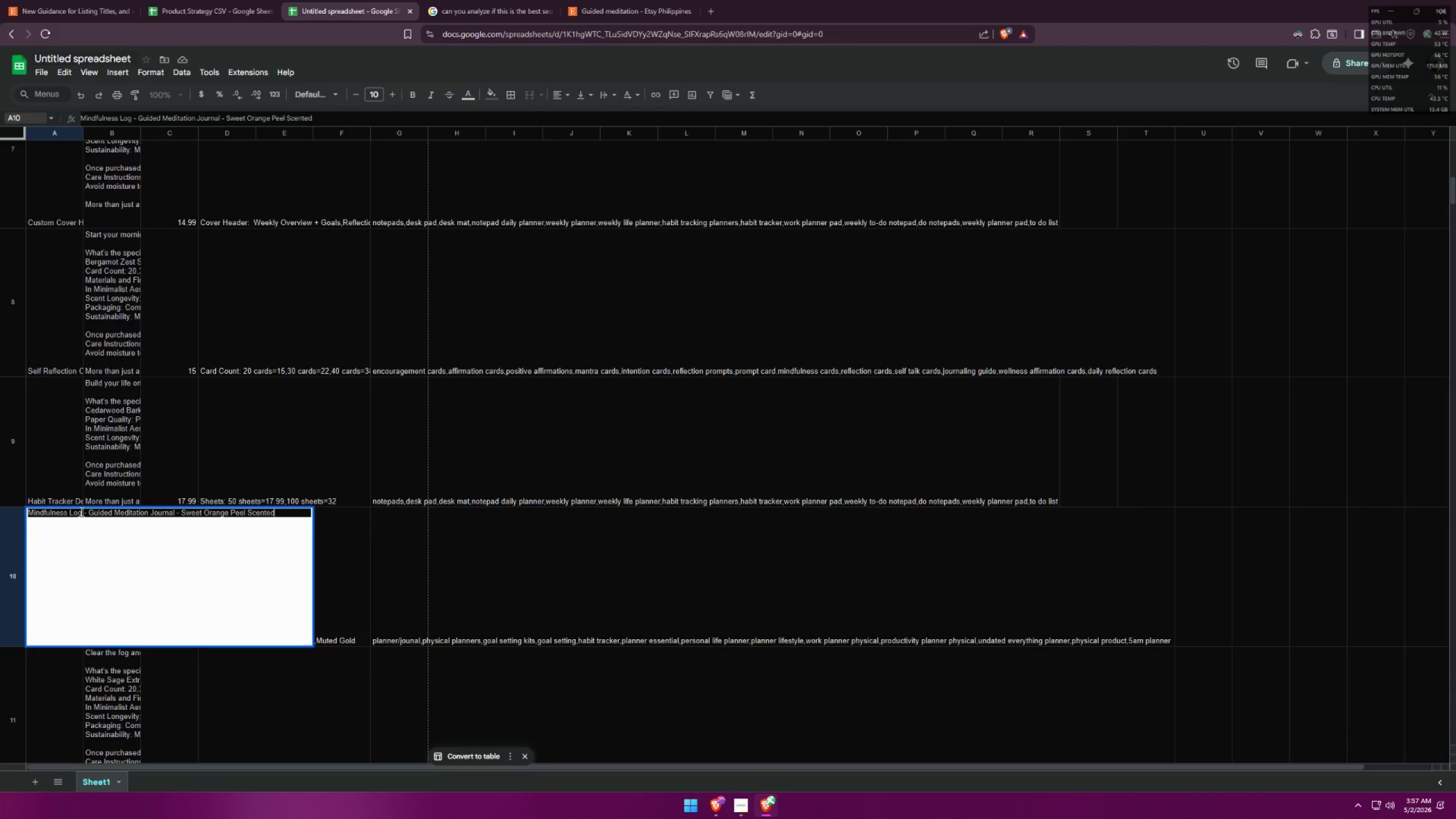 
double_click([81, 511])
 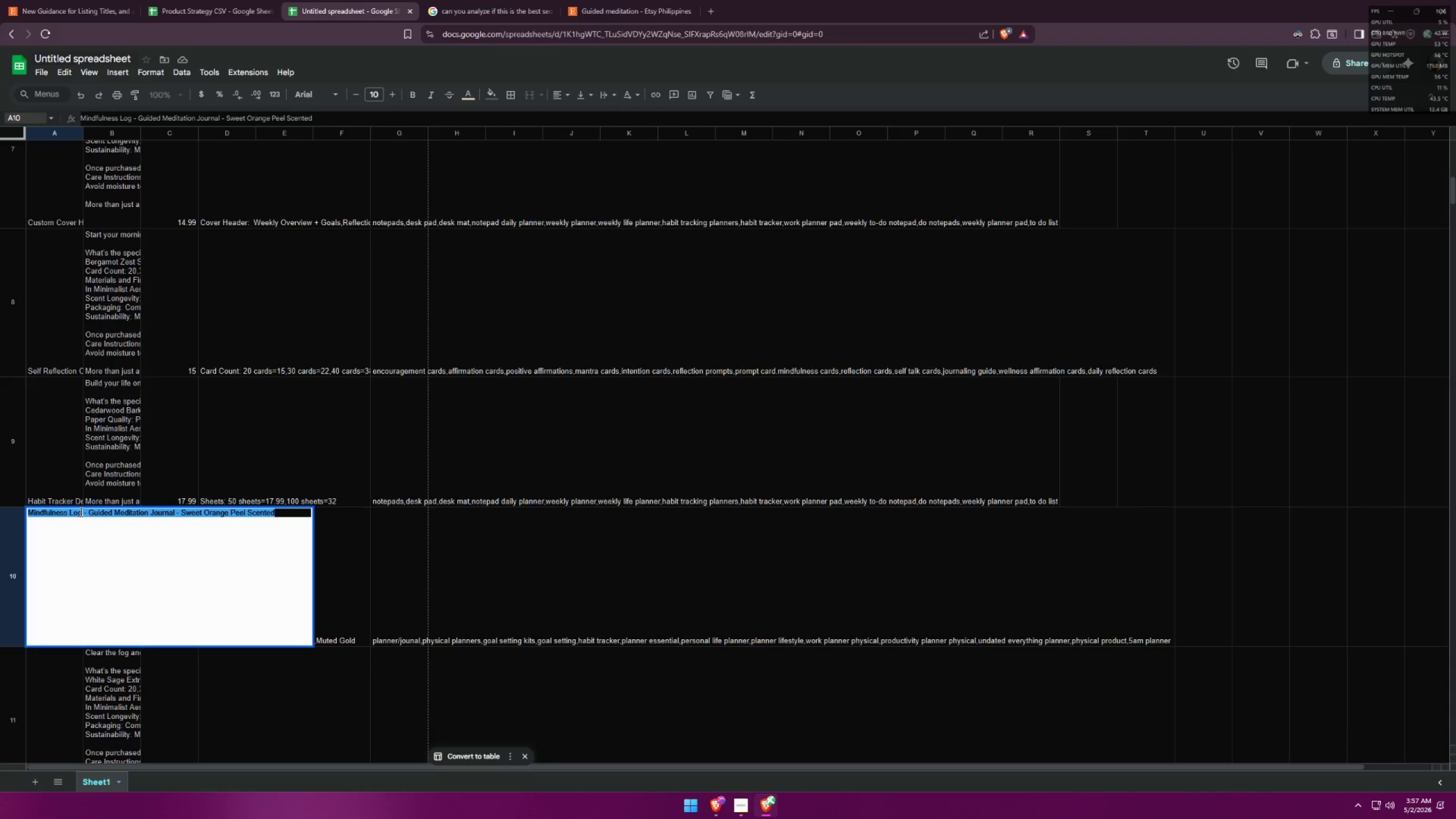 
key(Control+ControlLeft)
 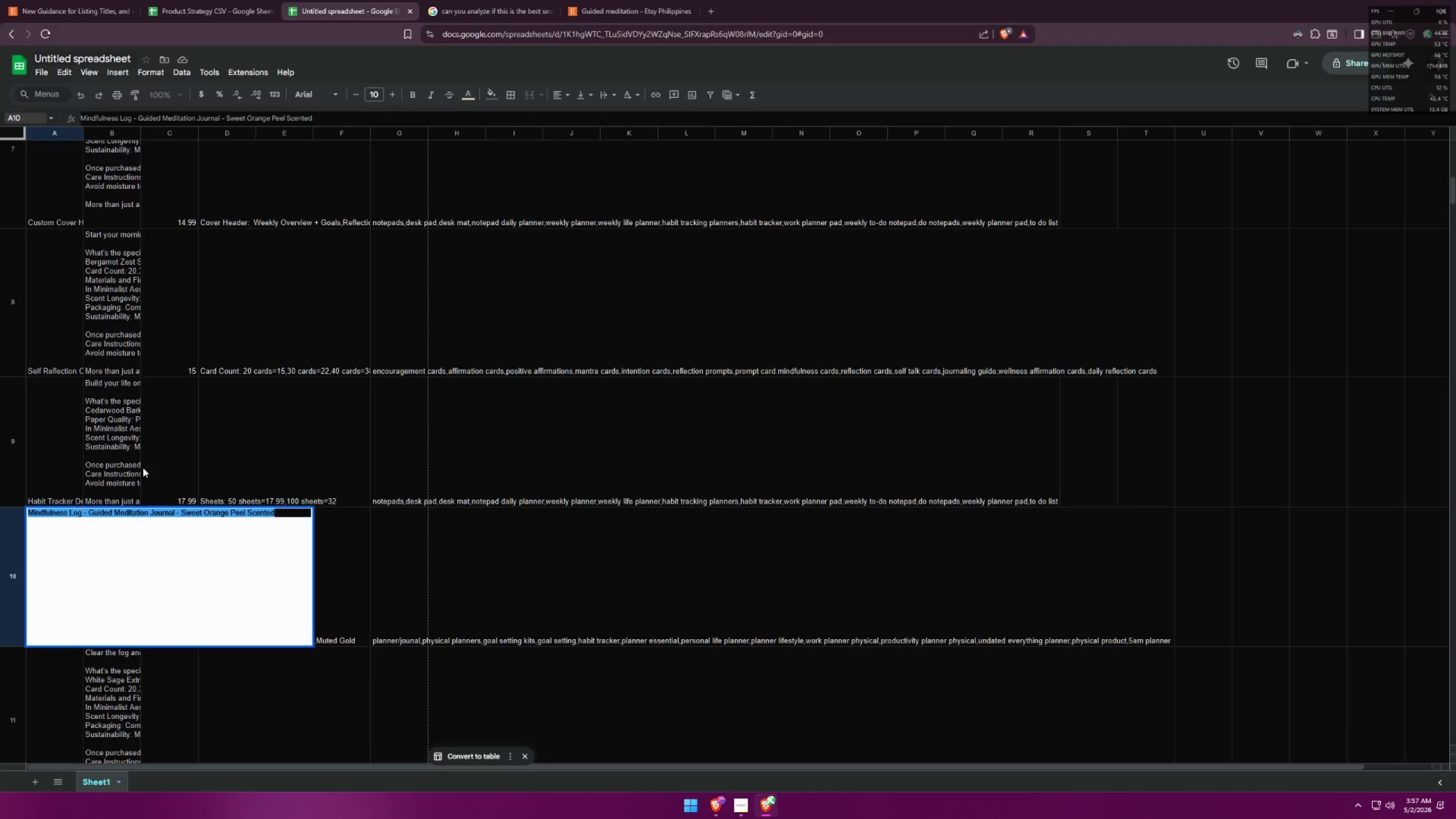 
key(Control+C)
 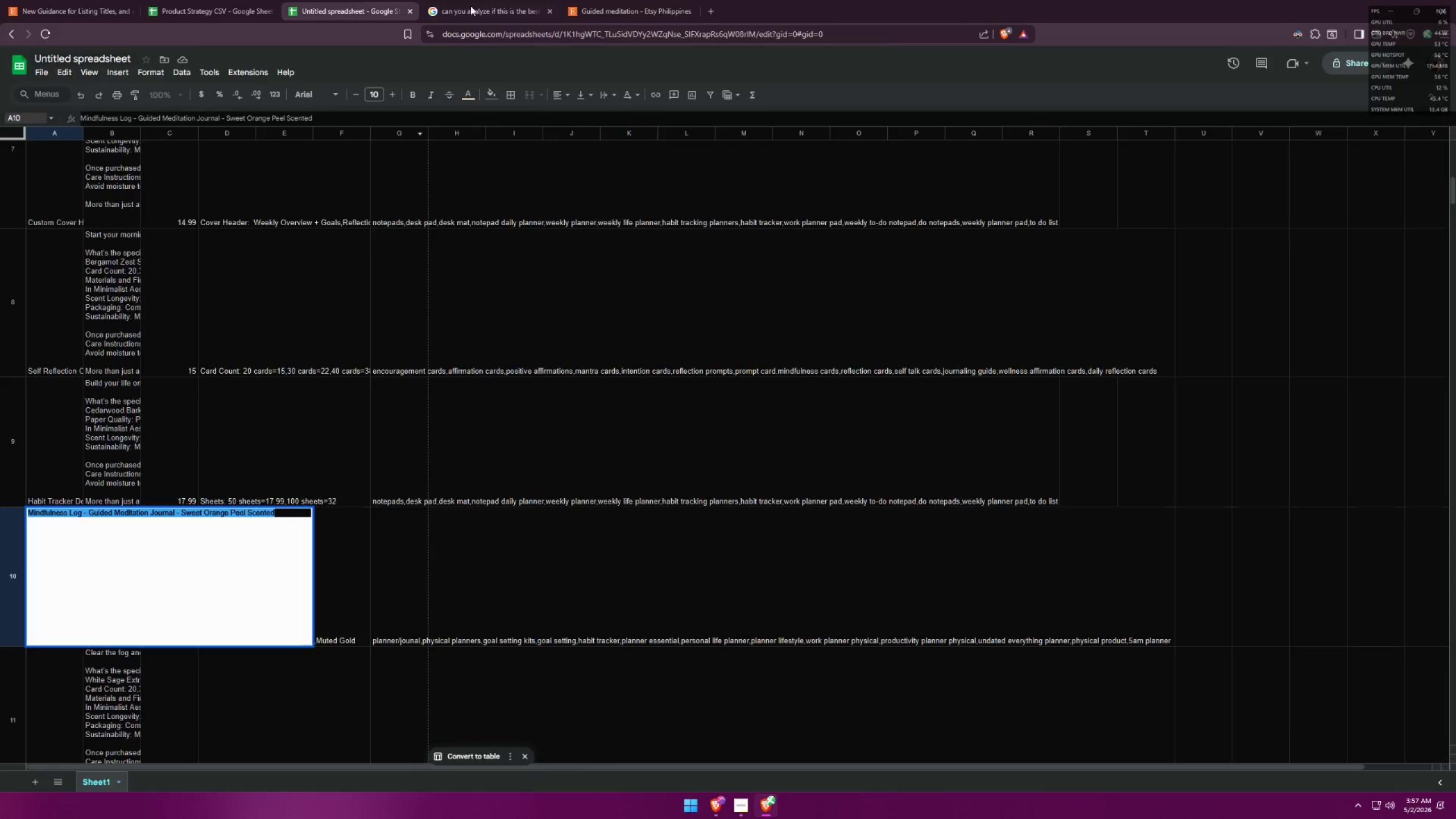 
left_click([477, 0])
 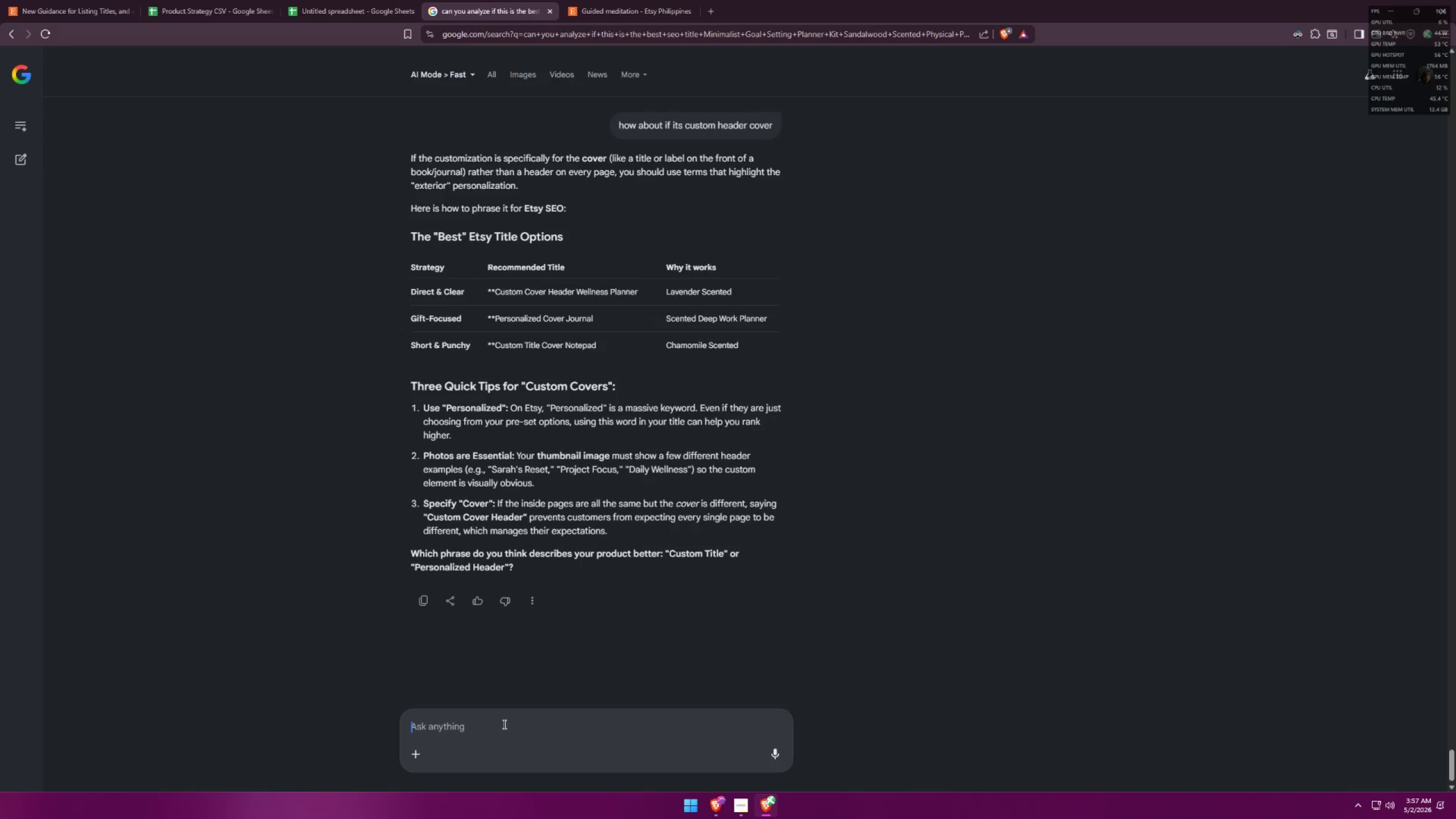 
type(how baout this, )
 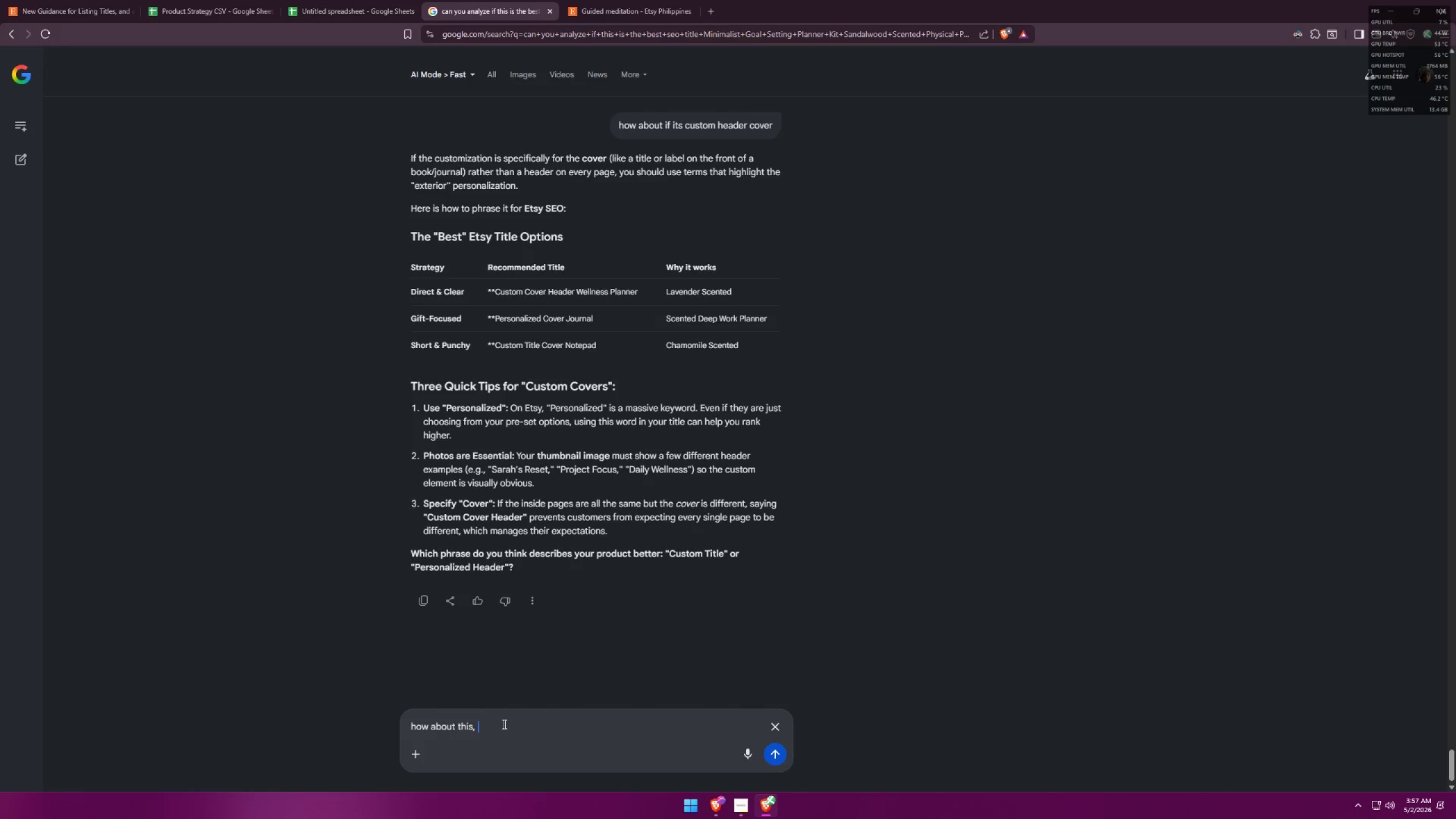 
key(Control+ControlLeft)
 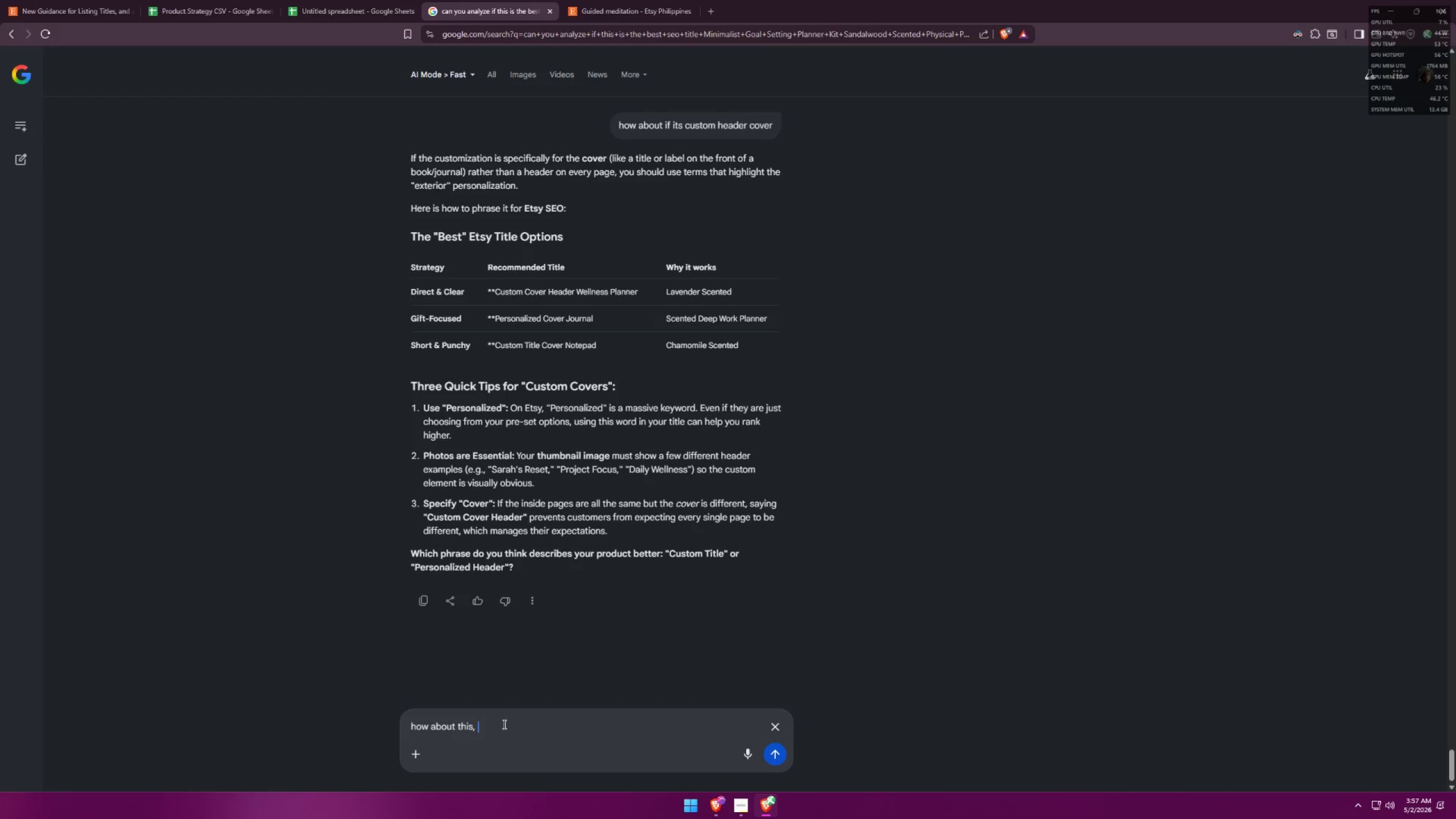 
key(Control+V)
 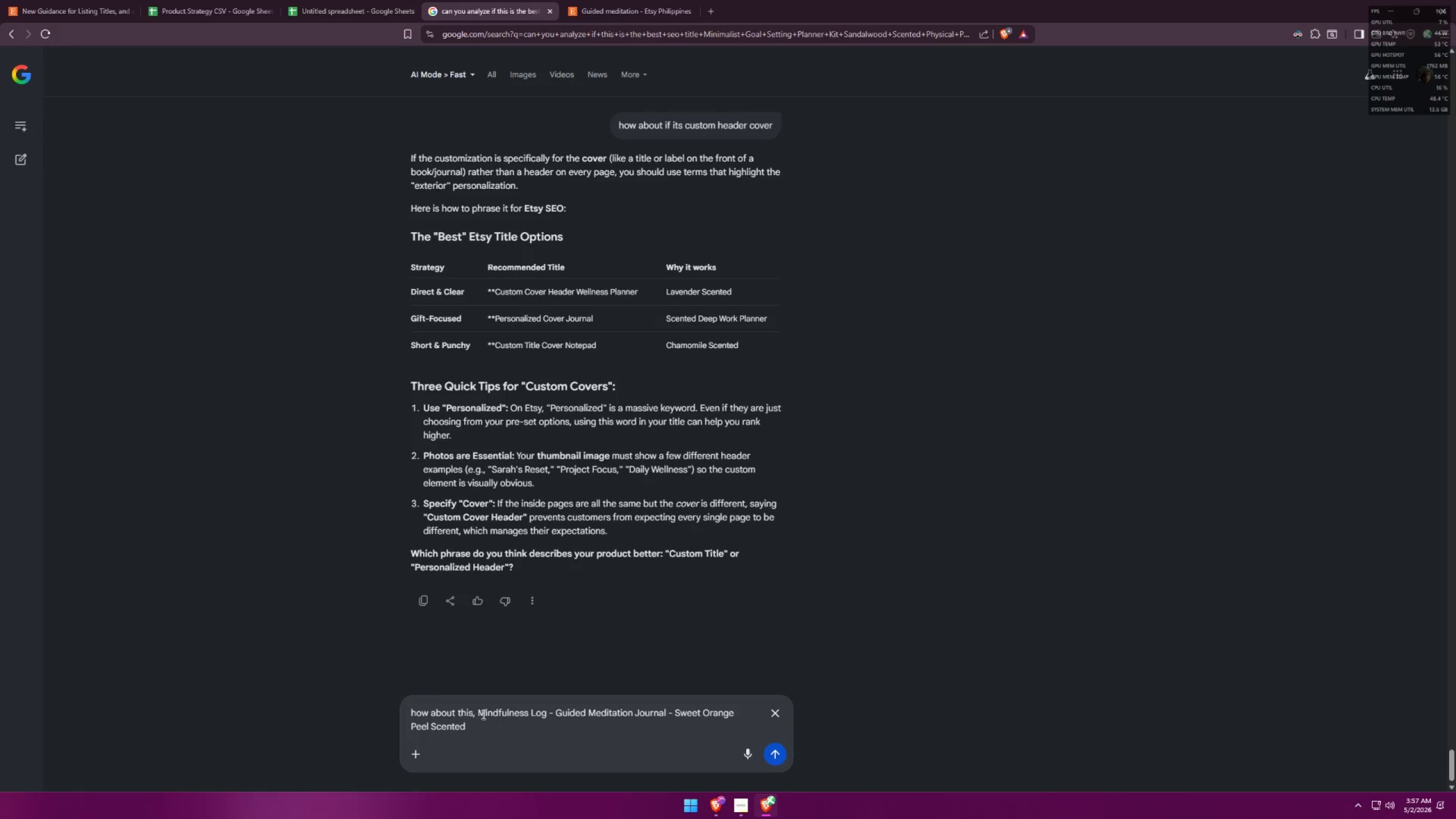 
left_click([478, 709])
 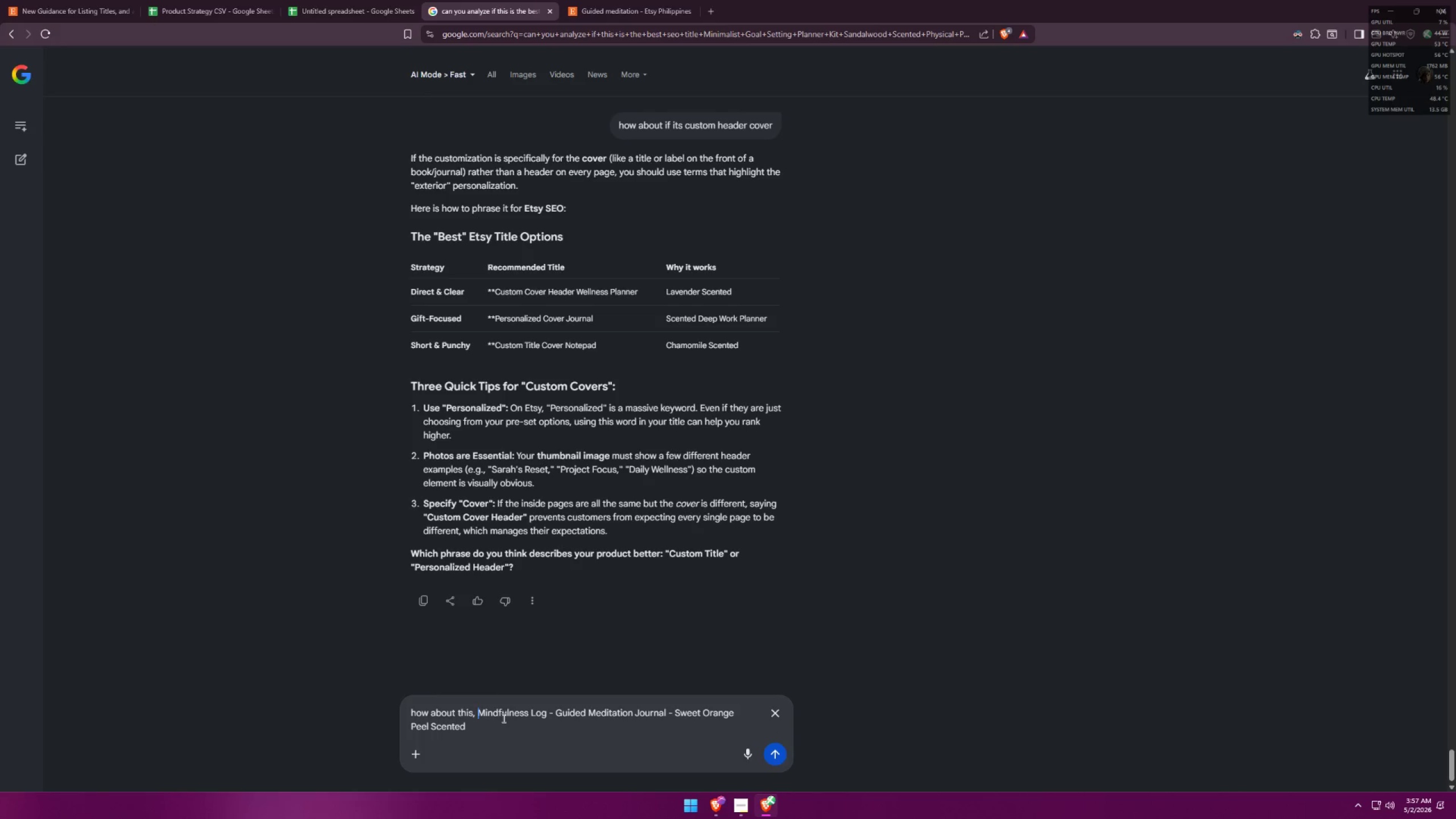 
type(Custom Color )
 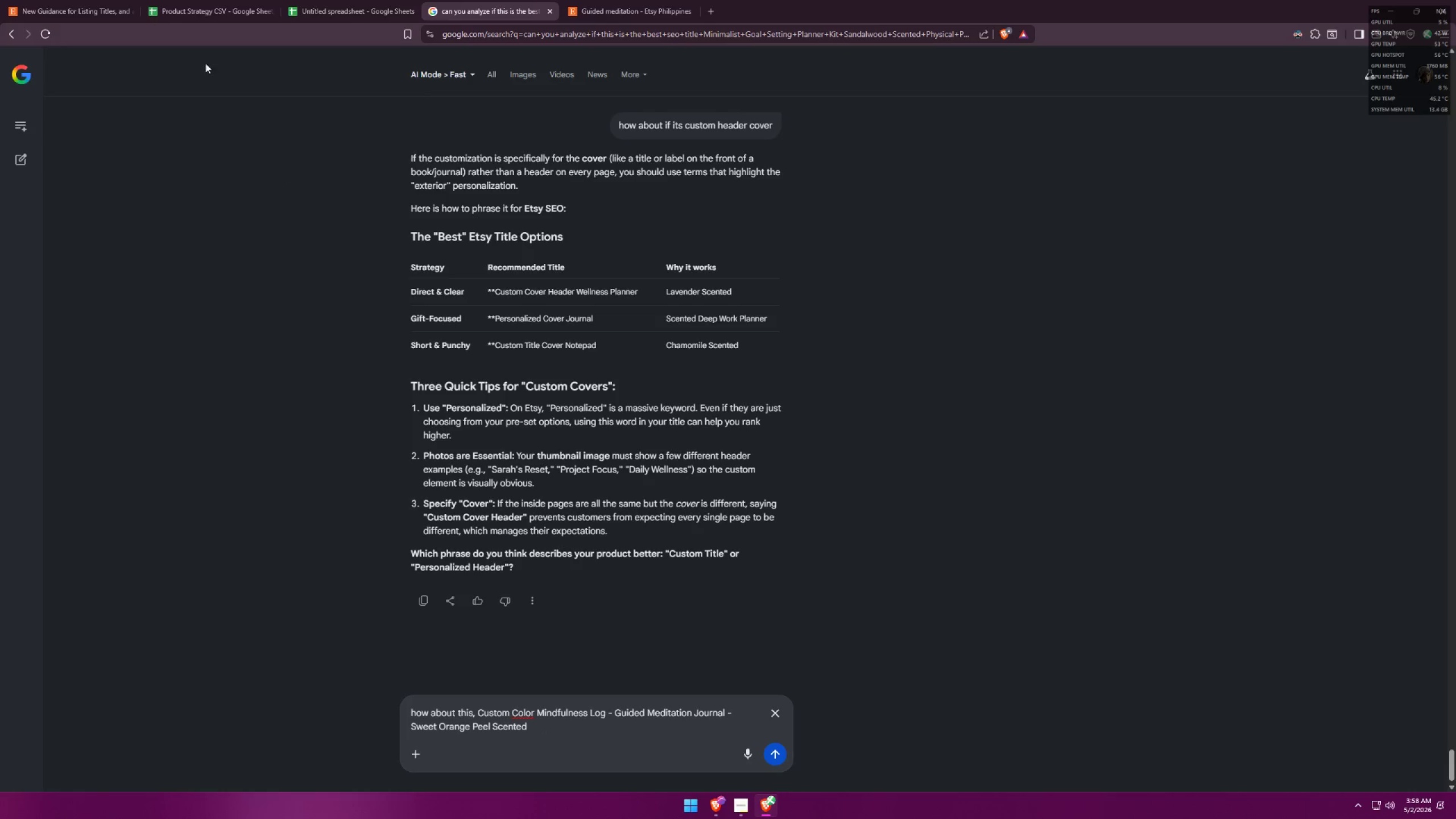 
double_click([162, 0])
 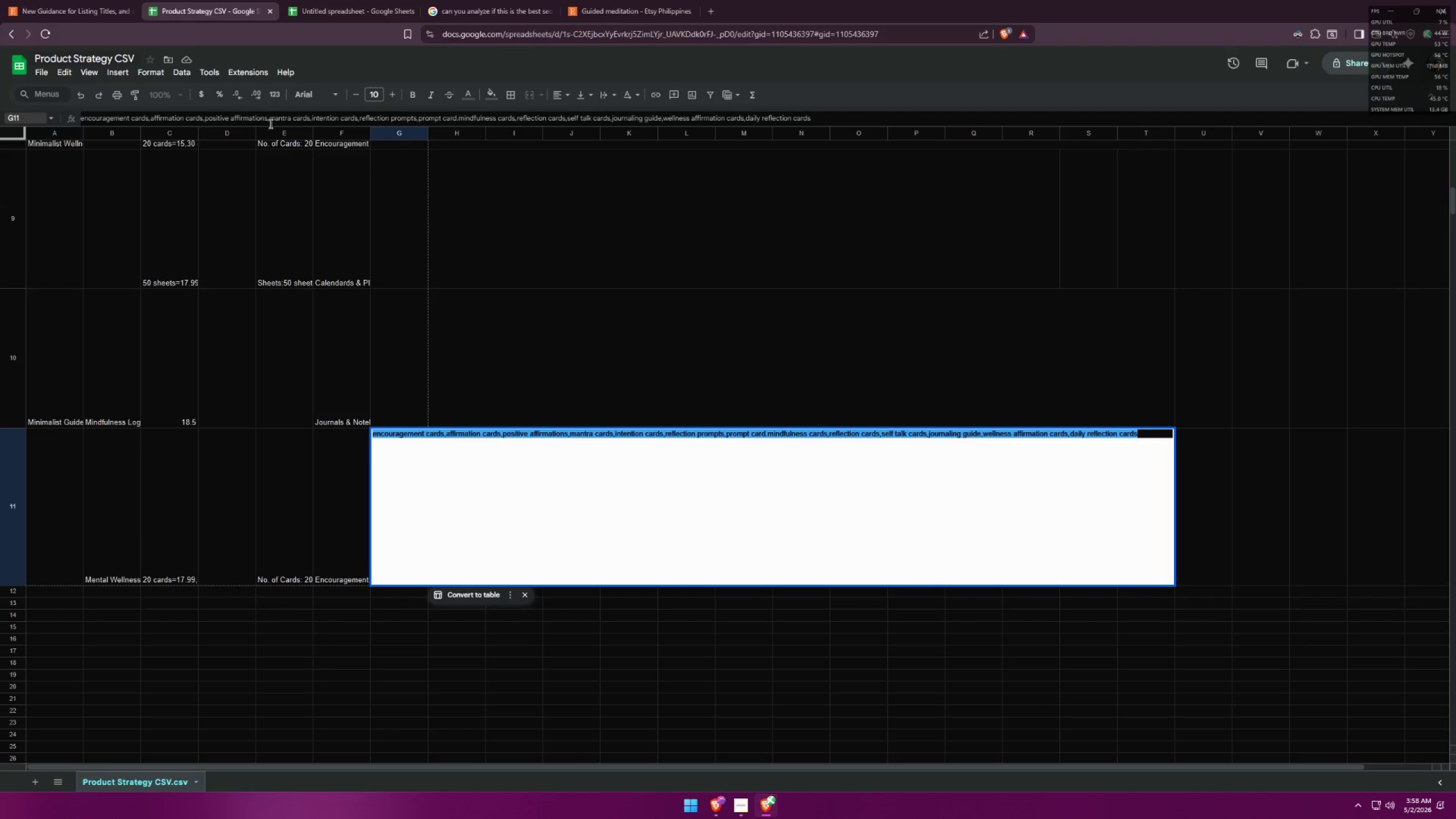 
left_click([315, 0])
 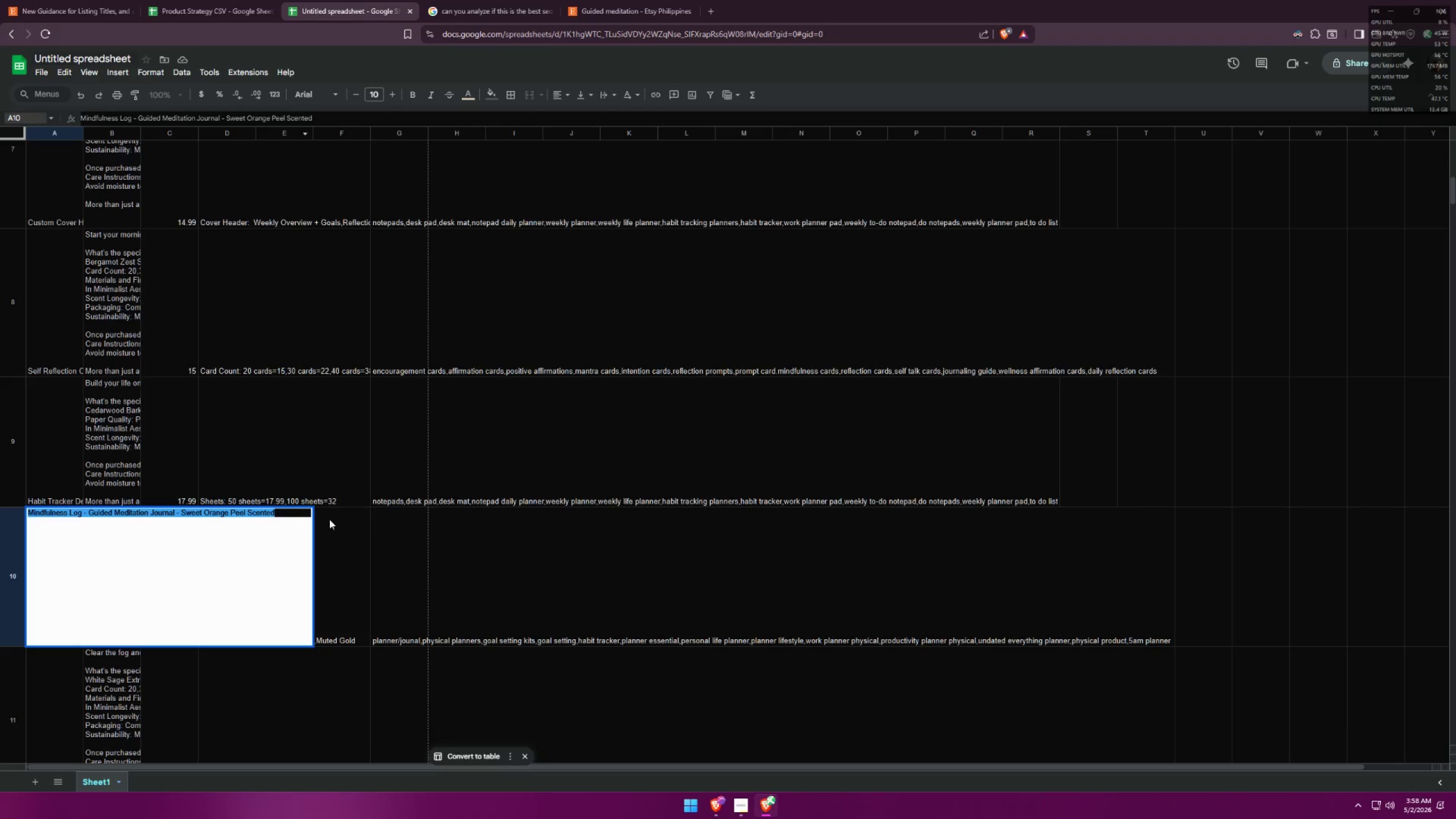 
mouse_move([219, 476])
 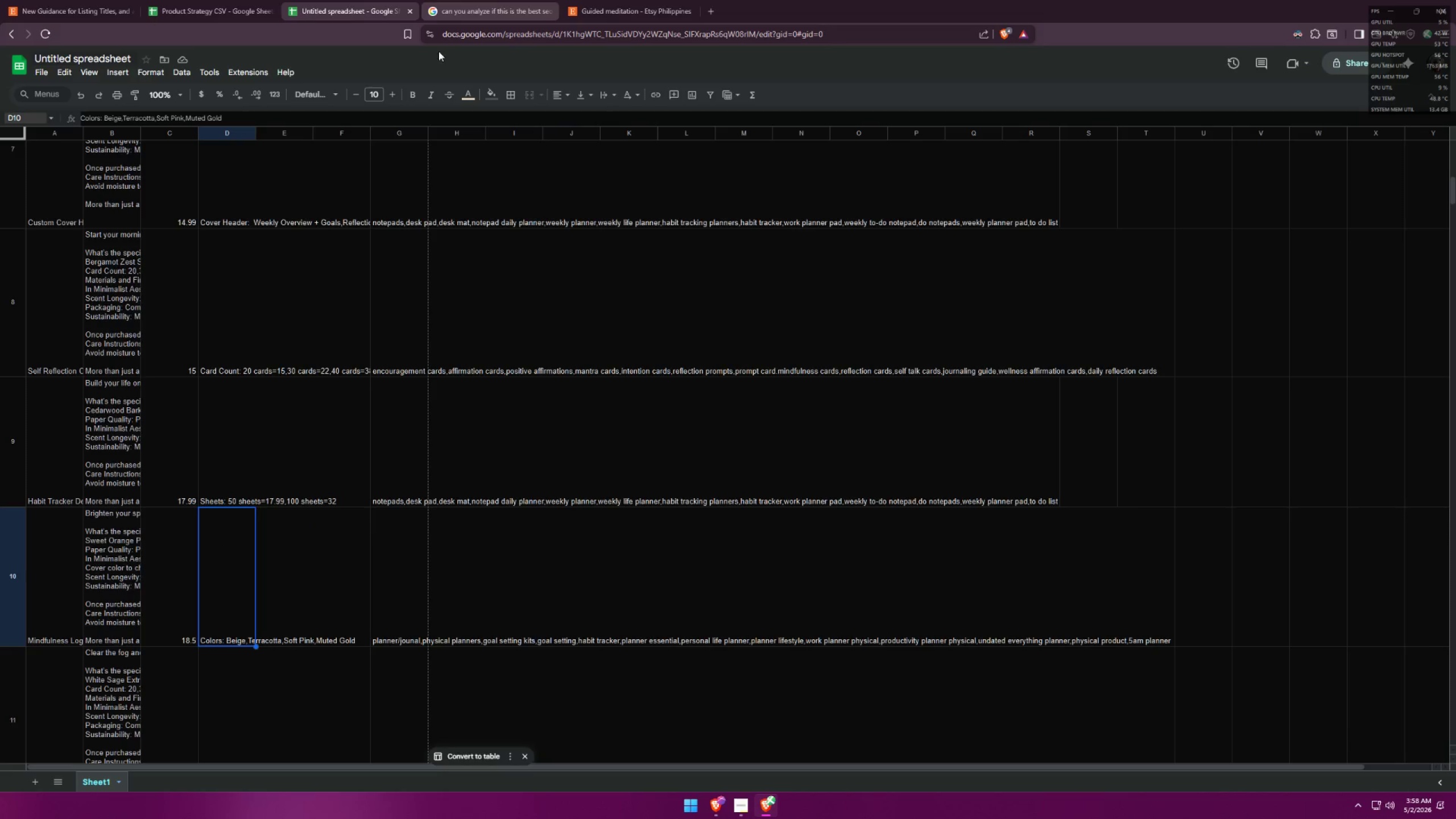 
double_click([226, 593])
 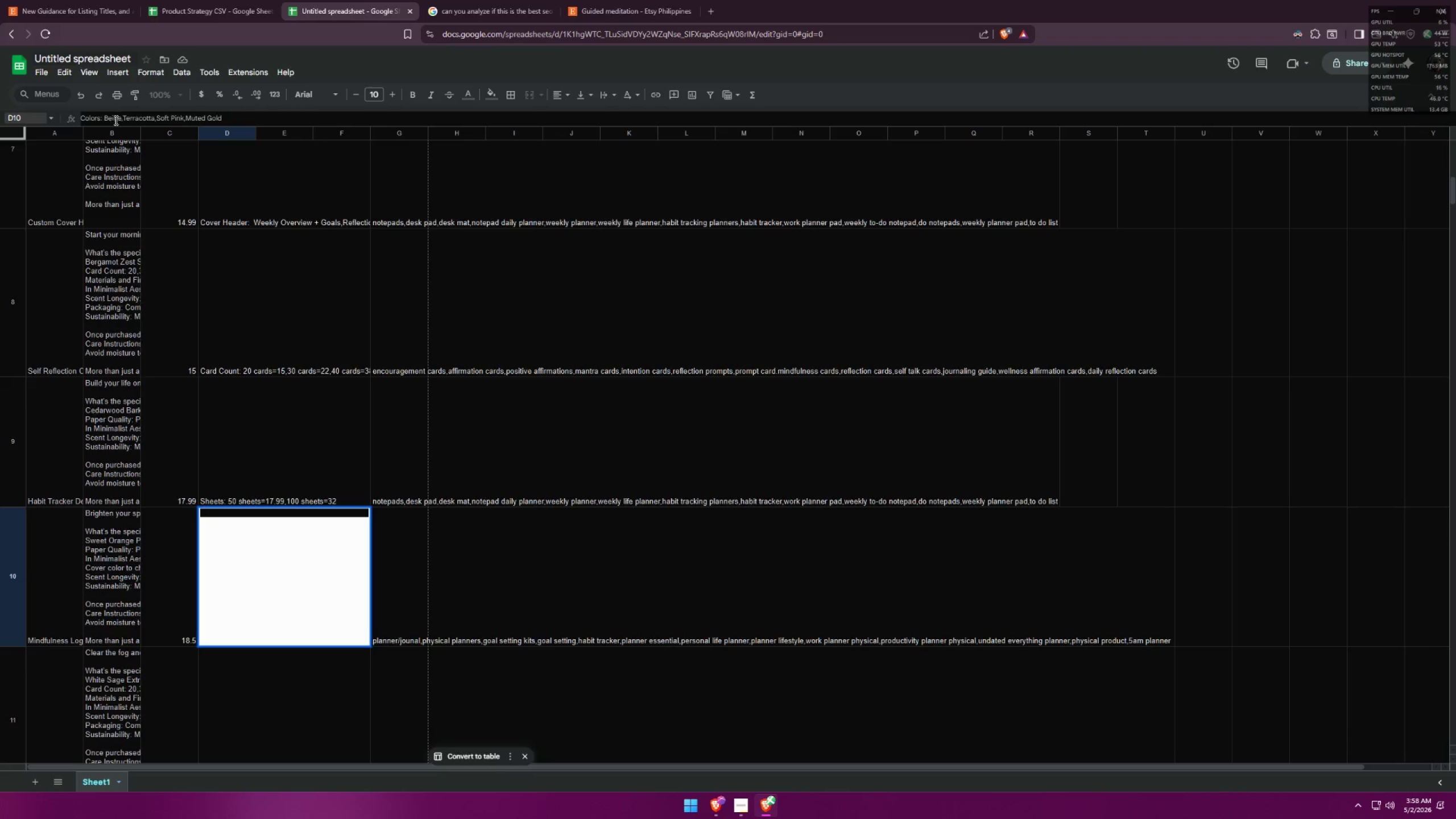 
left_click([100, 115])
 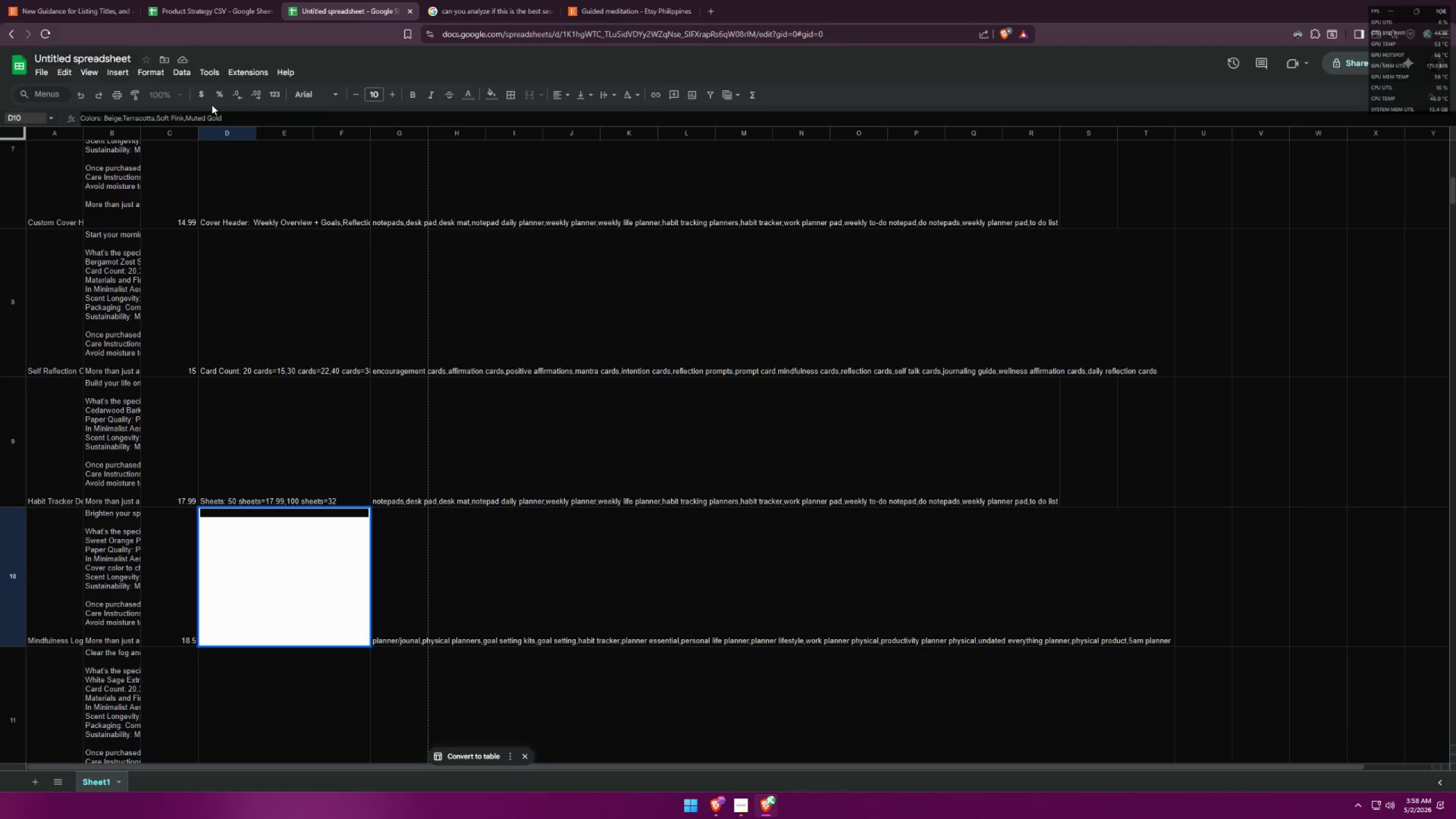 
key(Backspace)
 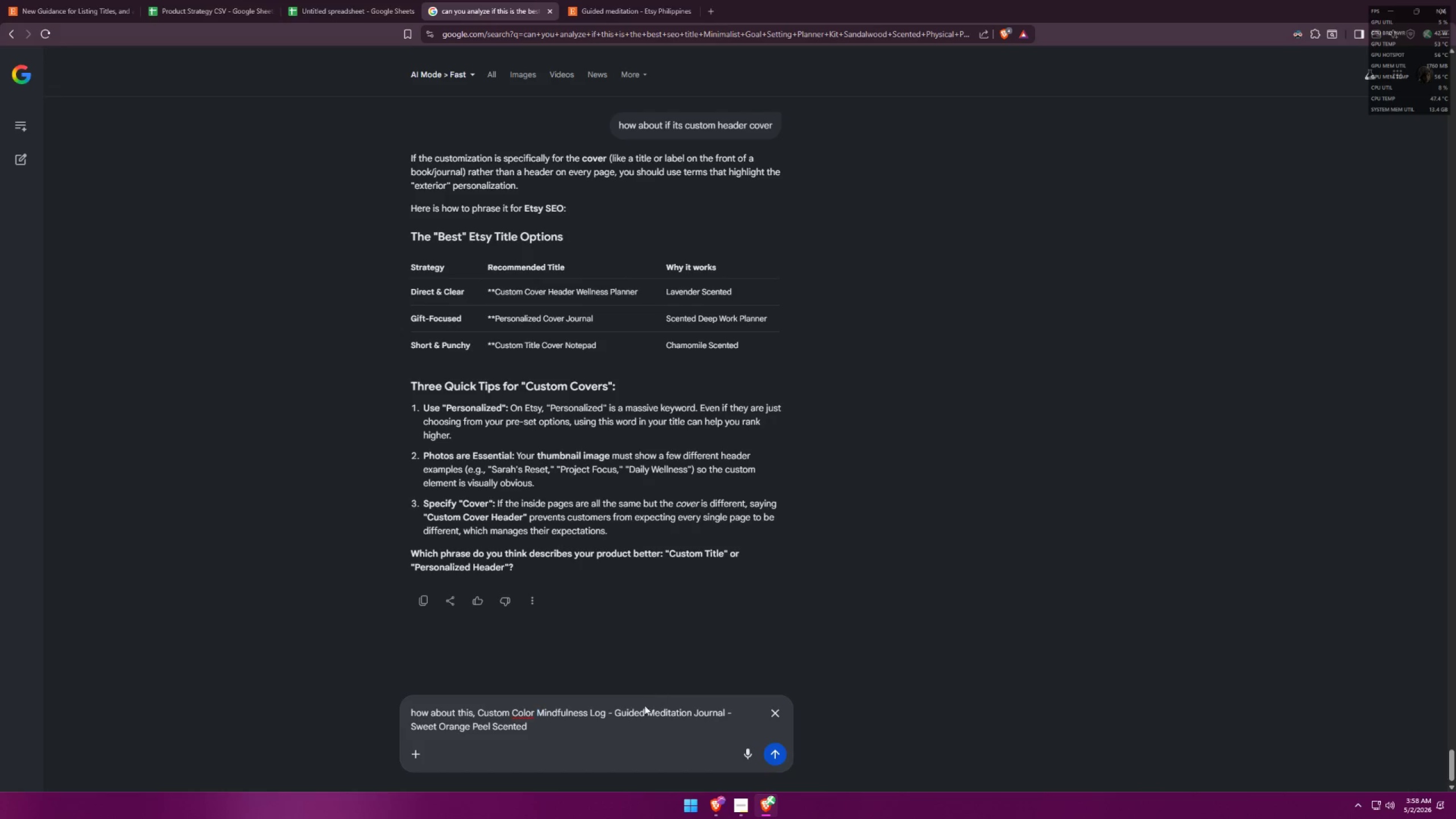 
left_click([786, 751])
 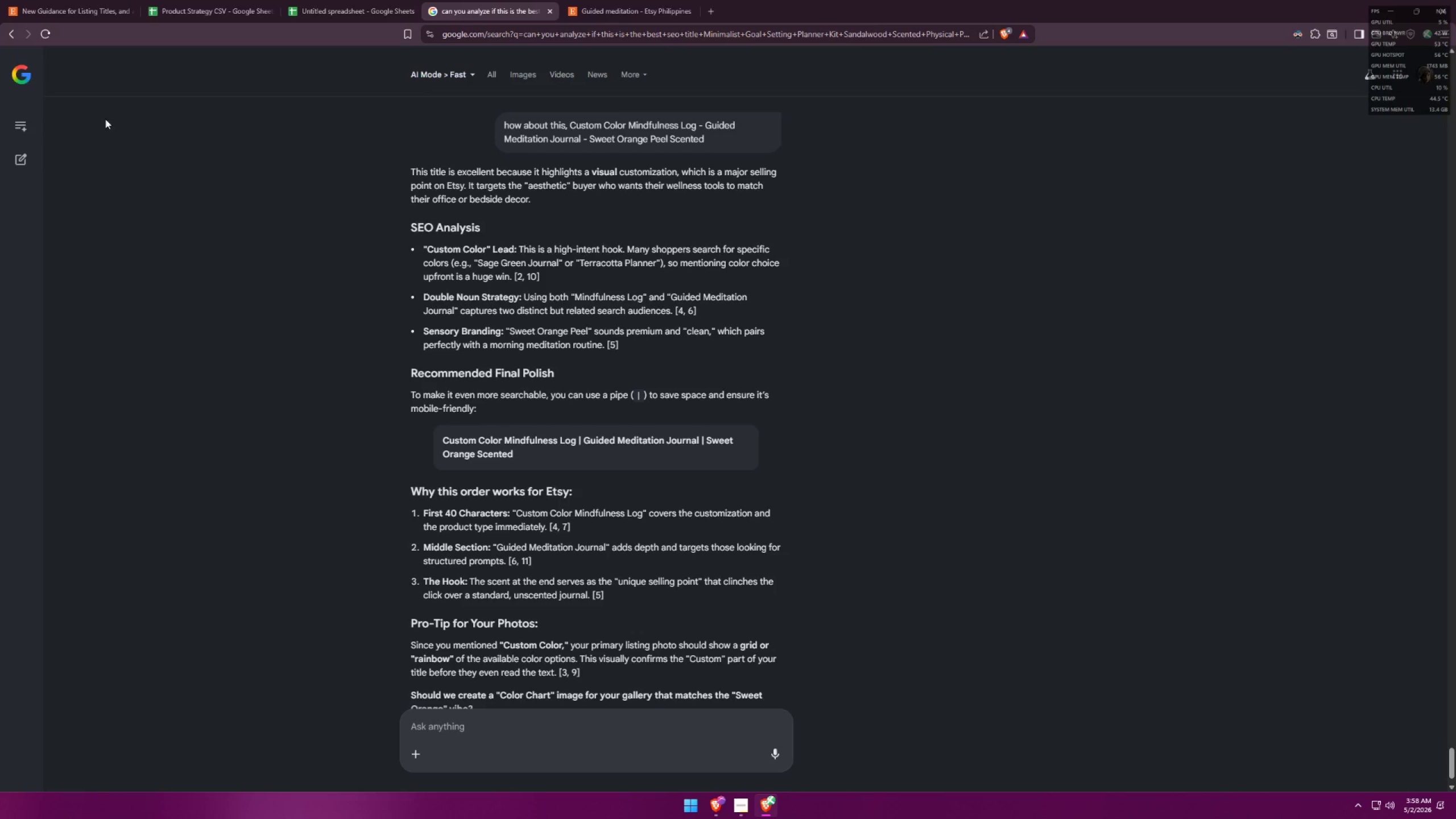 
wait(16.77)
 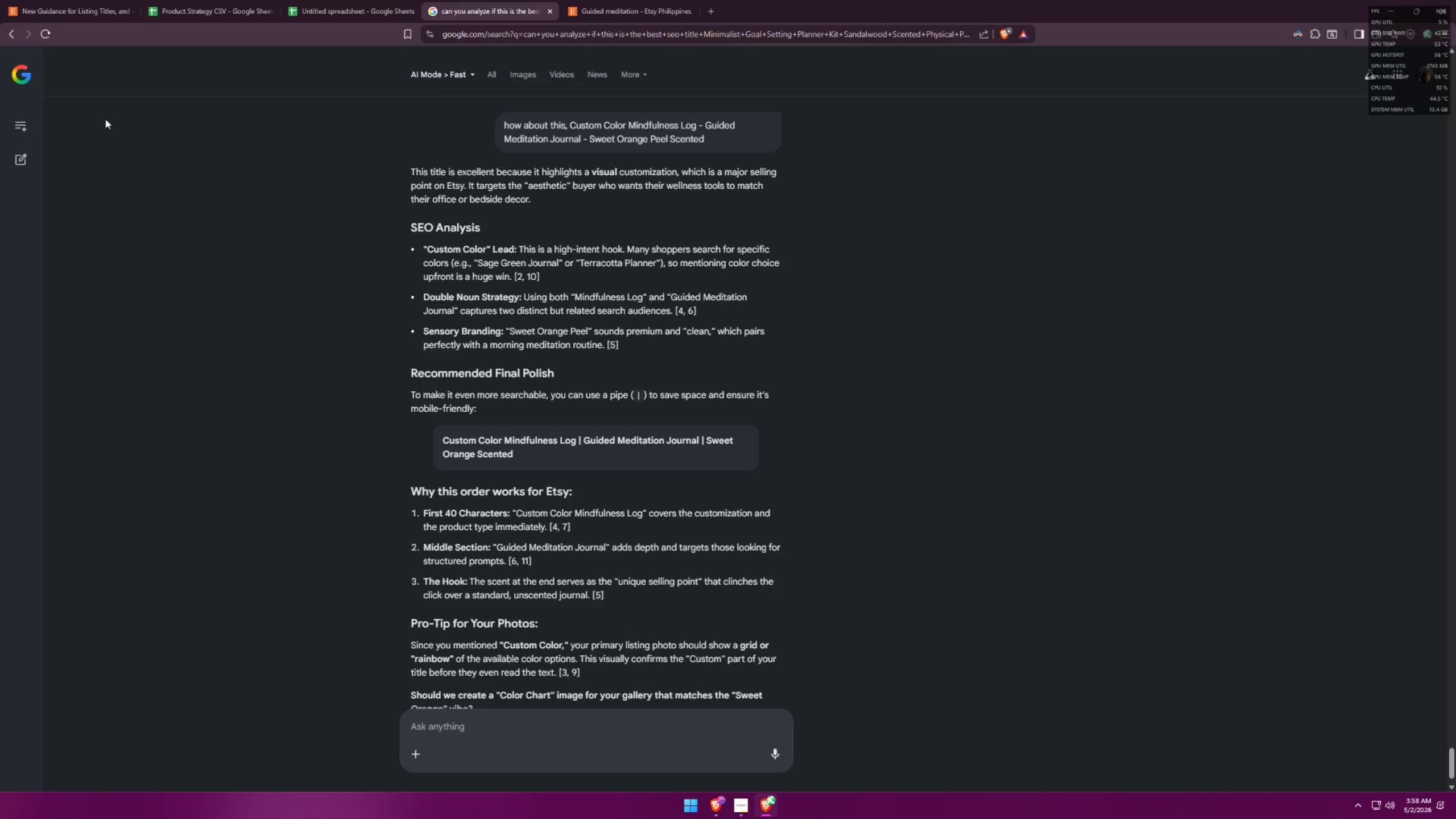 
left_click([57, 0])
 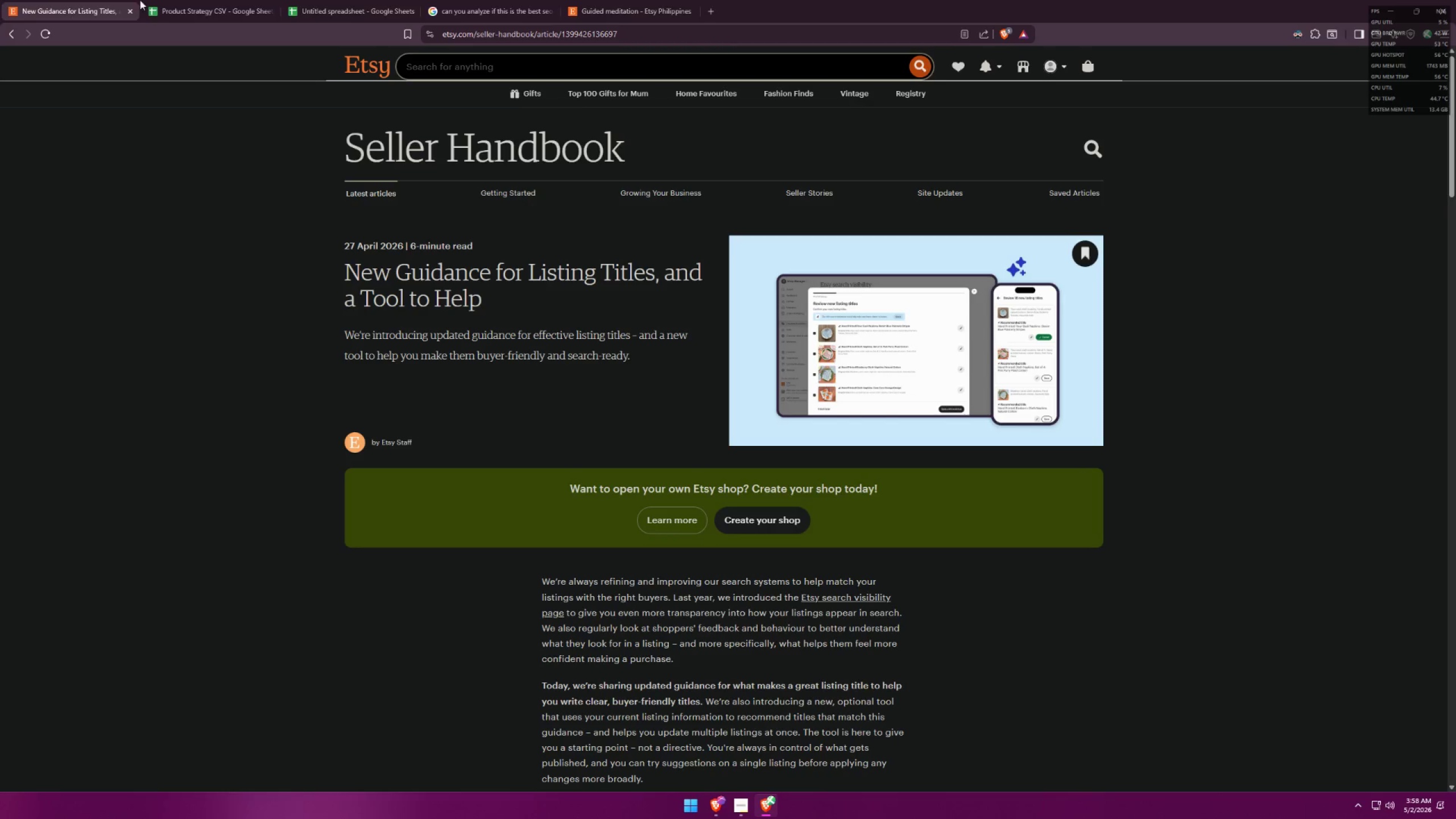 
left_click([175, 0])
 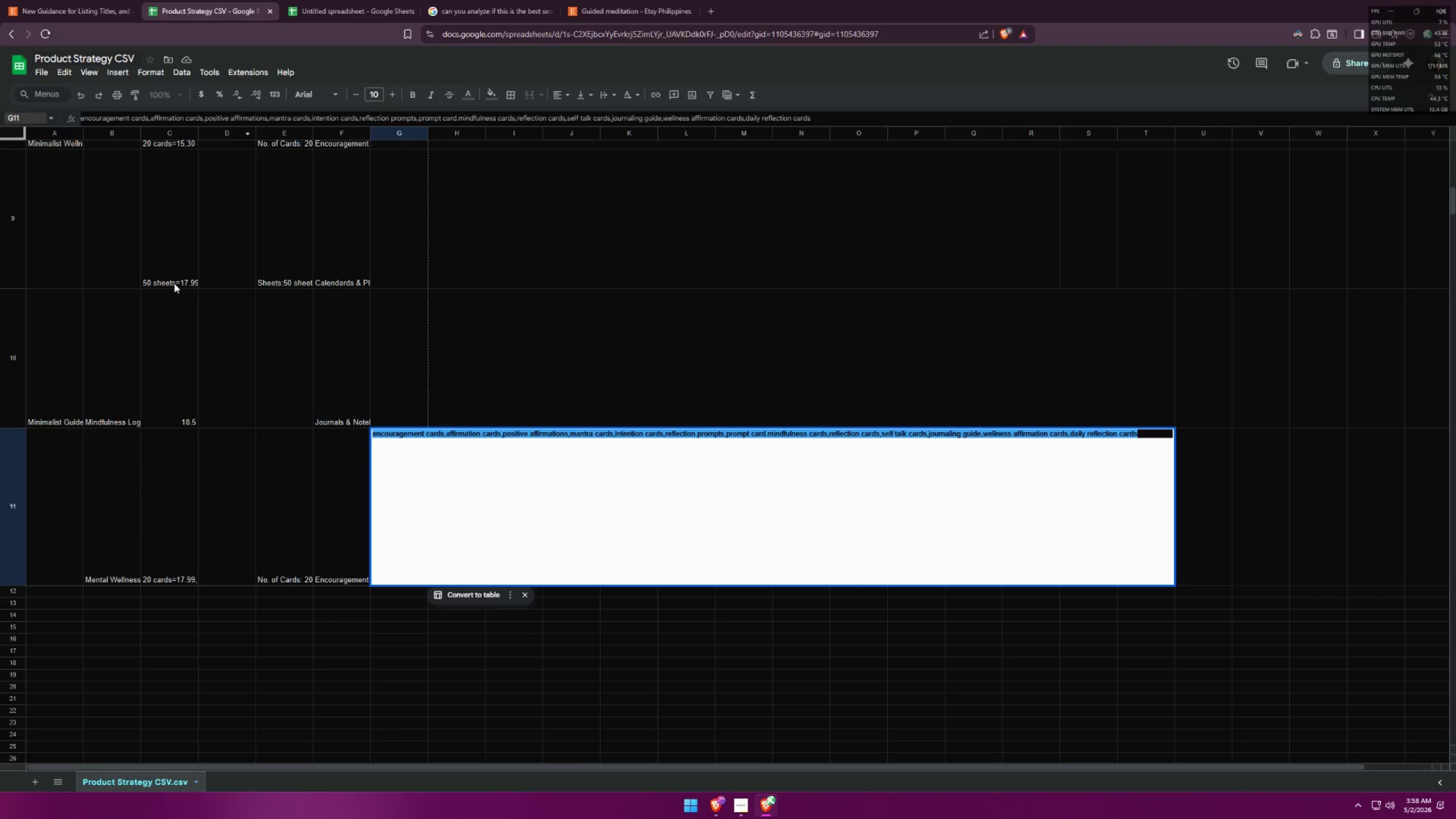 
left_click([336, 0])
 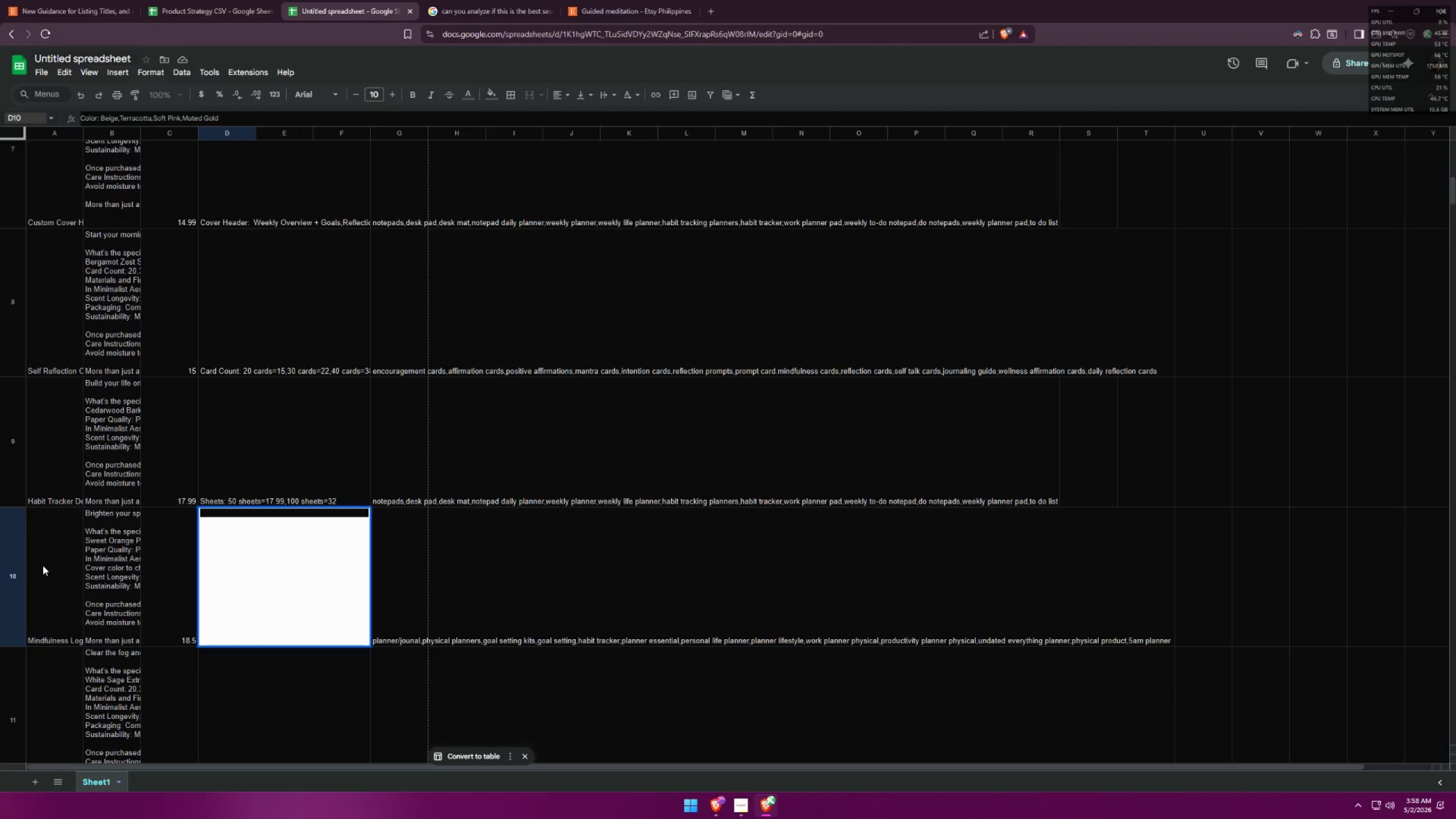 
double_click([43, 562])
 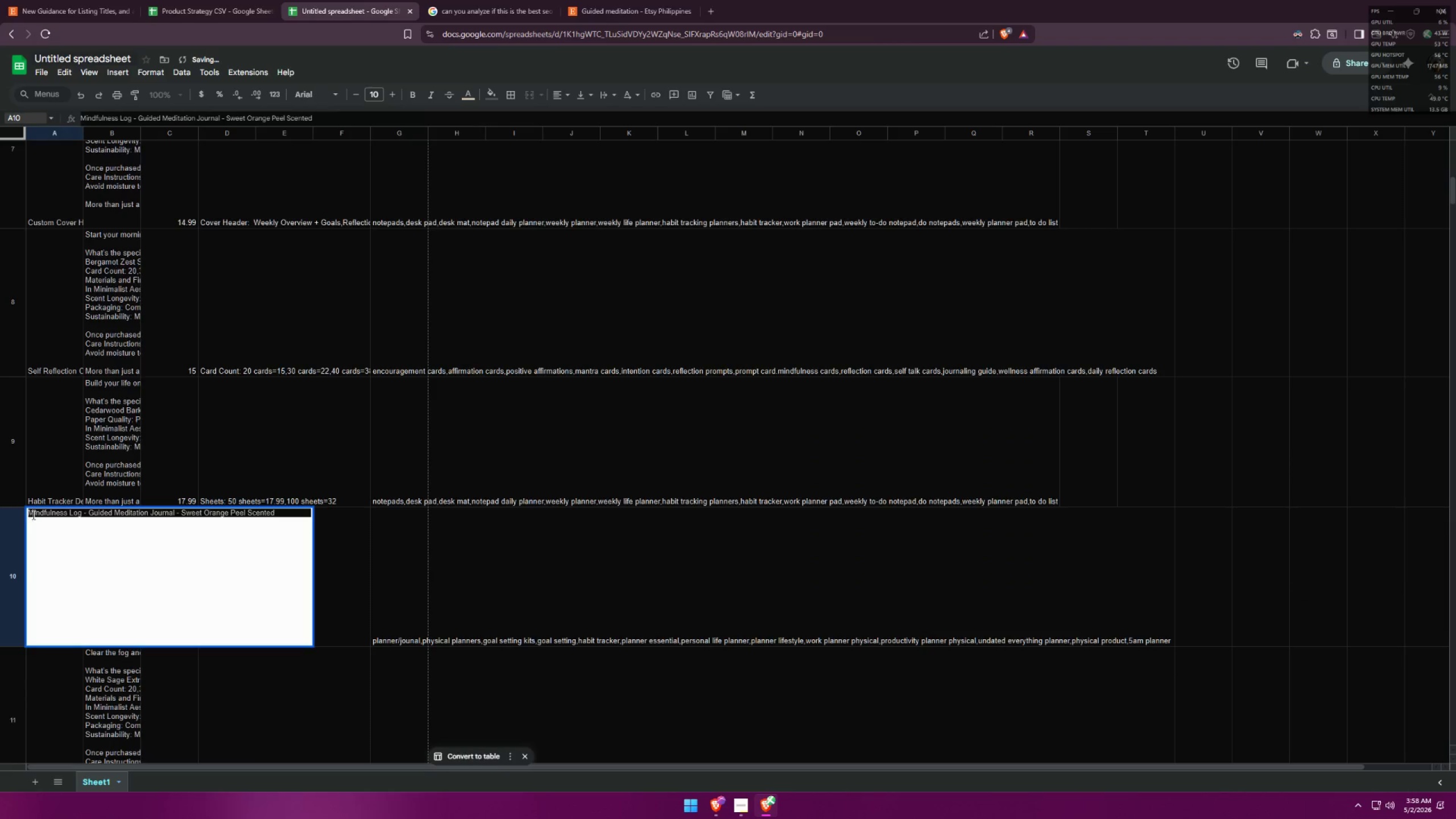 
type(Ci)
key(Backspace)
type(ustom Color )
 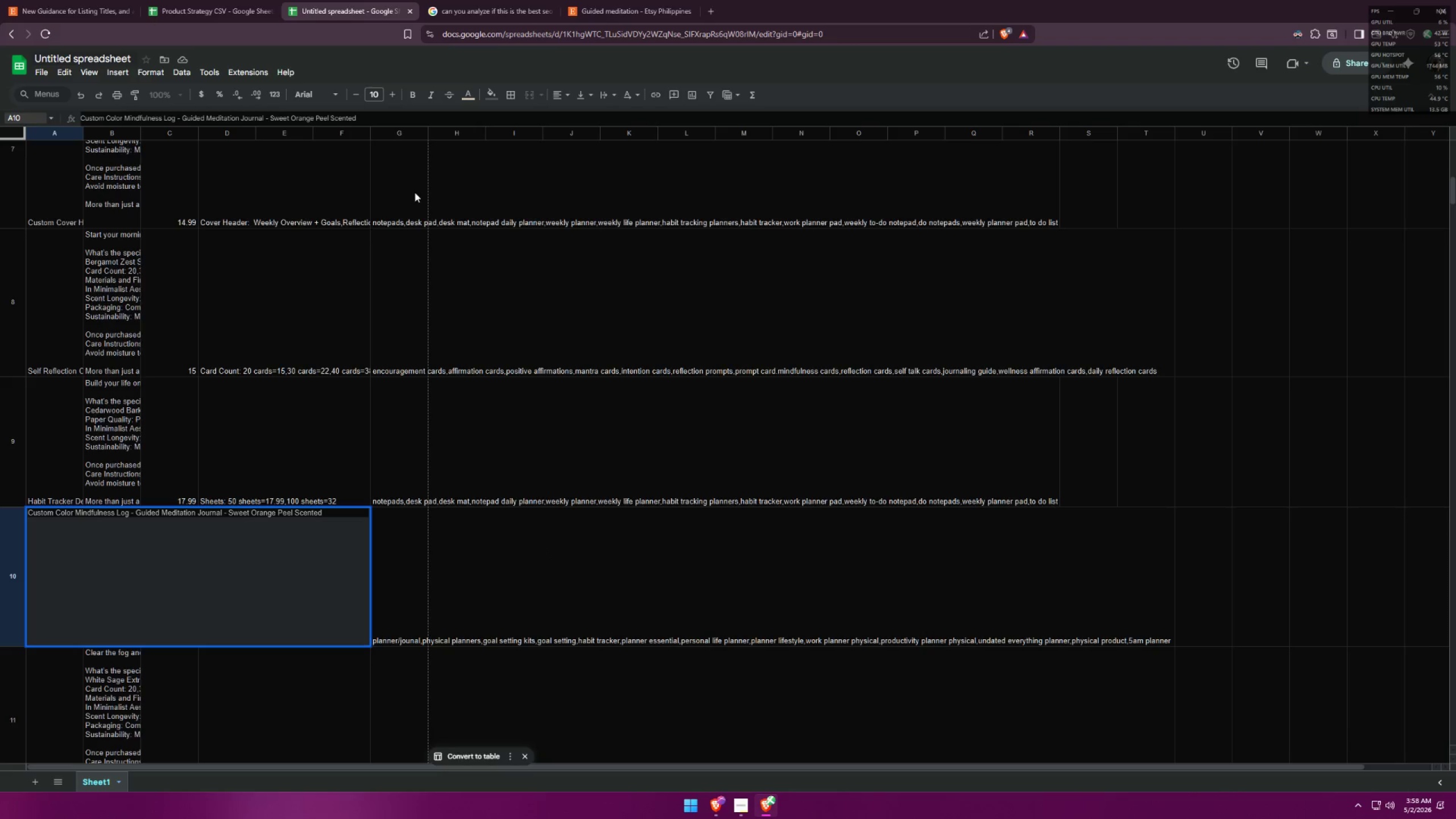 
left_click([445, 0])
 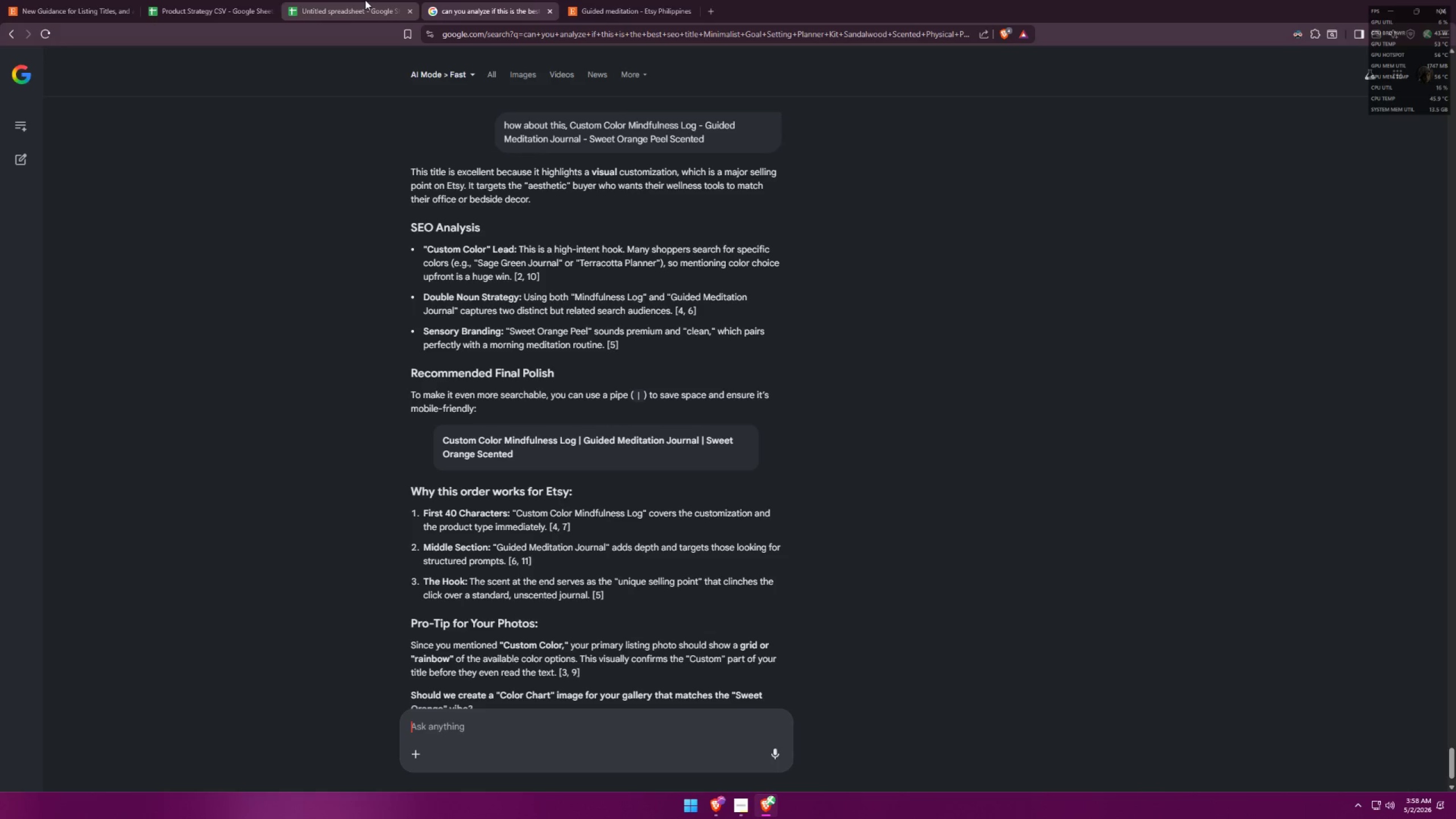 
left_click([365, 0])
 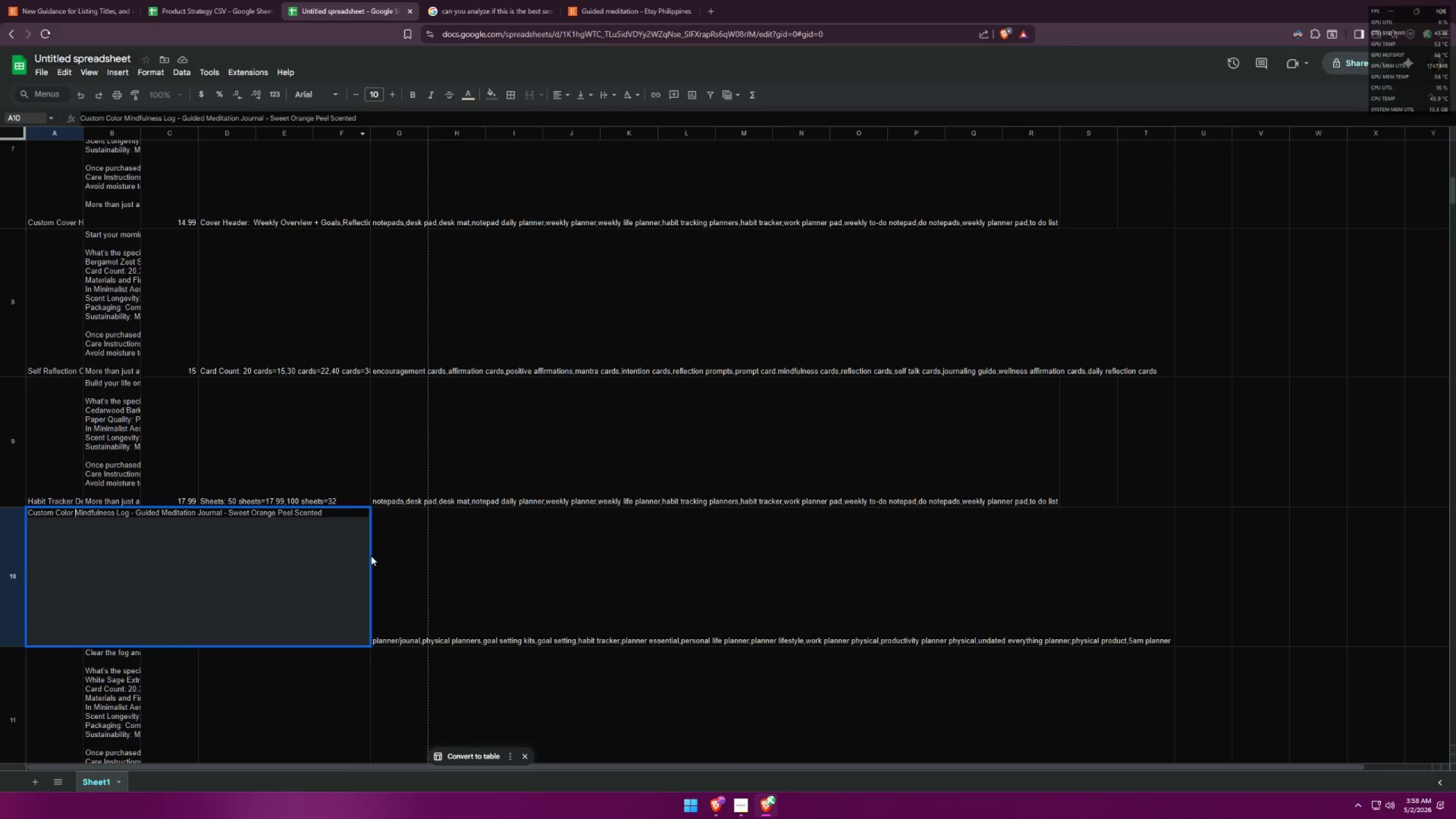 
left_click([410, 552])
 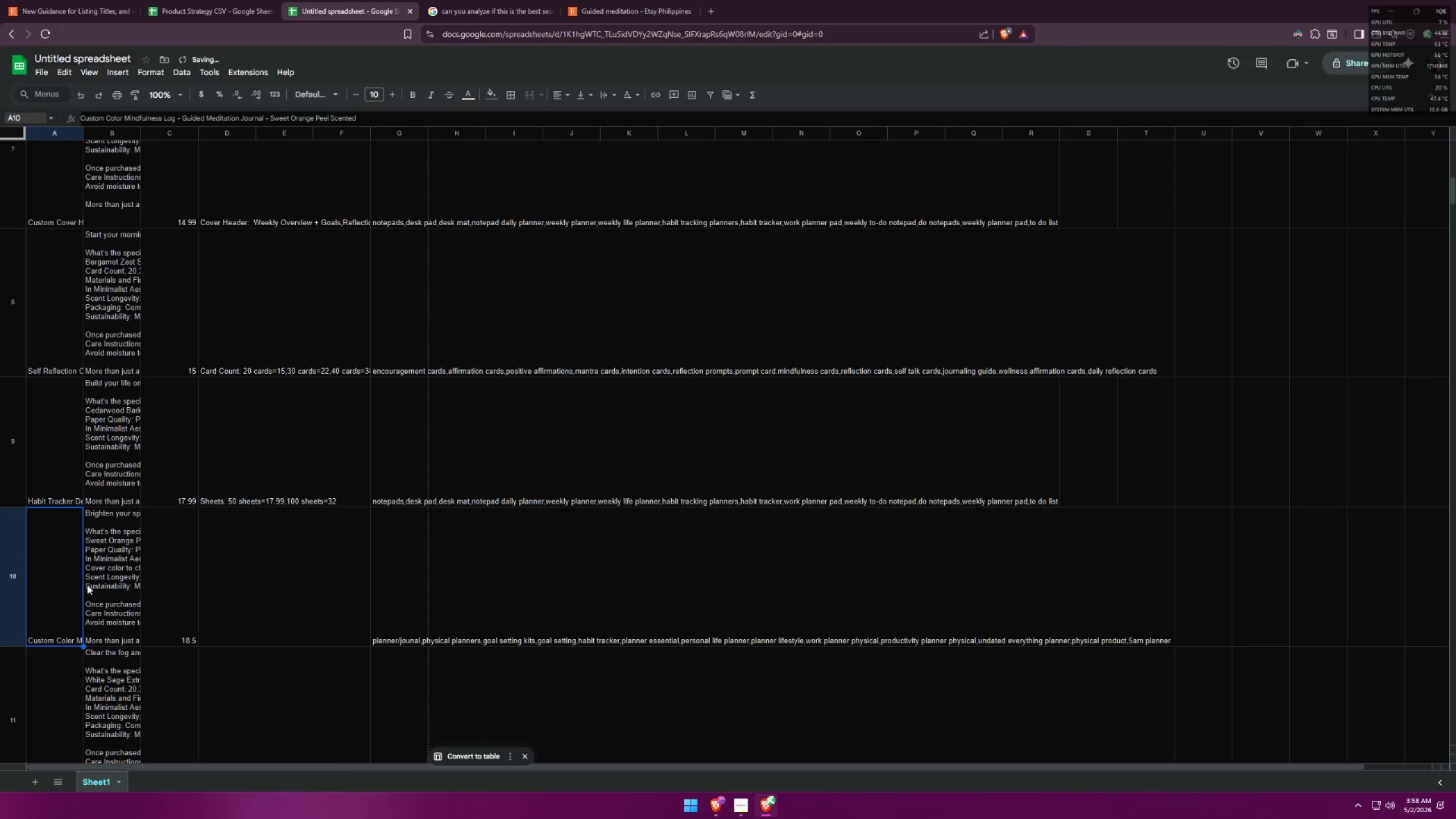 
left_click([237, 584])
 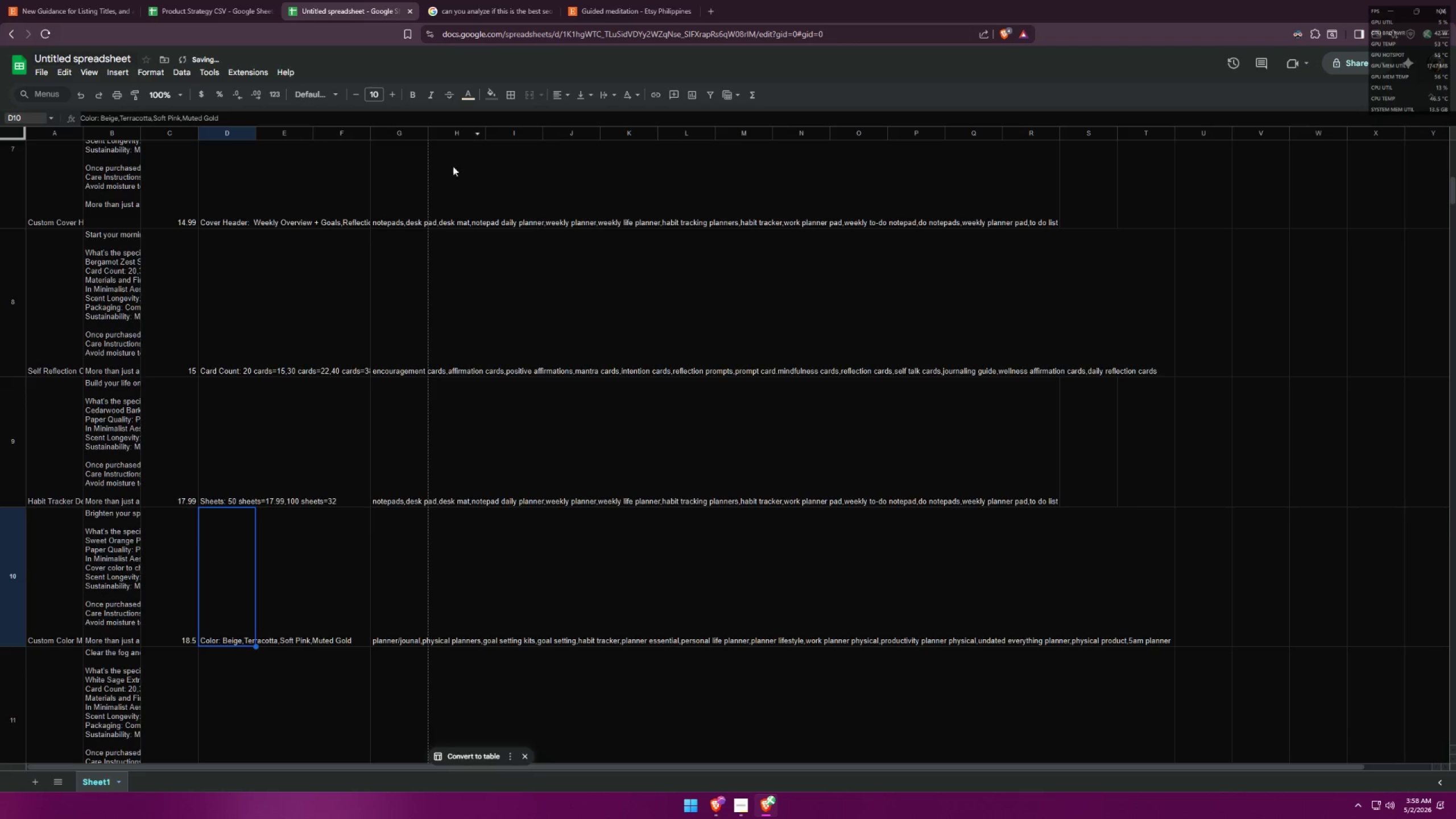 
left_click([234, 555])
 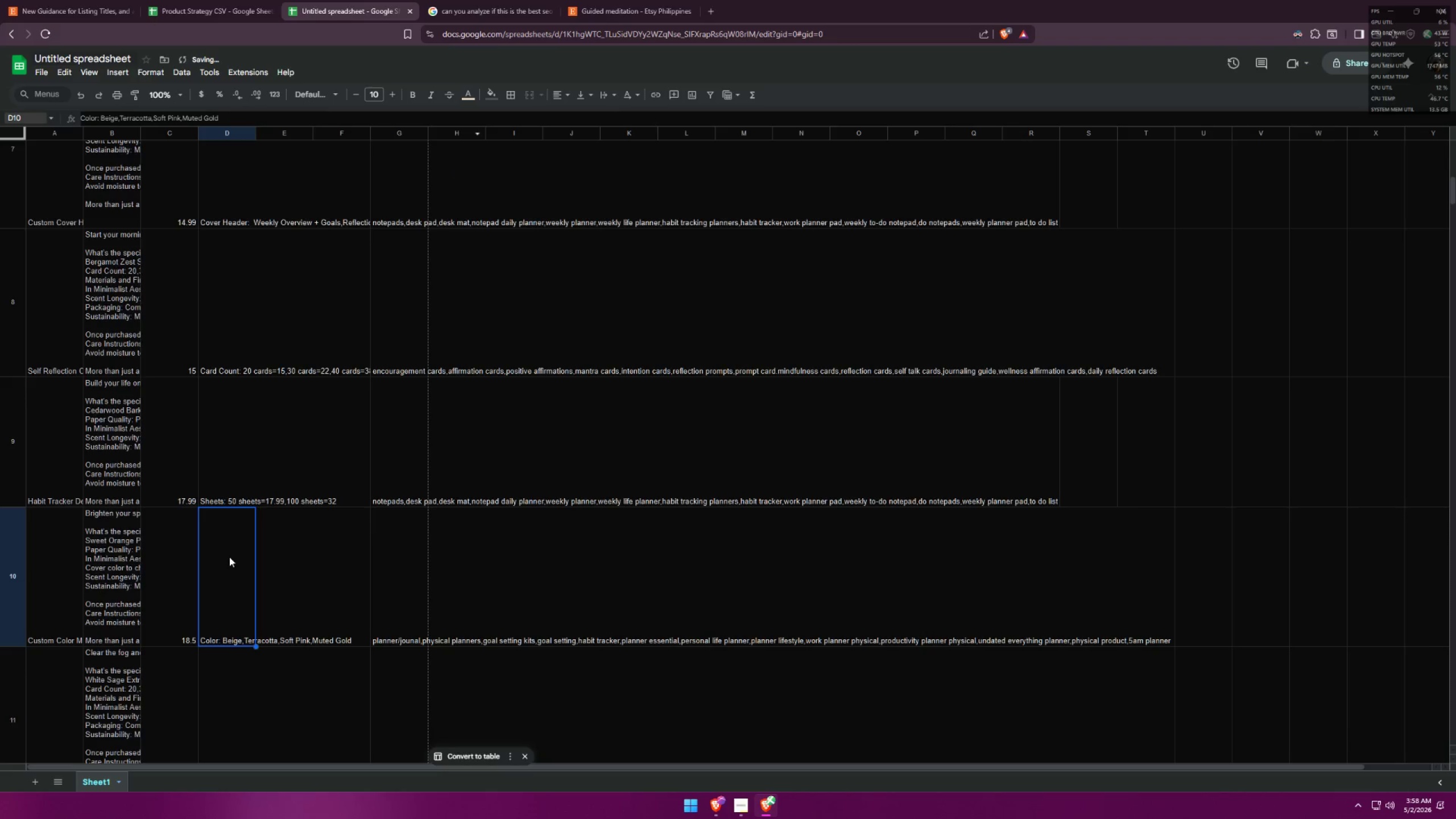 
scroll: coordinate [248, 543], scroll_direction: down, amount: 3.0
 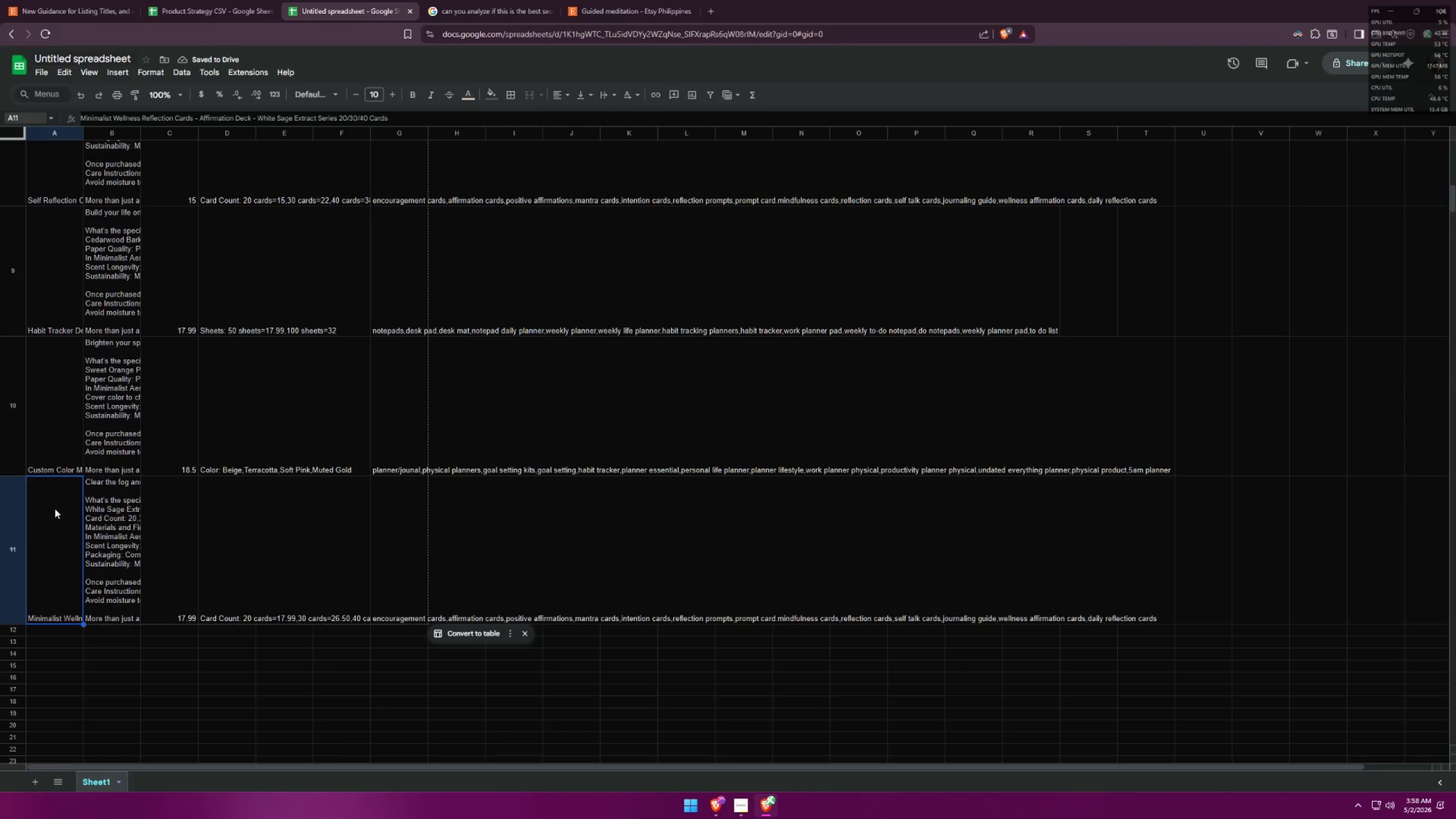 
left_click([52, 192])
 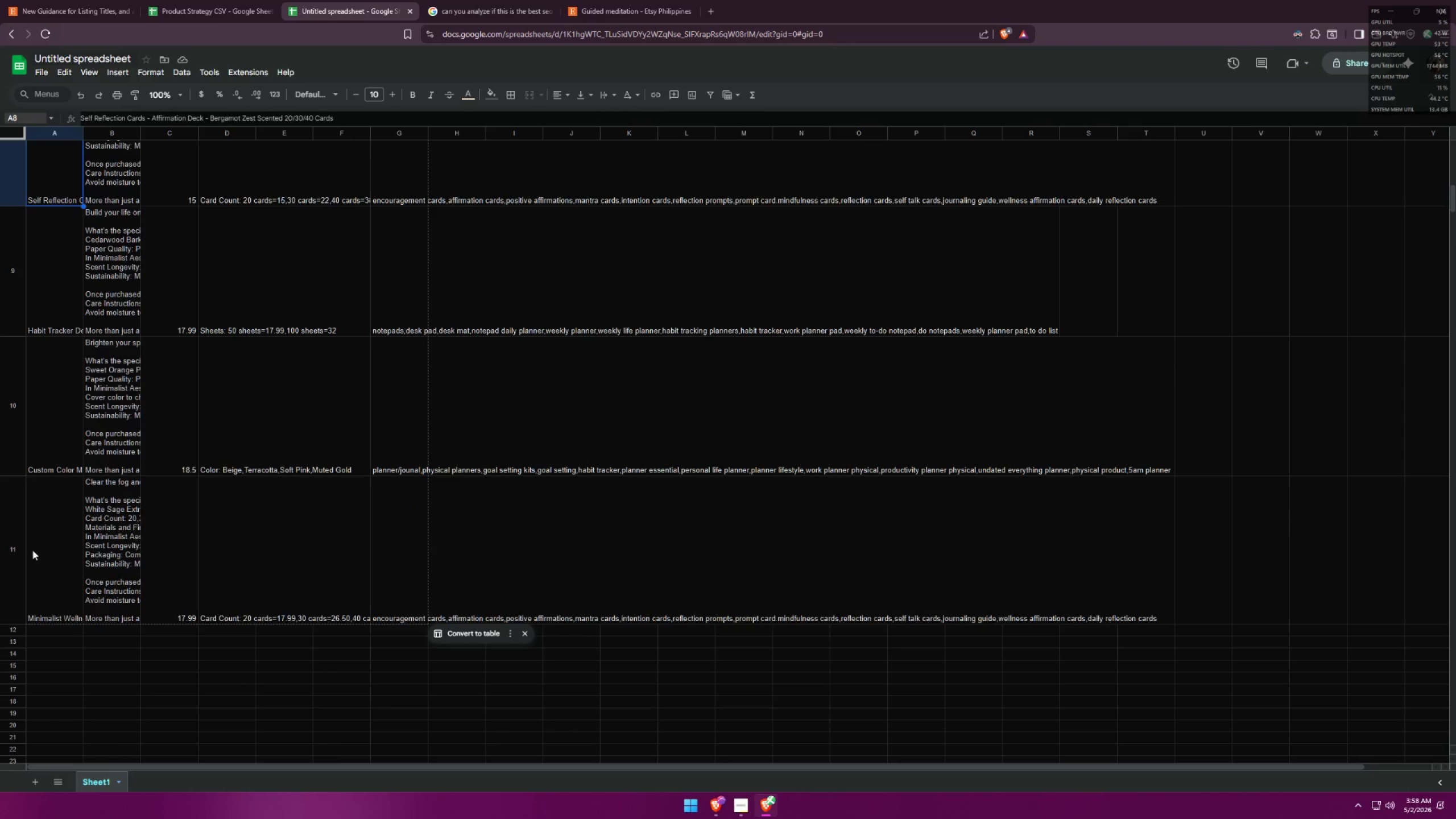 
left_click([32, 549])
 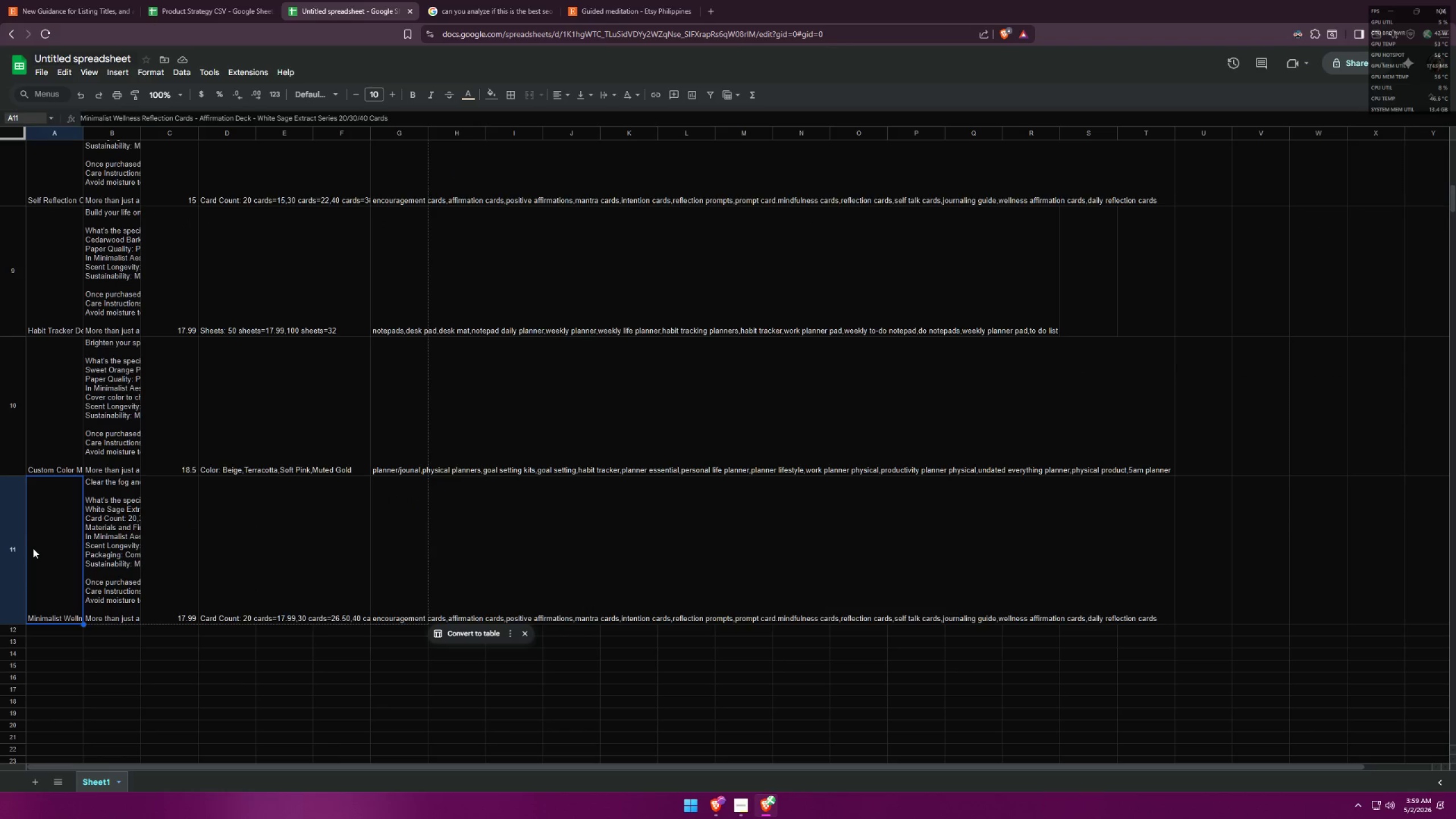 
left_click([166, 529])
 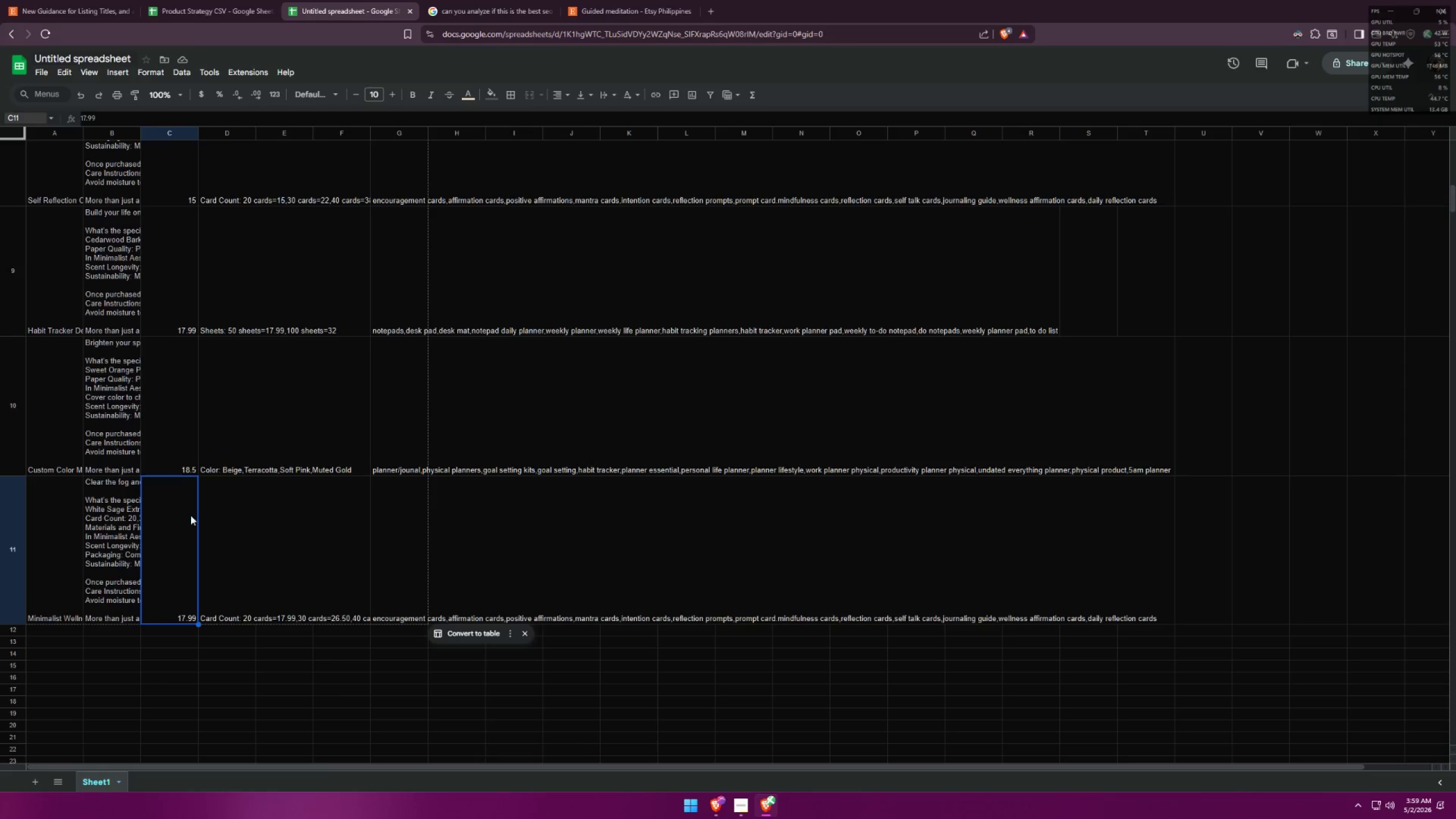 
left_click([199, 512])
 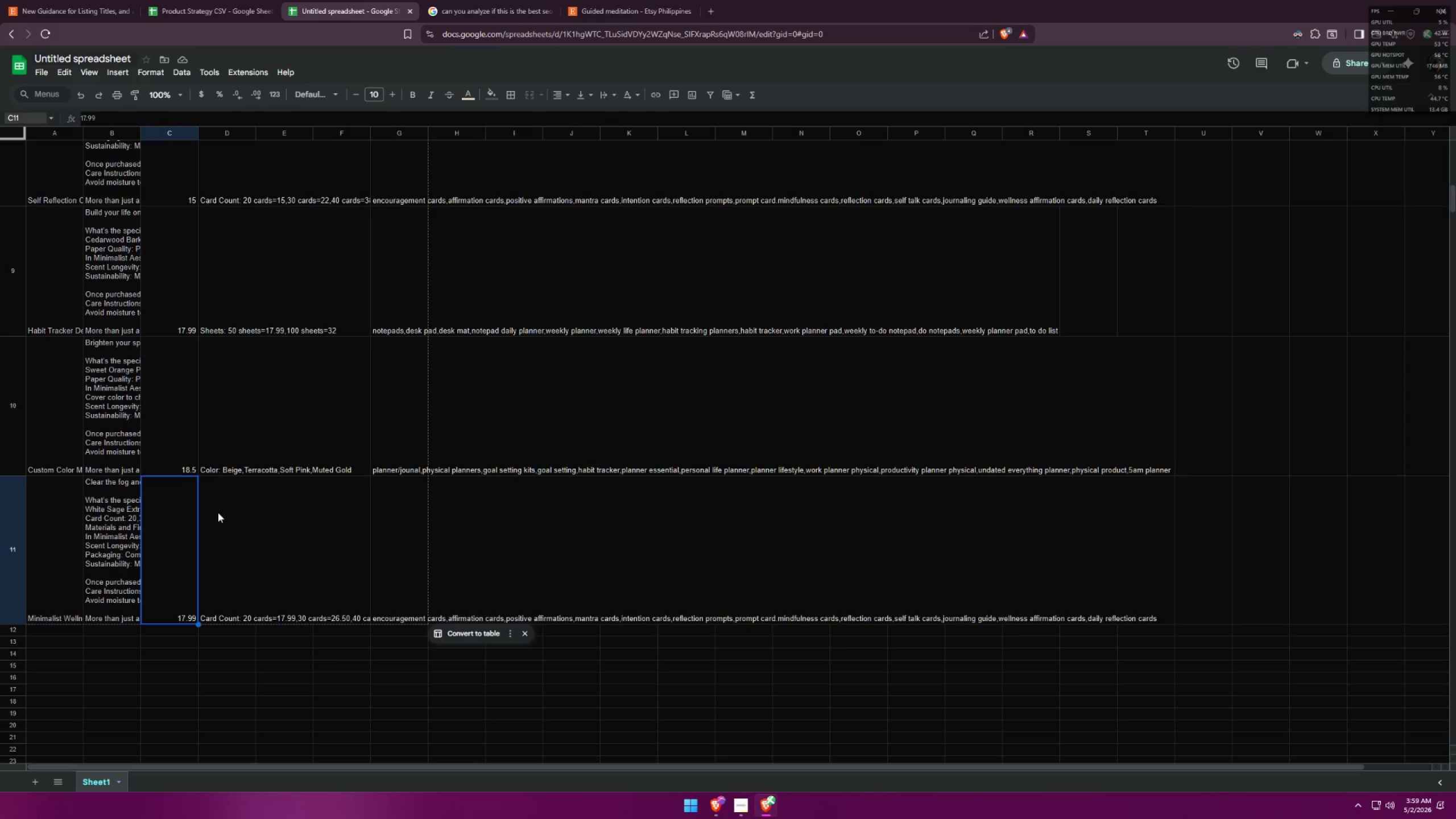 
left_click([239, 513])
 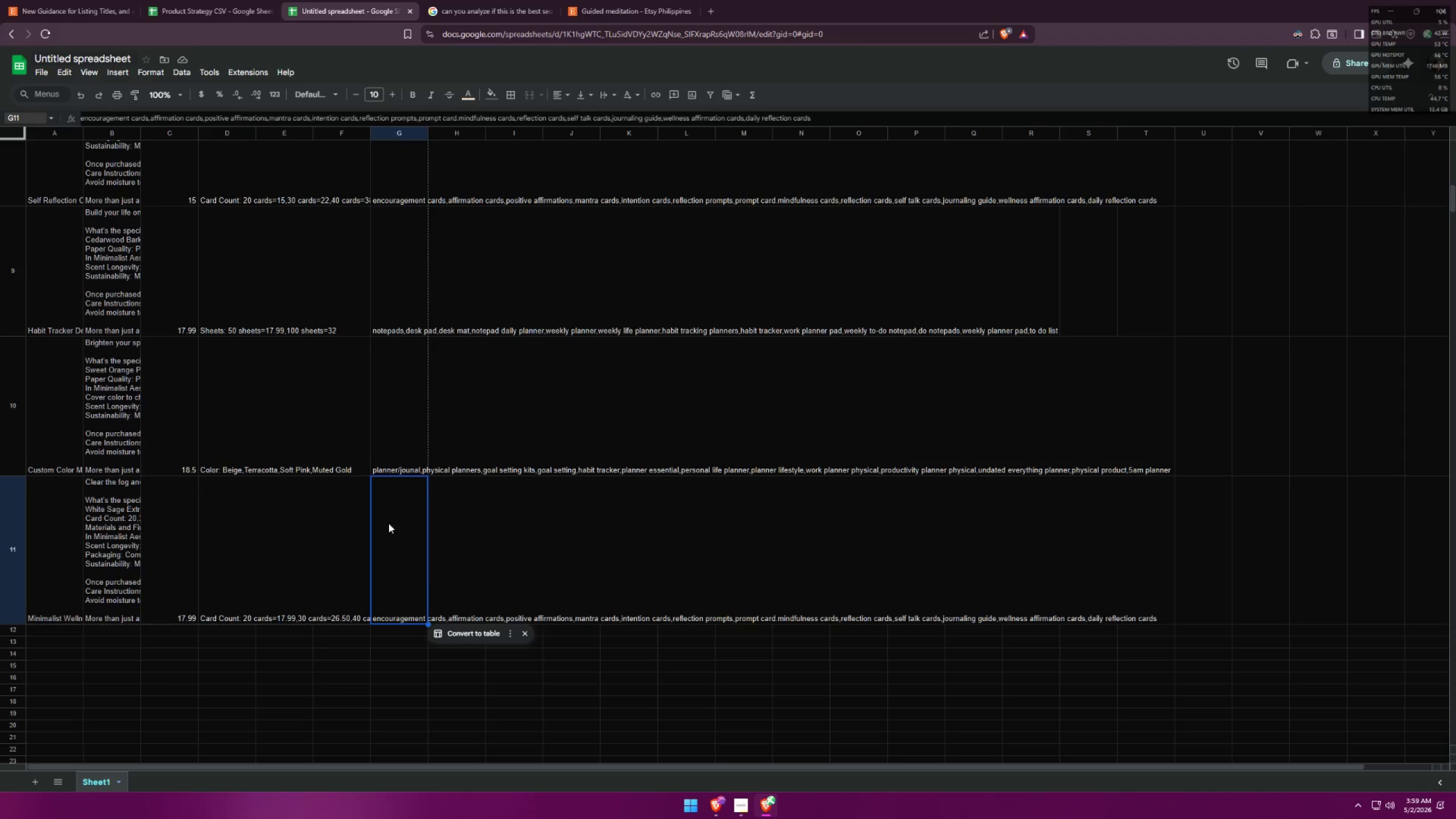 
scroll: coordinate [169, 478], scroll_direction: up, amount: 23.0
 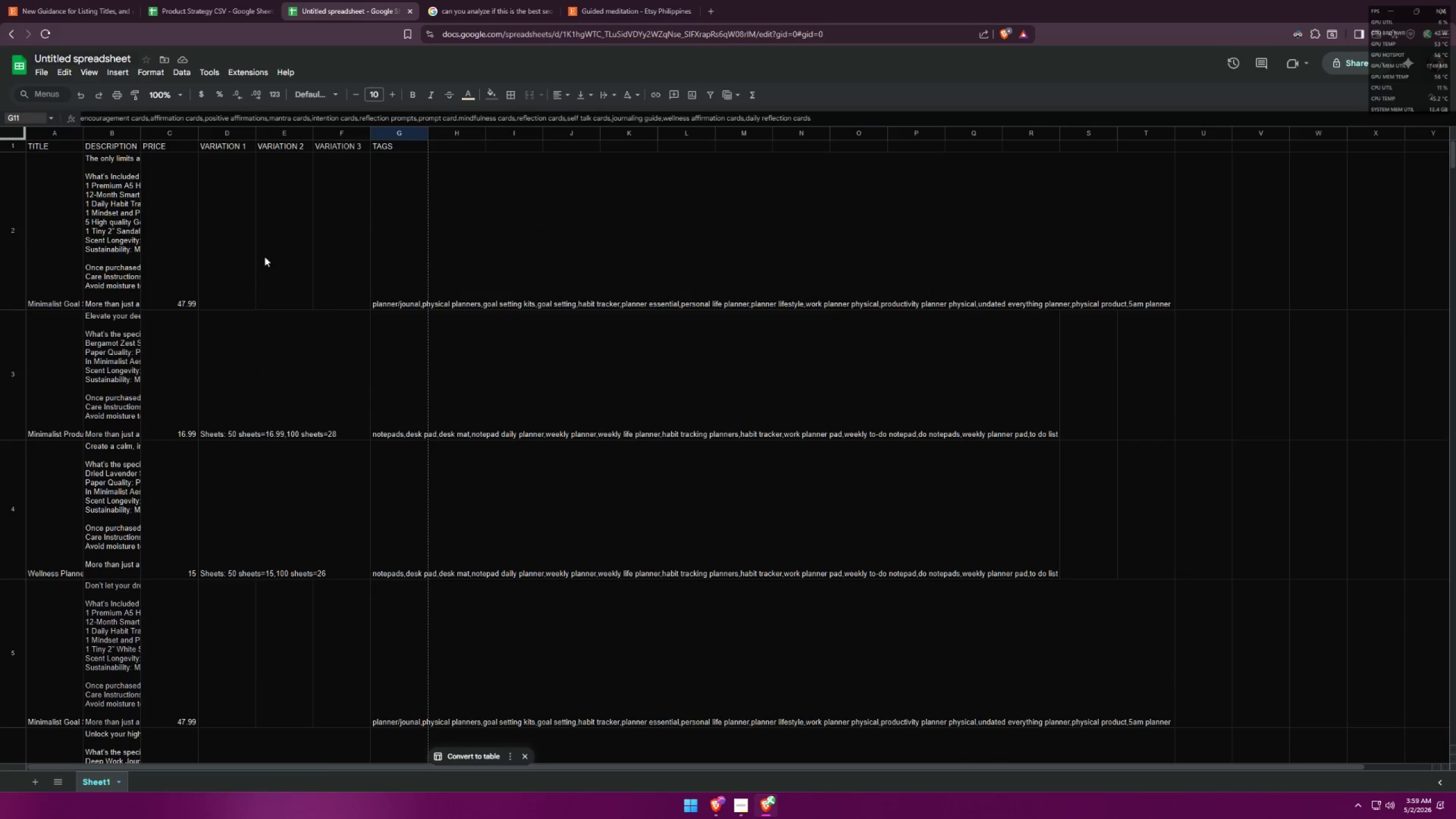 
mouse_move([555, 8])
 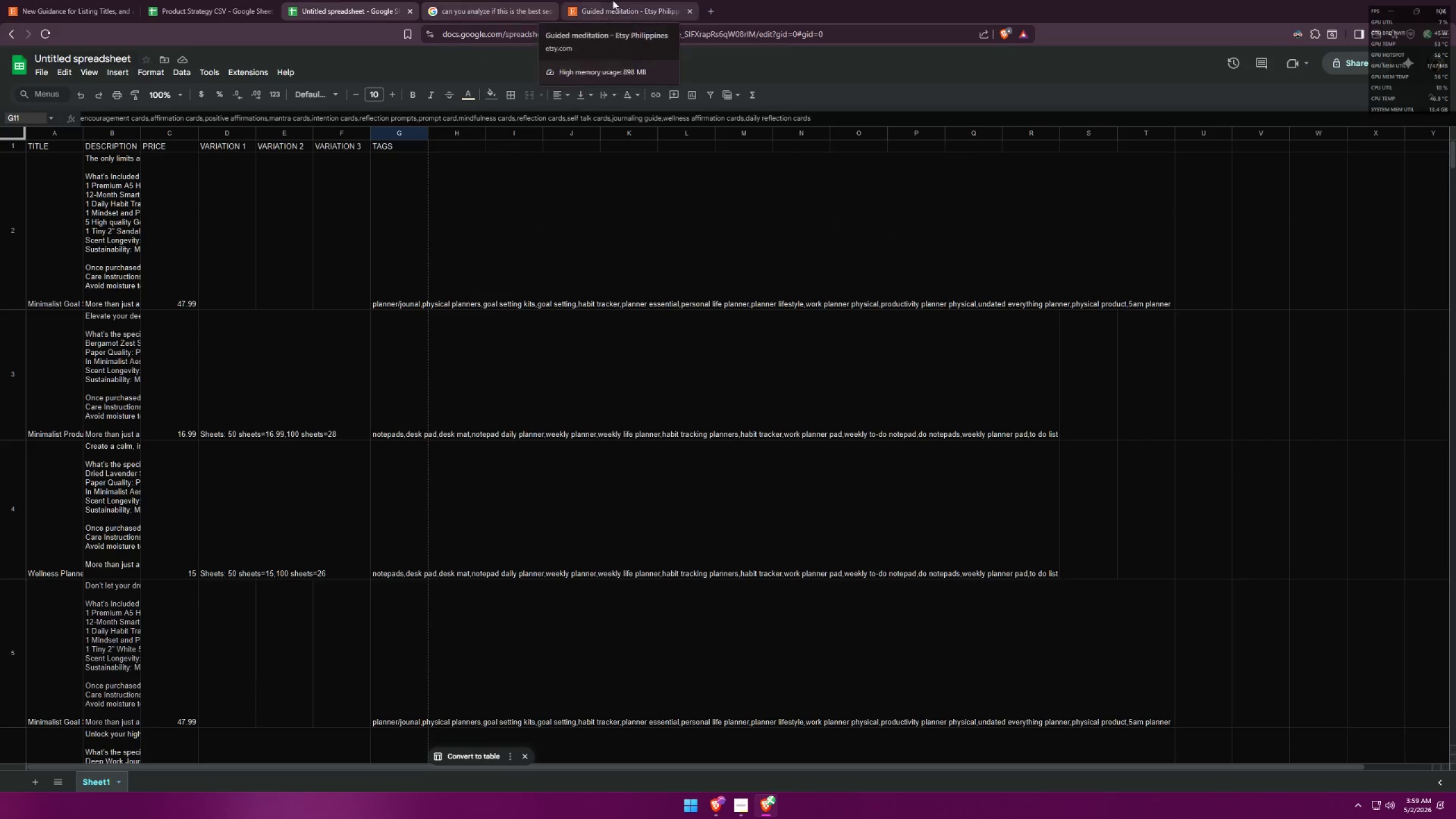 
left_click([613, 0])
 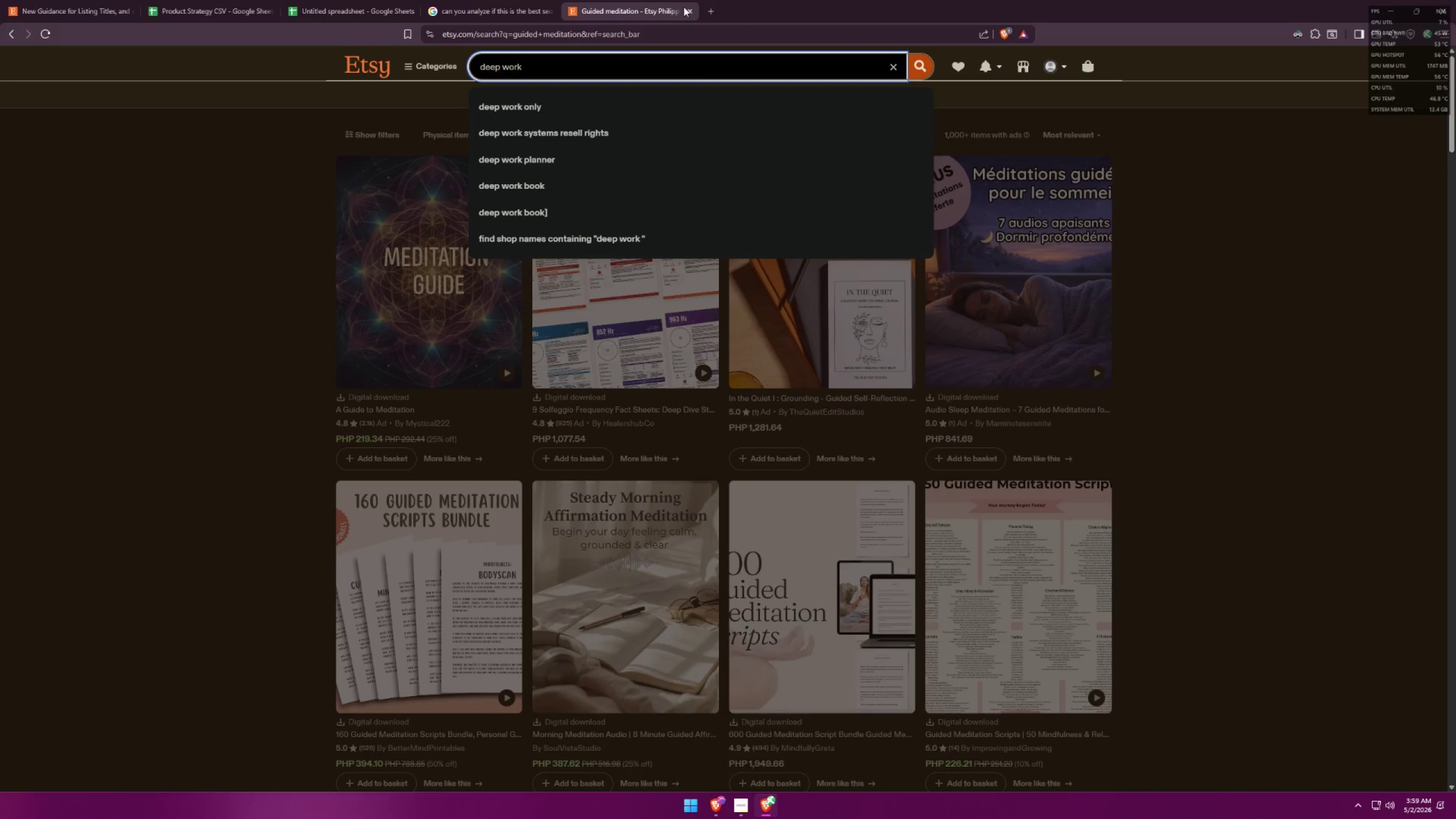 
double_click([688, 6])
 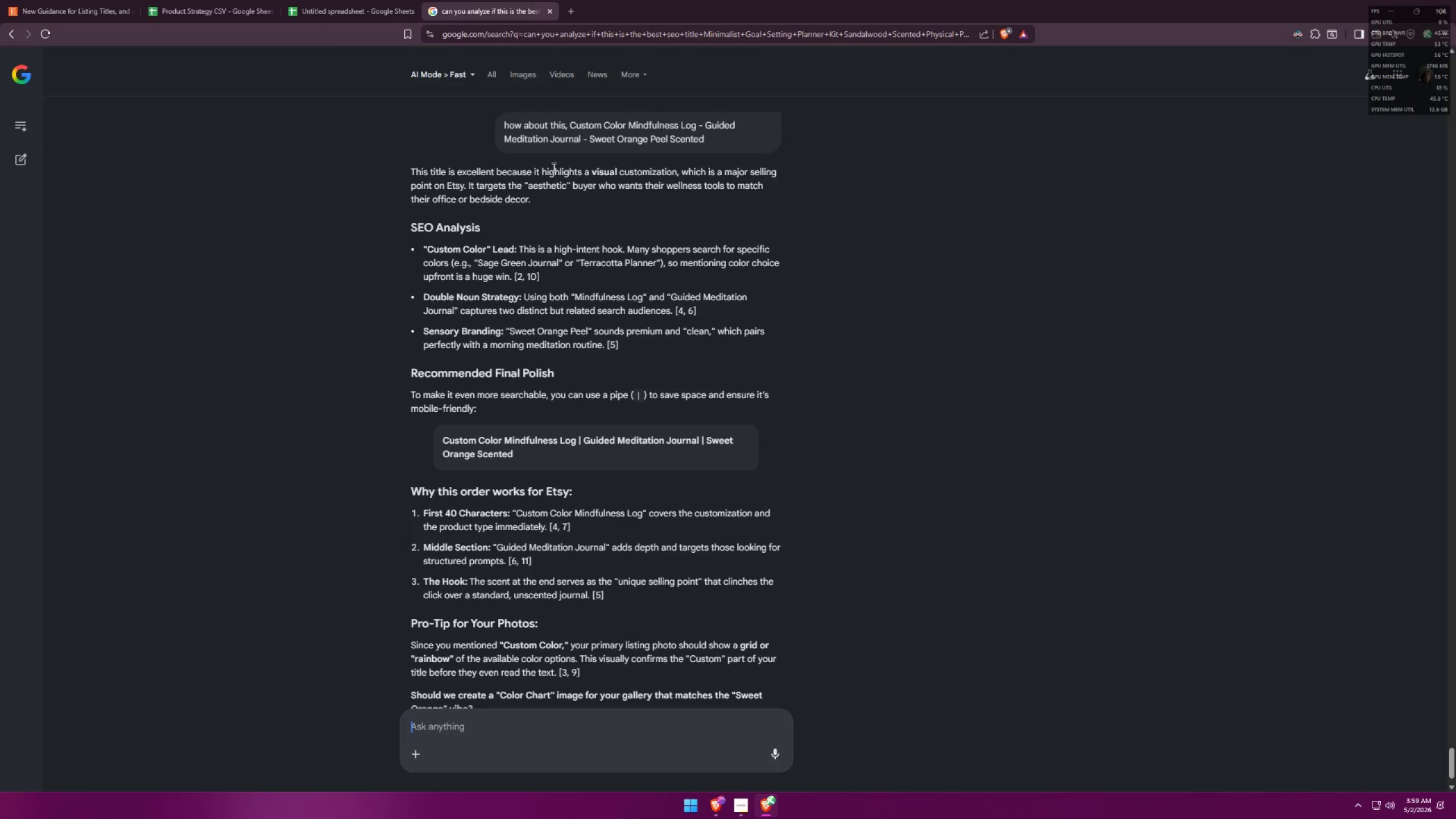 
scroll: coordinate [618, 324], scroll_direction: down, amount: 5.0
 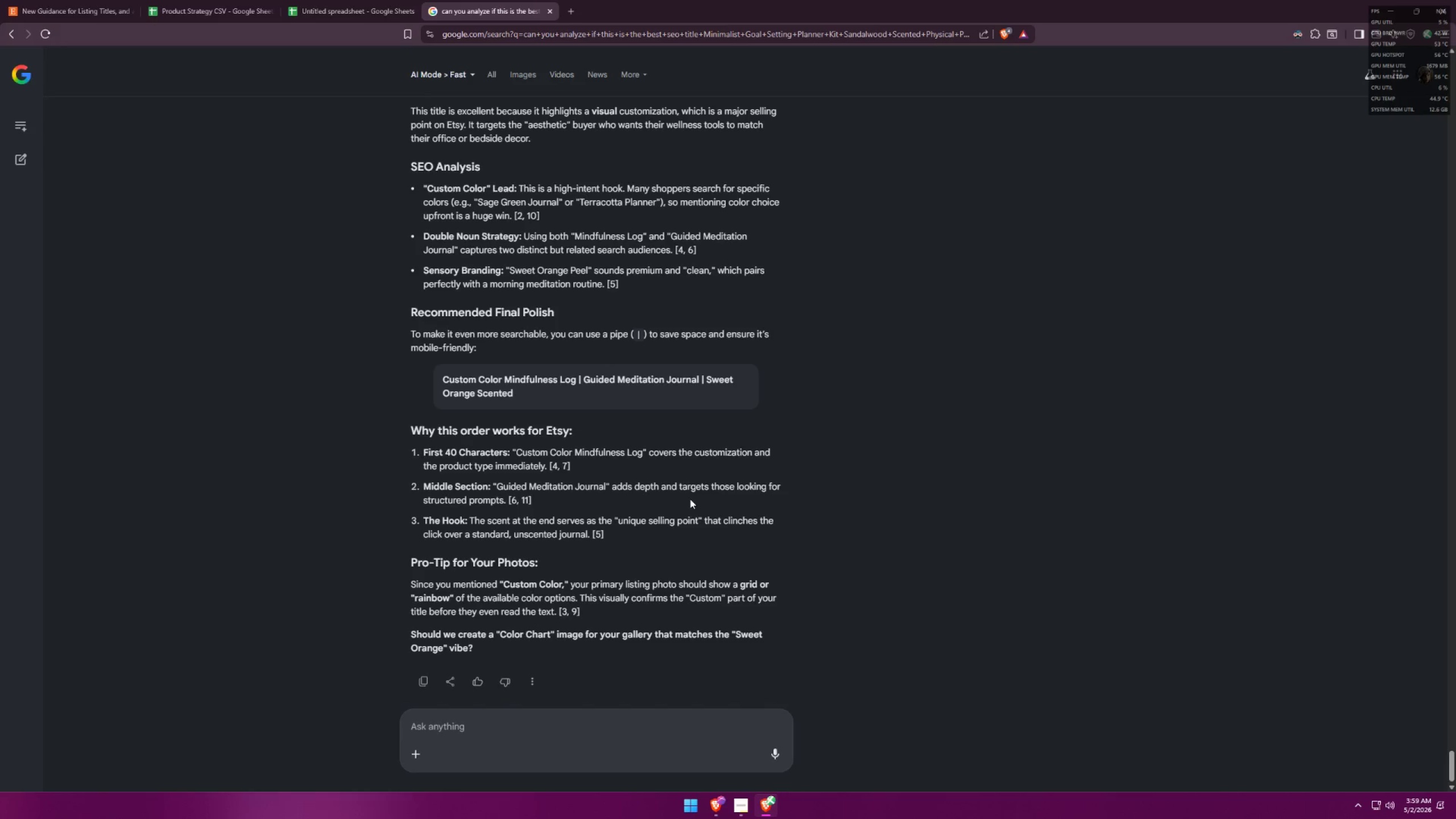 
wait(7.37)
 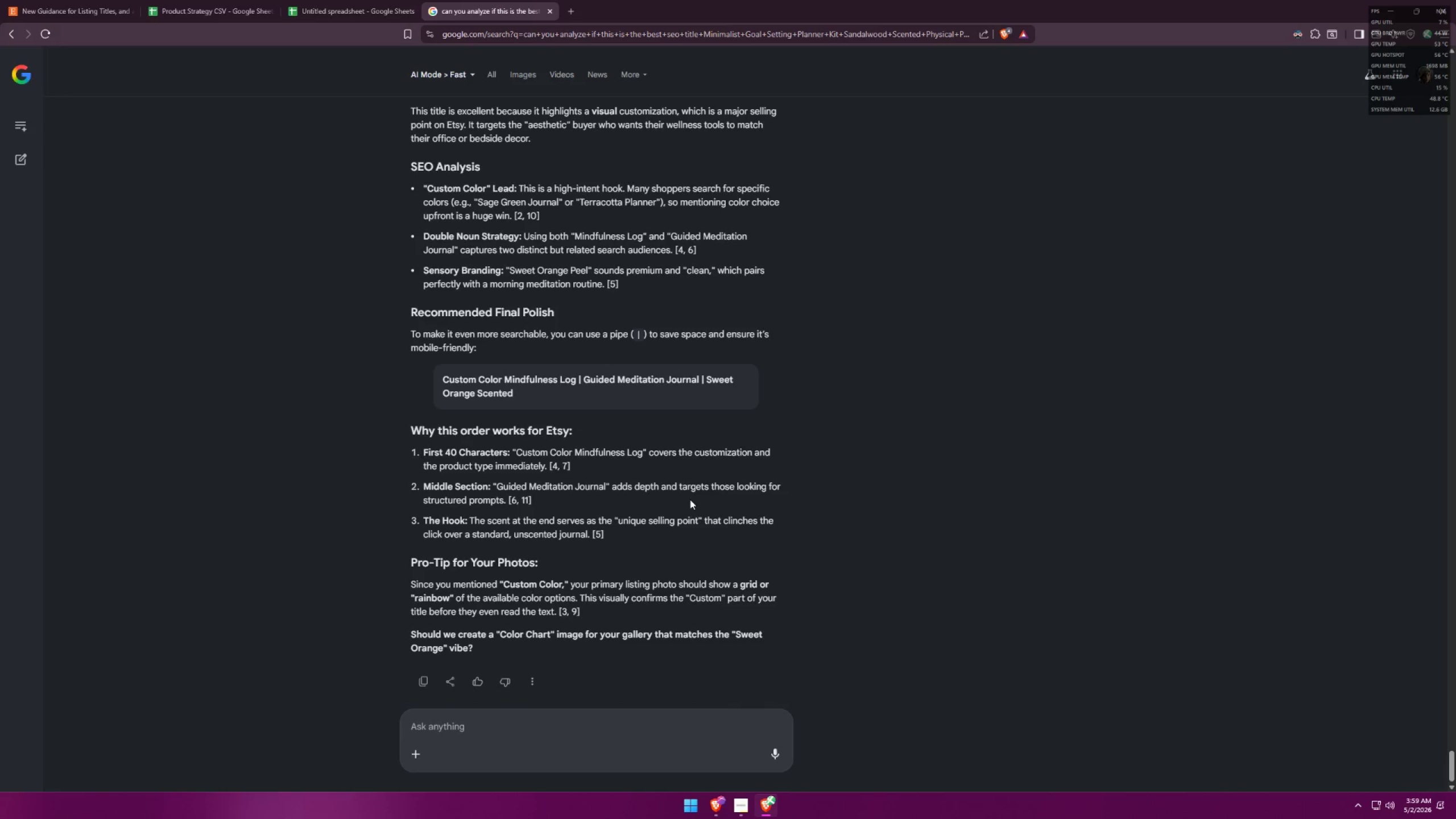 
left_click([681, 491])
 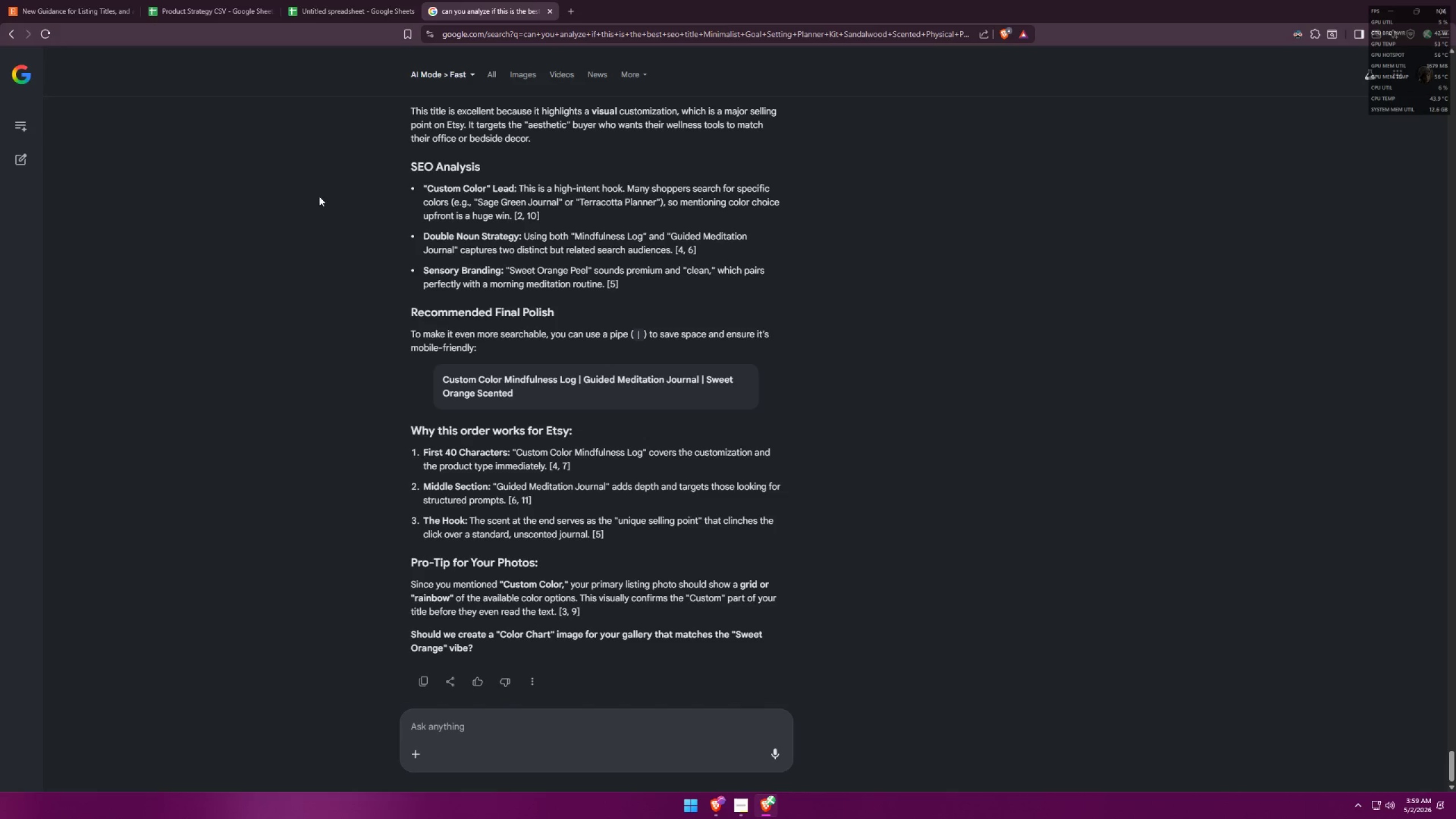 
left_click([204, 0])
 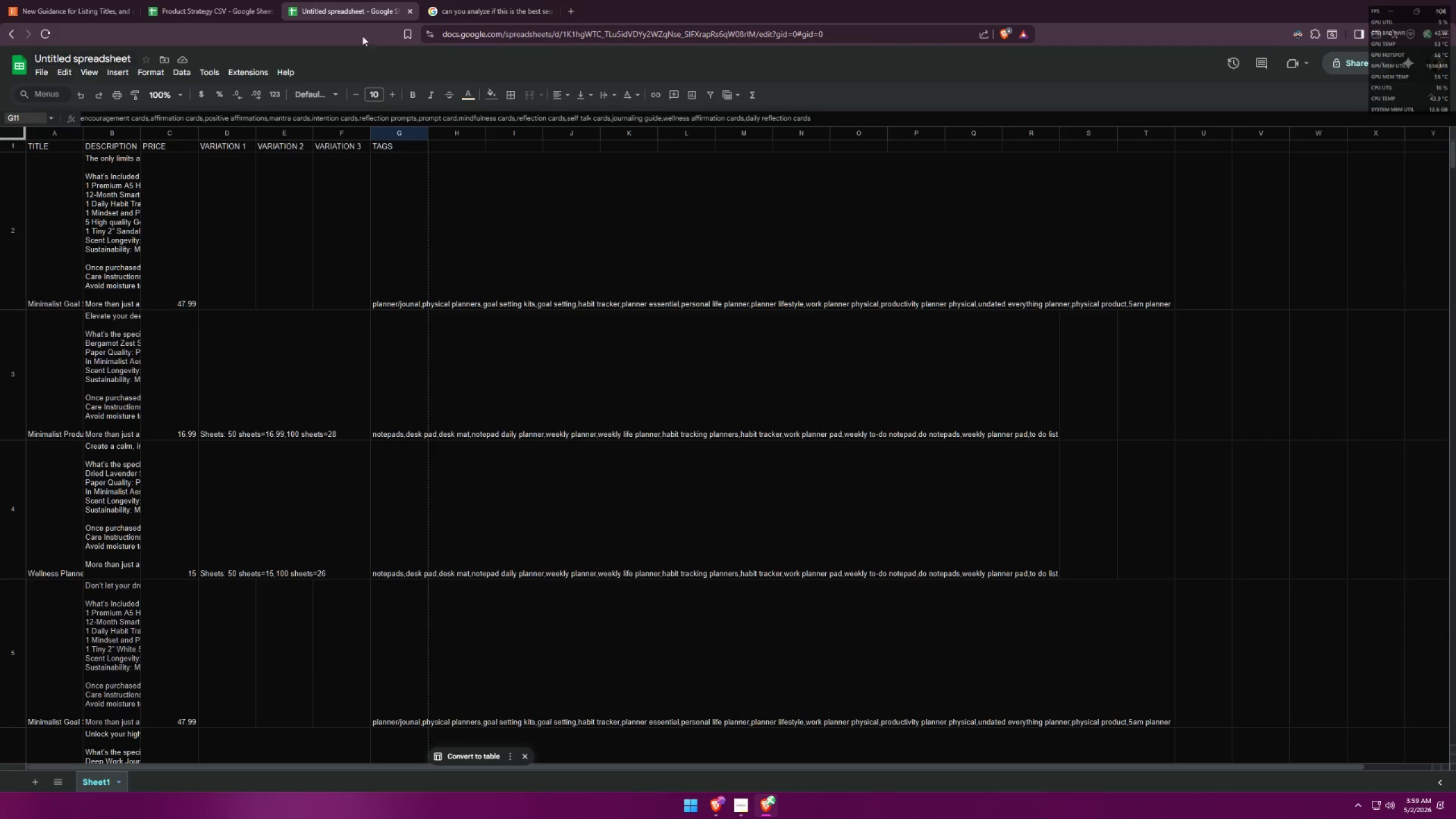 
scroll: coordinate [191, 495], scroll_direction: down, amount: 18.0
 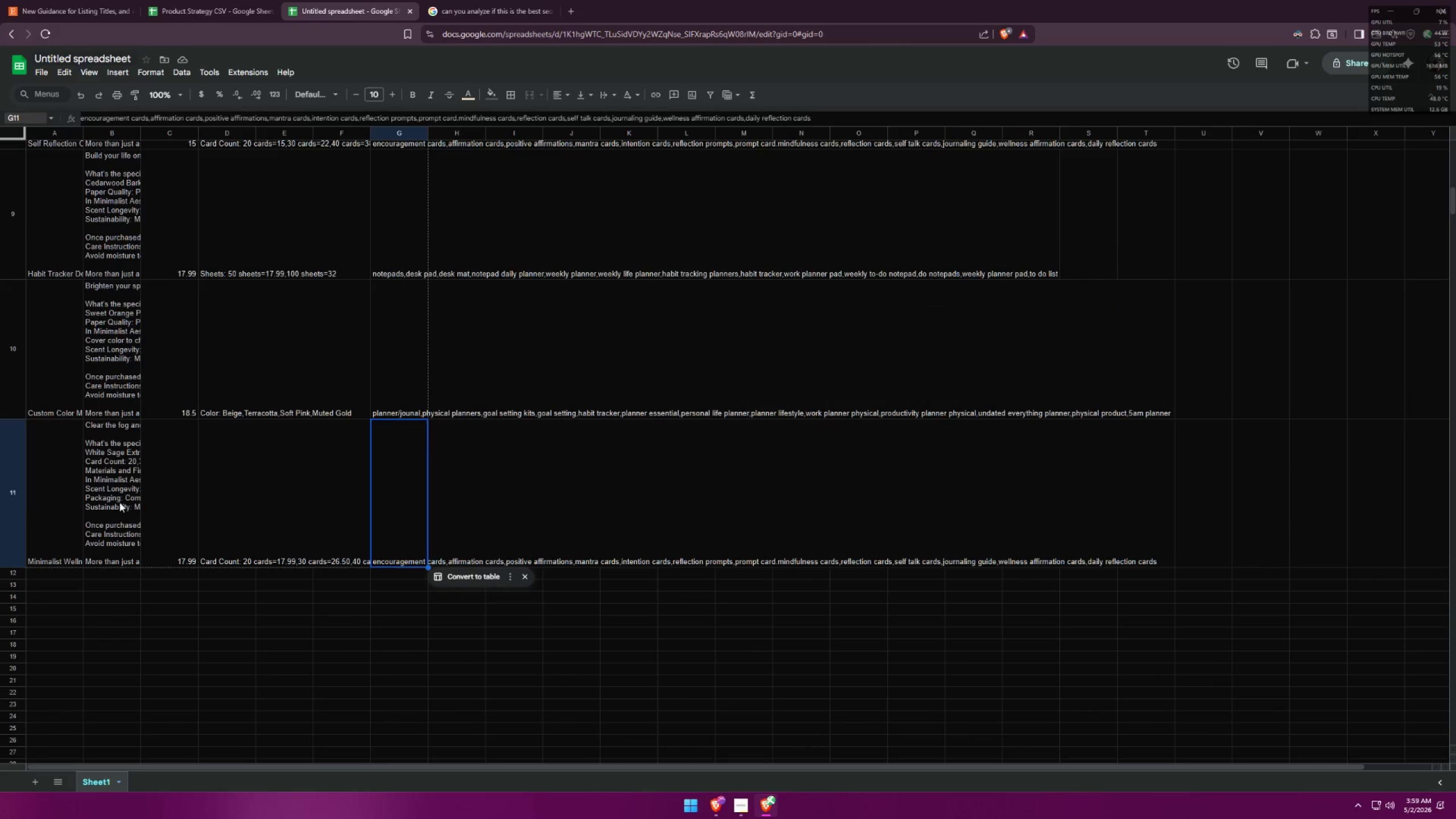 
left_click([31, 495])
 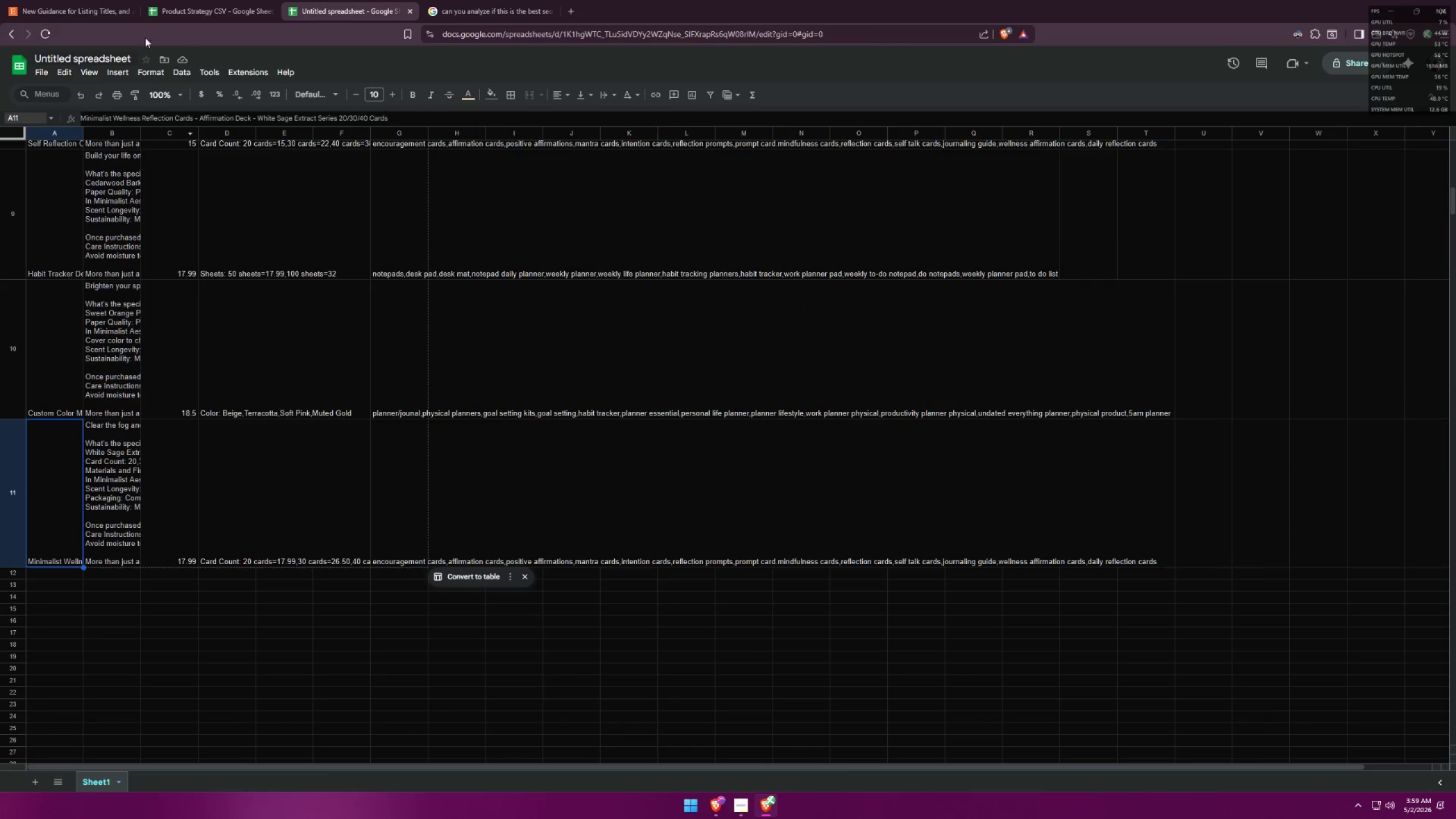 
left_click([179, 0])
 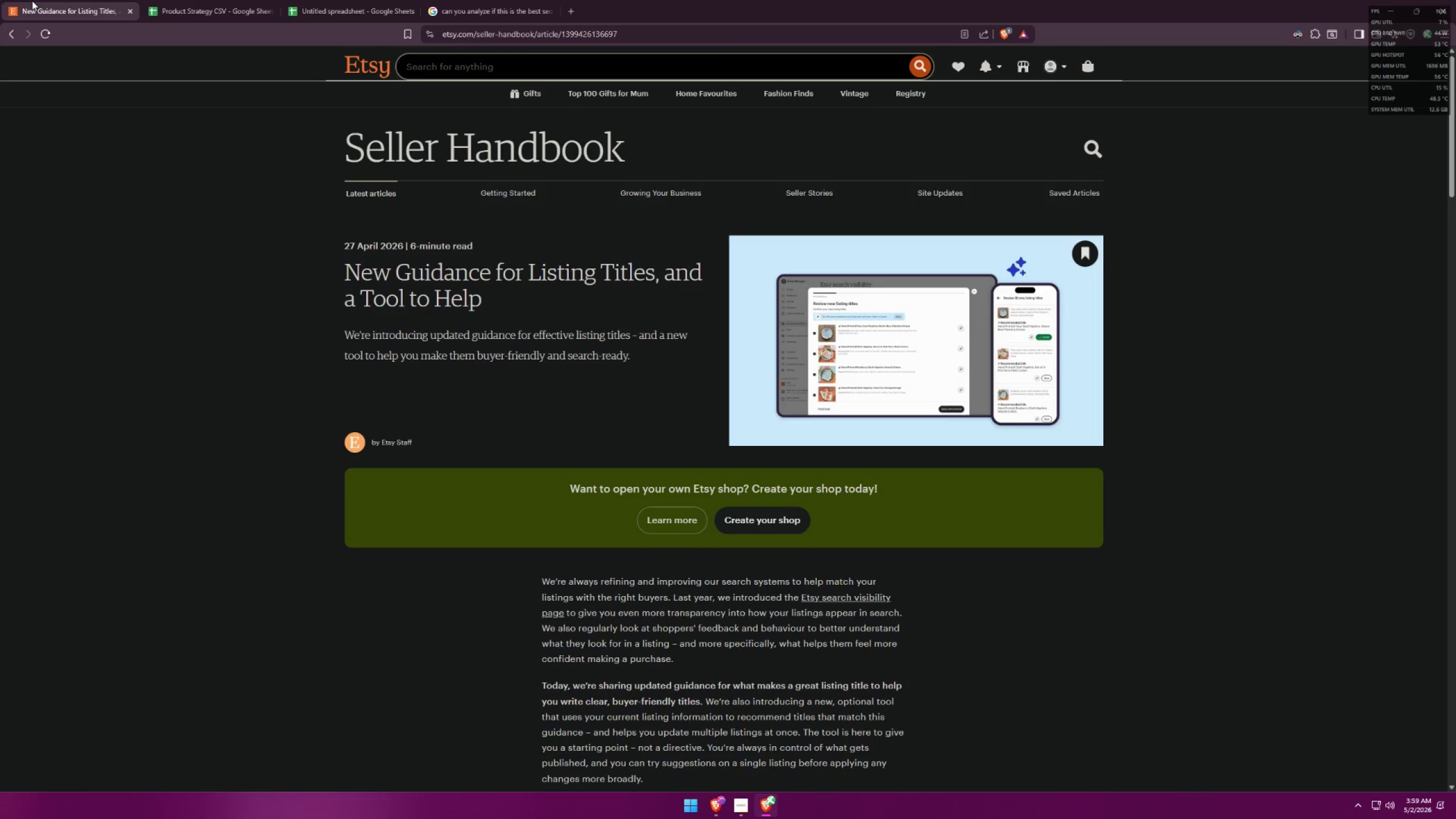 
scroll: coordinate [259, 429], scroll_direction: down, amount: 26.0
 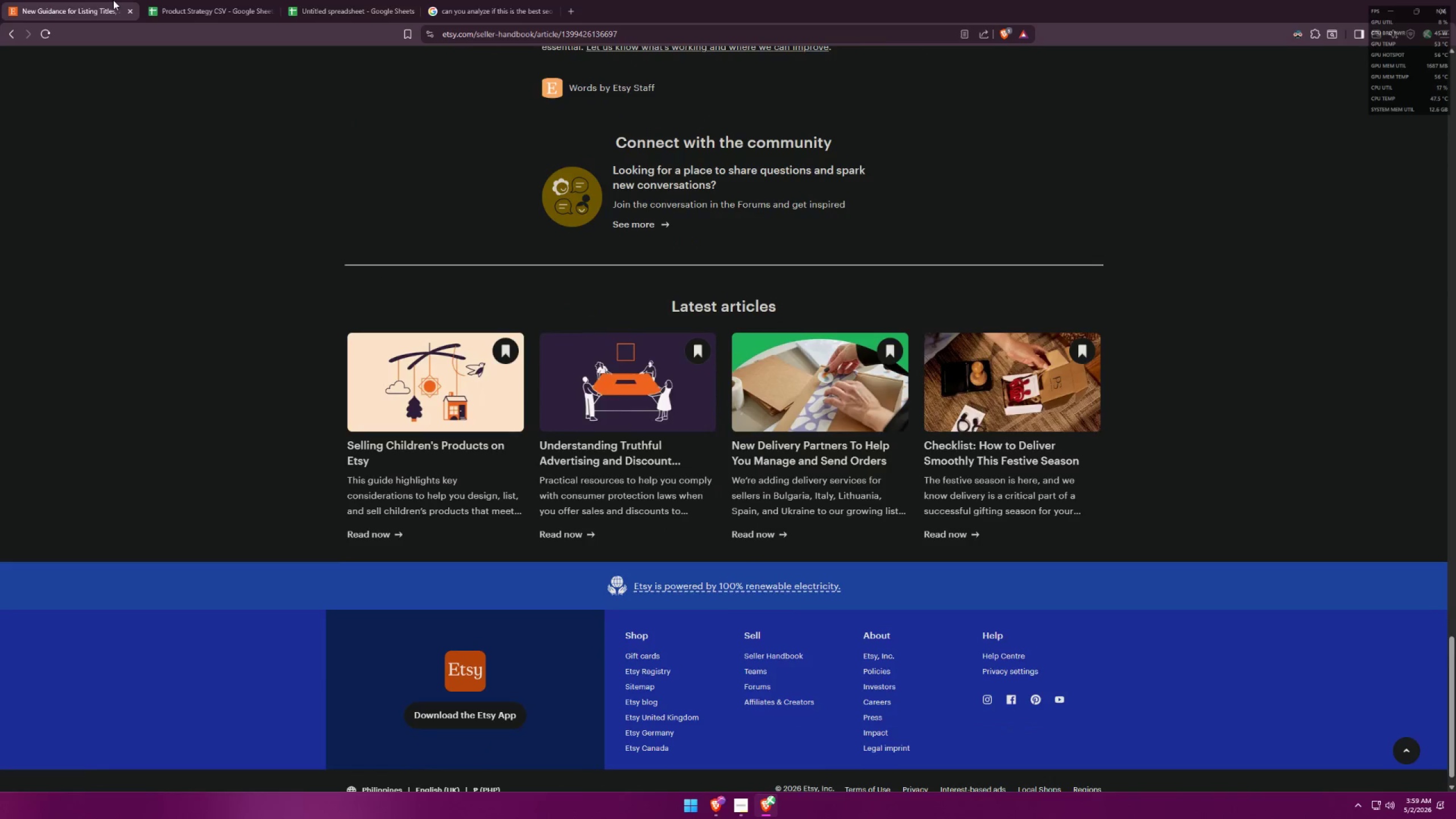 
double_click([175, 0])
 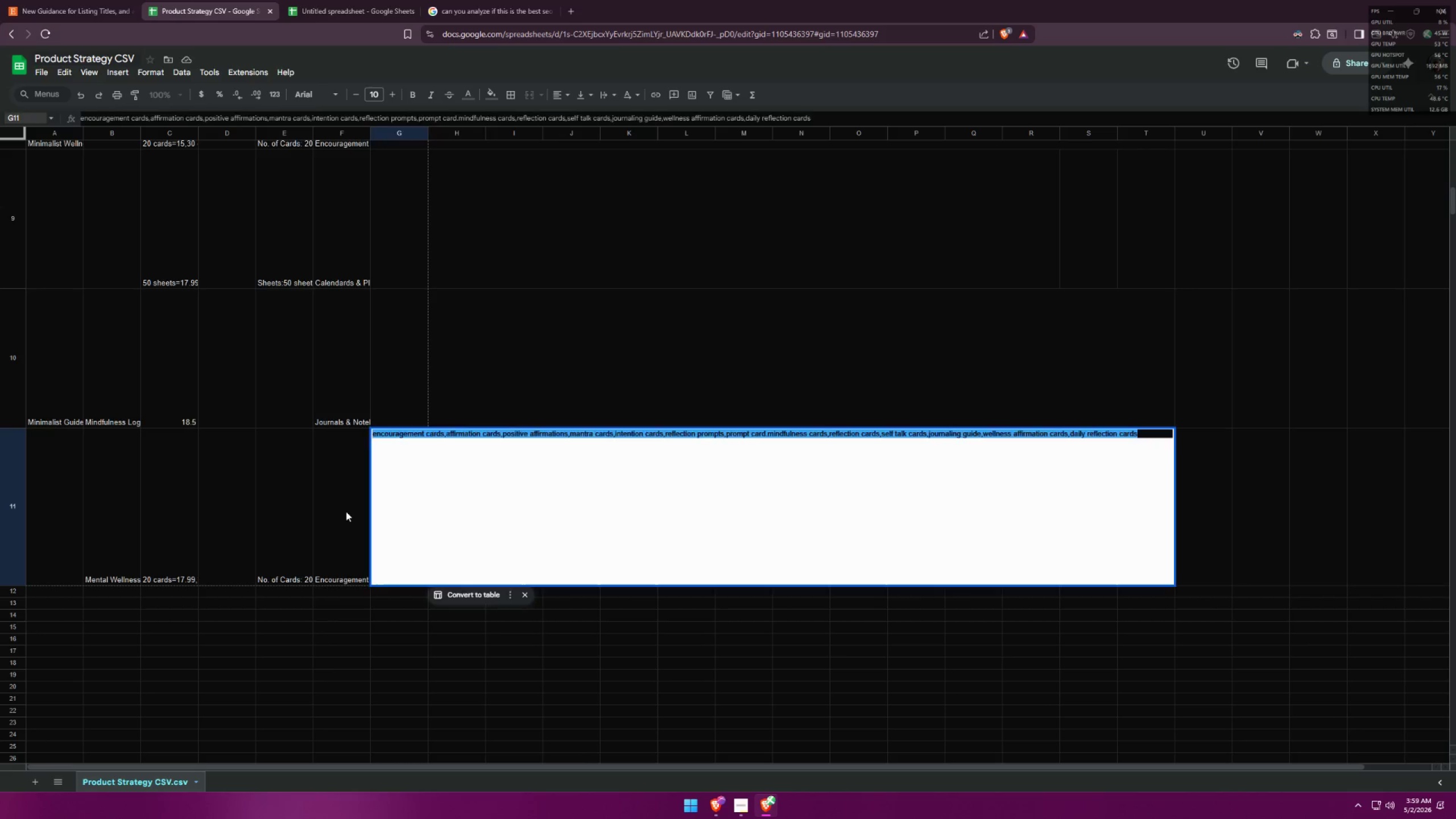 
double_click([383, 497])
 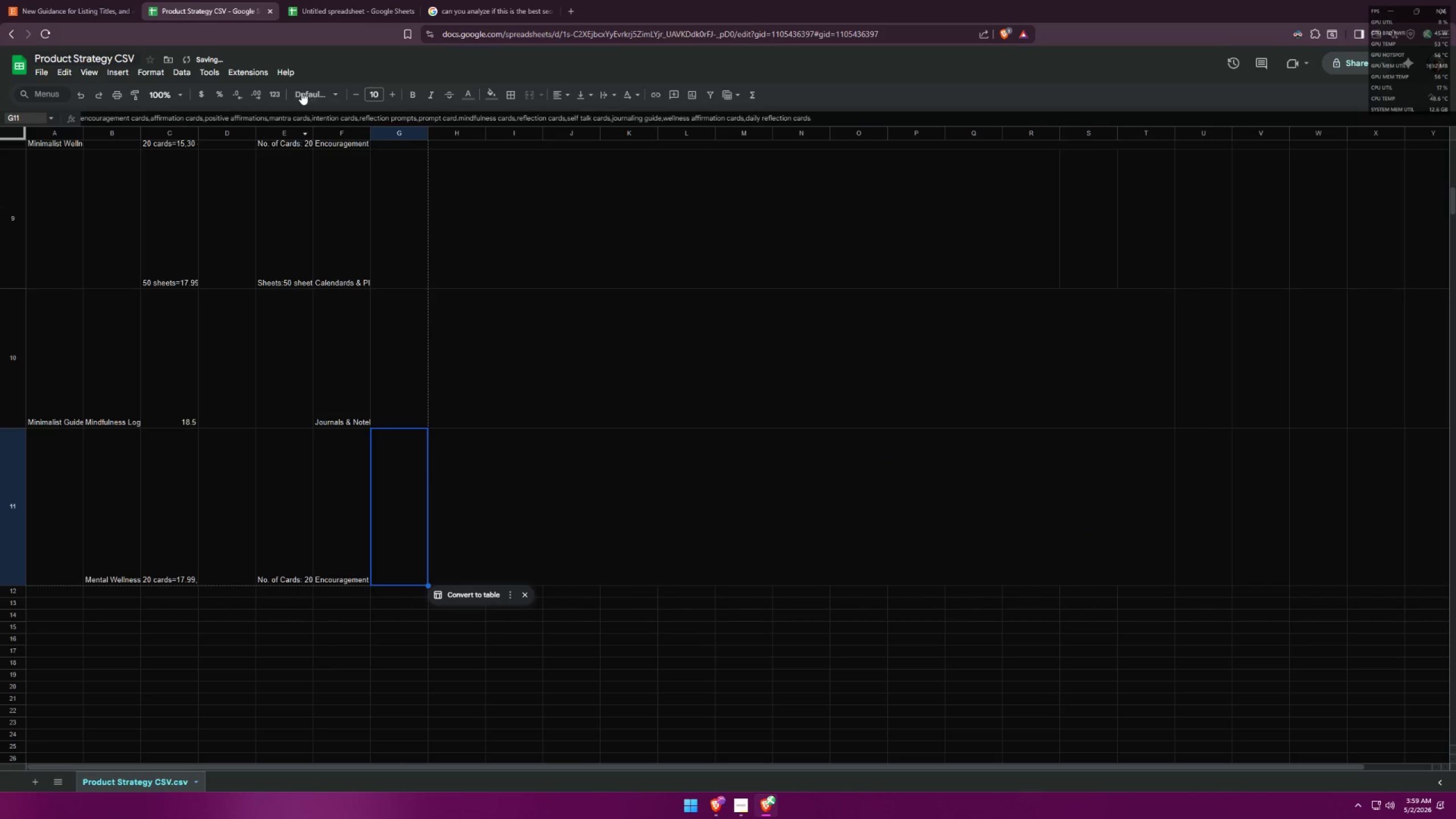 
left_click([320, 0])
 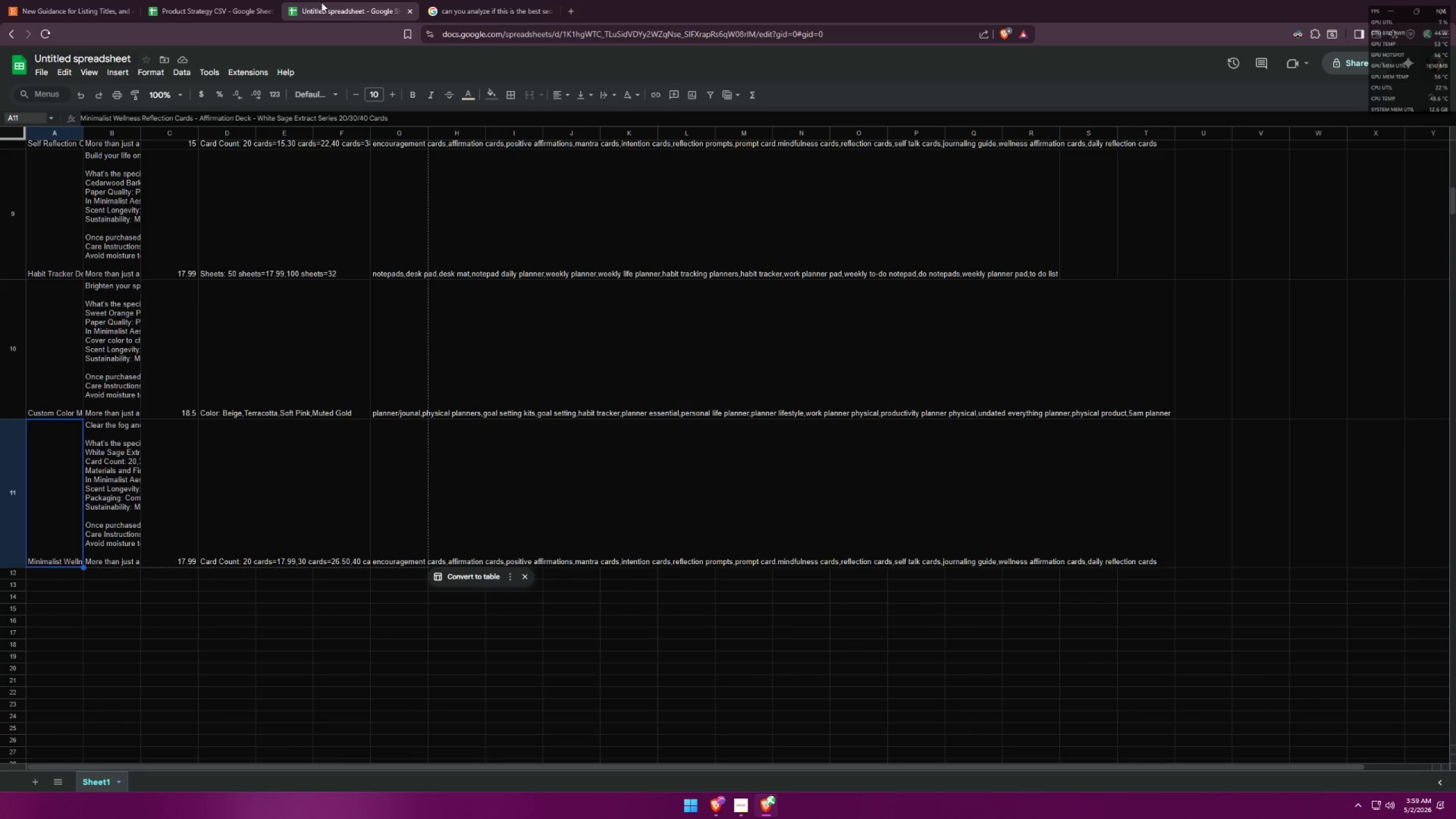 
left_click_drag(start_coordinate=[321, 2], to_coordinate=[226, 0])
 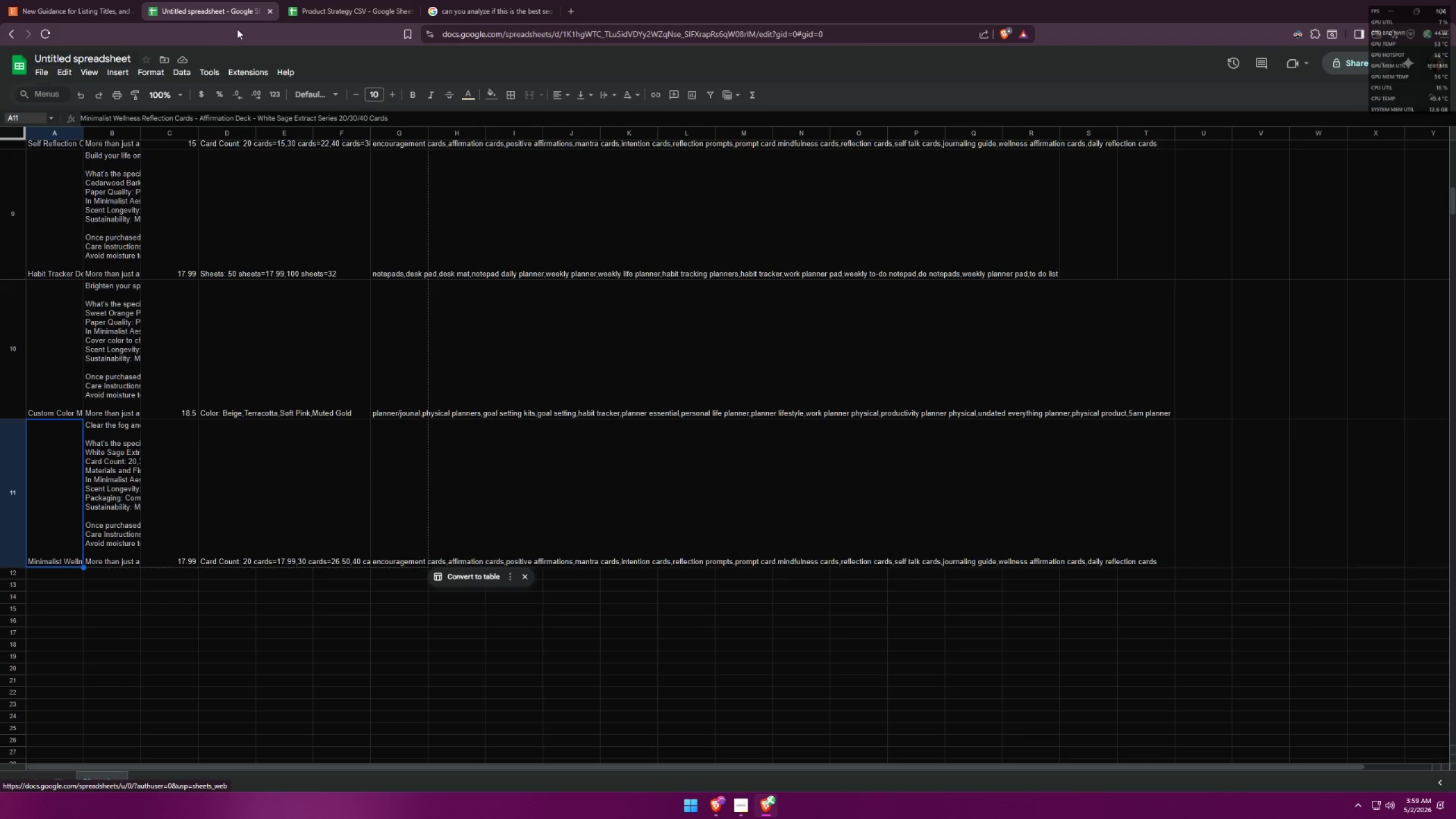 
left_click([341, 1])
 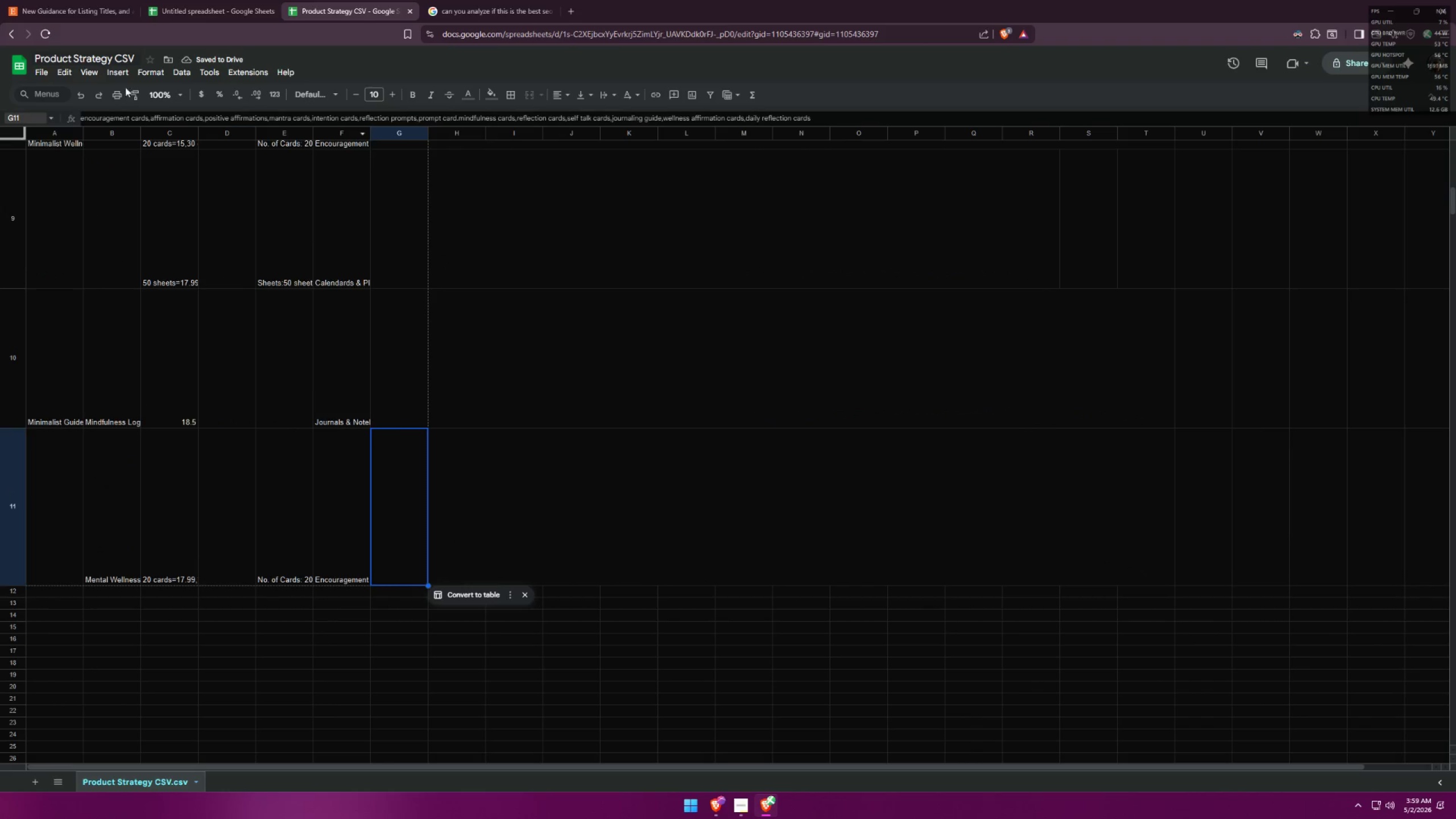 
left_click([133, 53])
 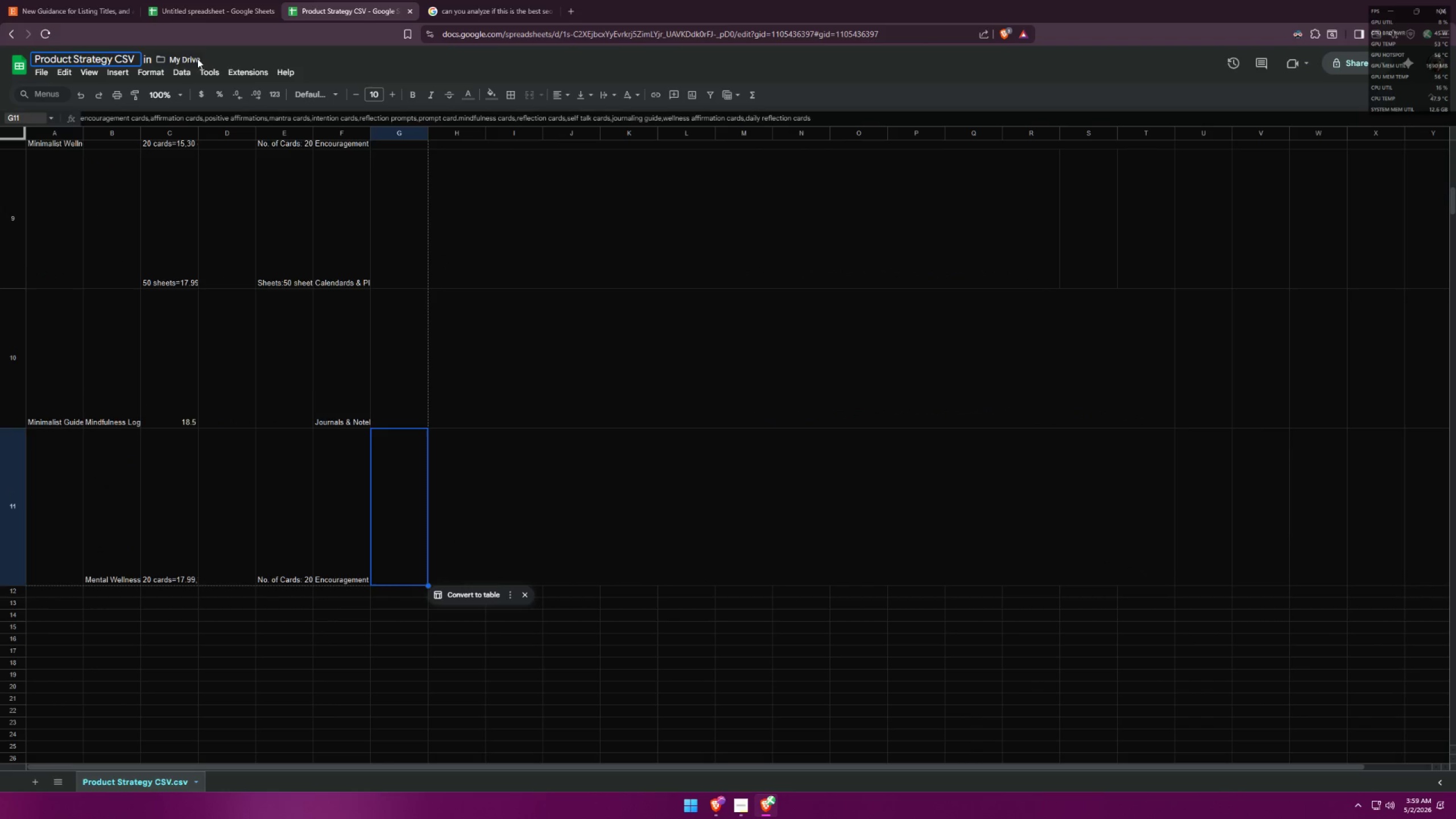 
type(v2)
 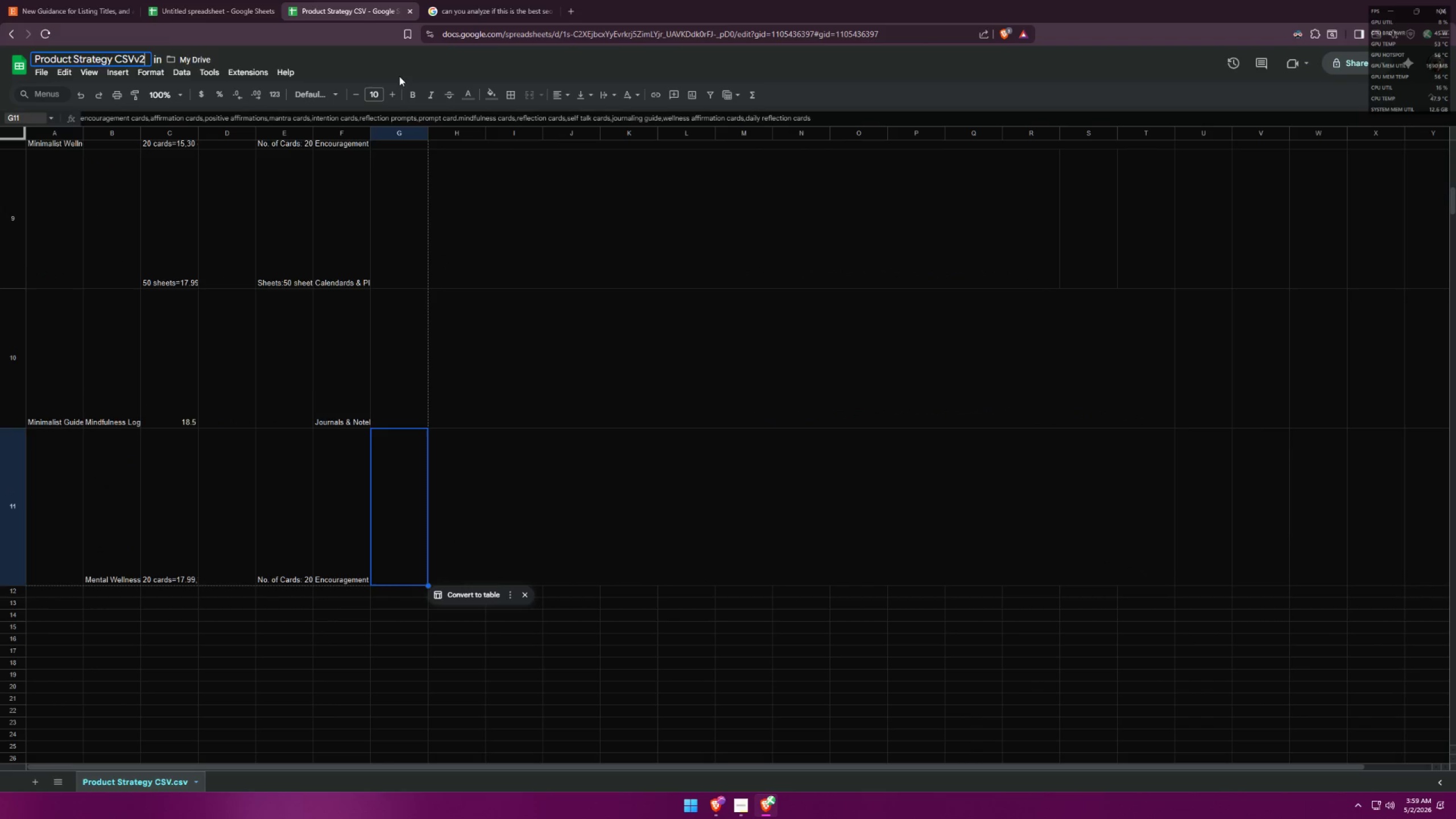 
left_click([399, 75])
 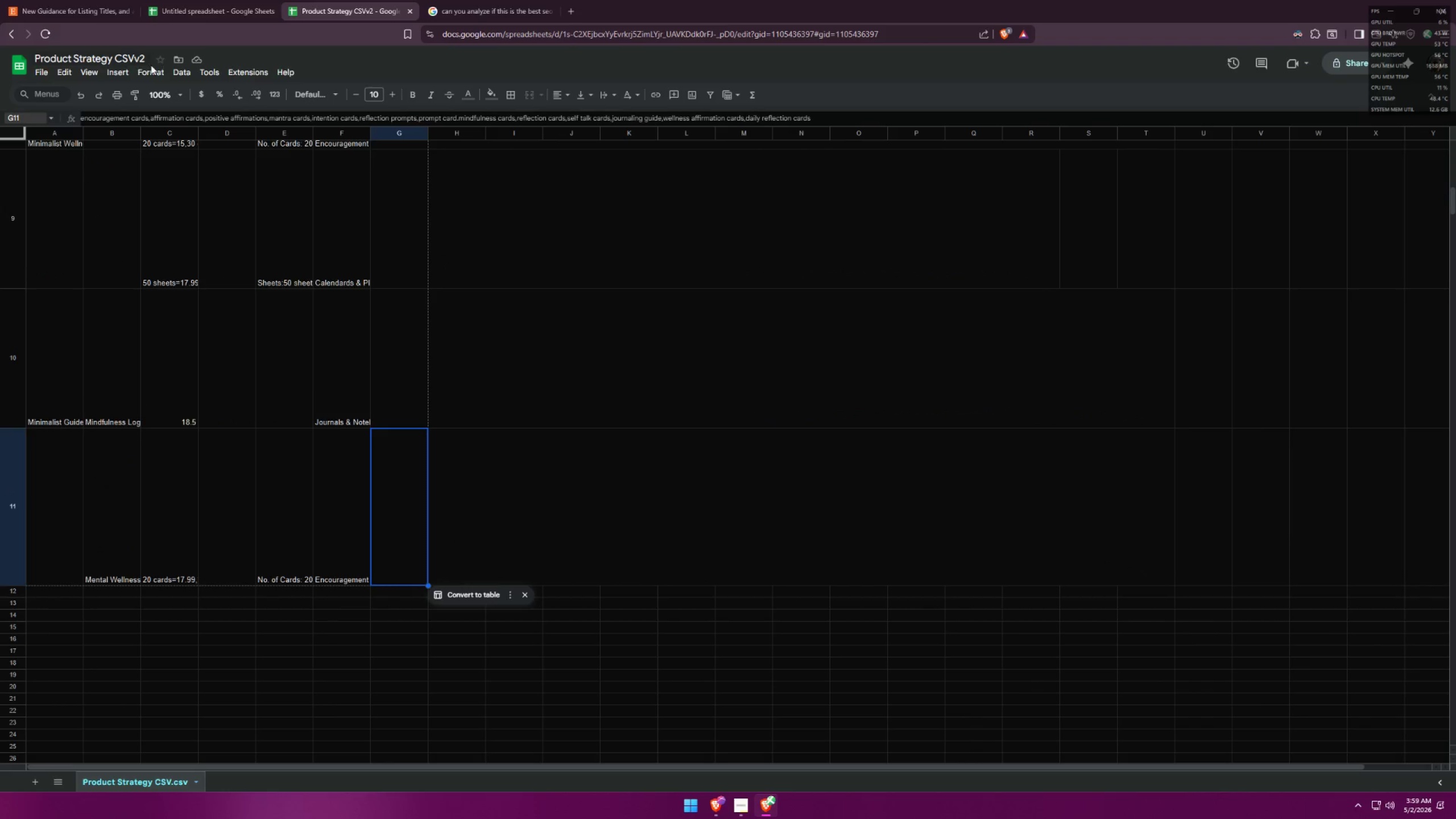 
left_click([120, 56])
 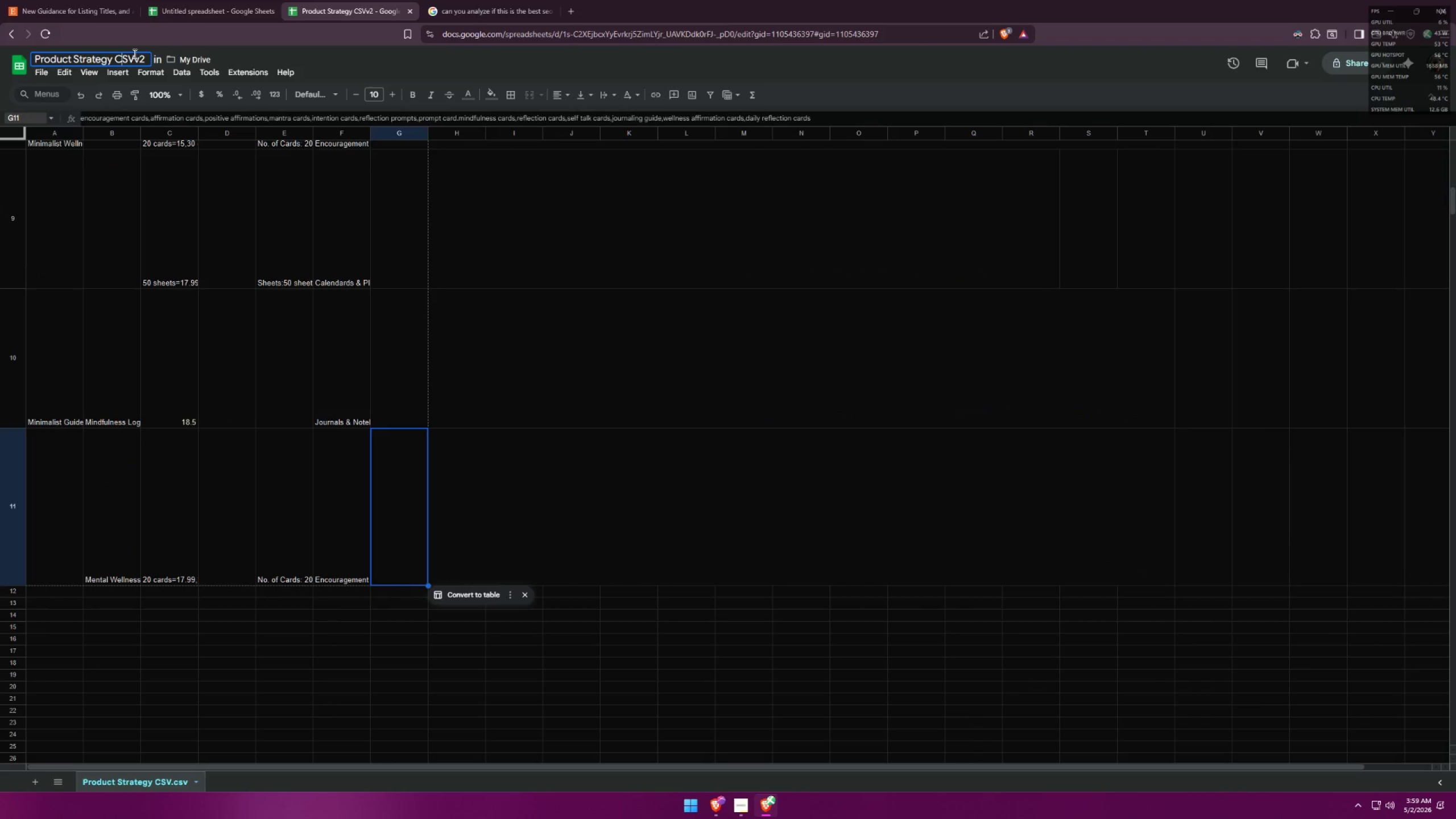 
left_click_drag(start_coordinate=[133, 53], to_coordinate=[24, 50])
 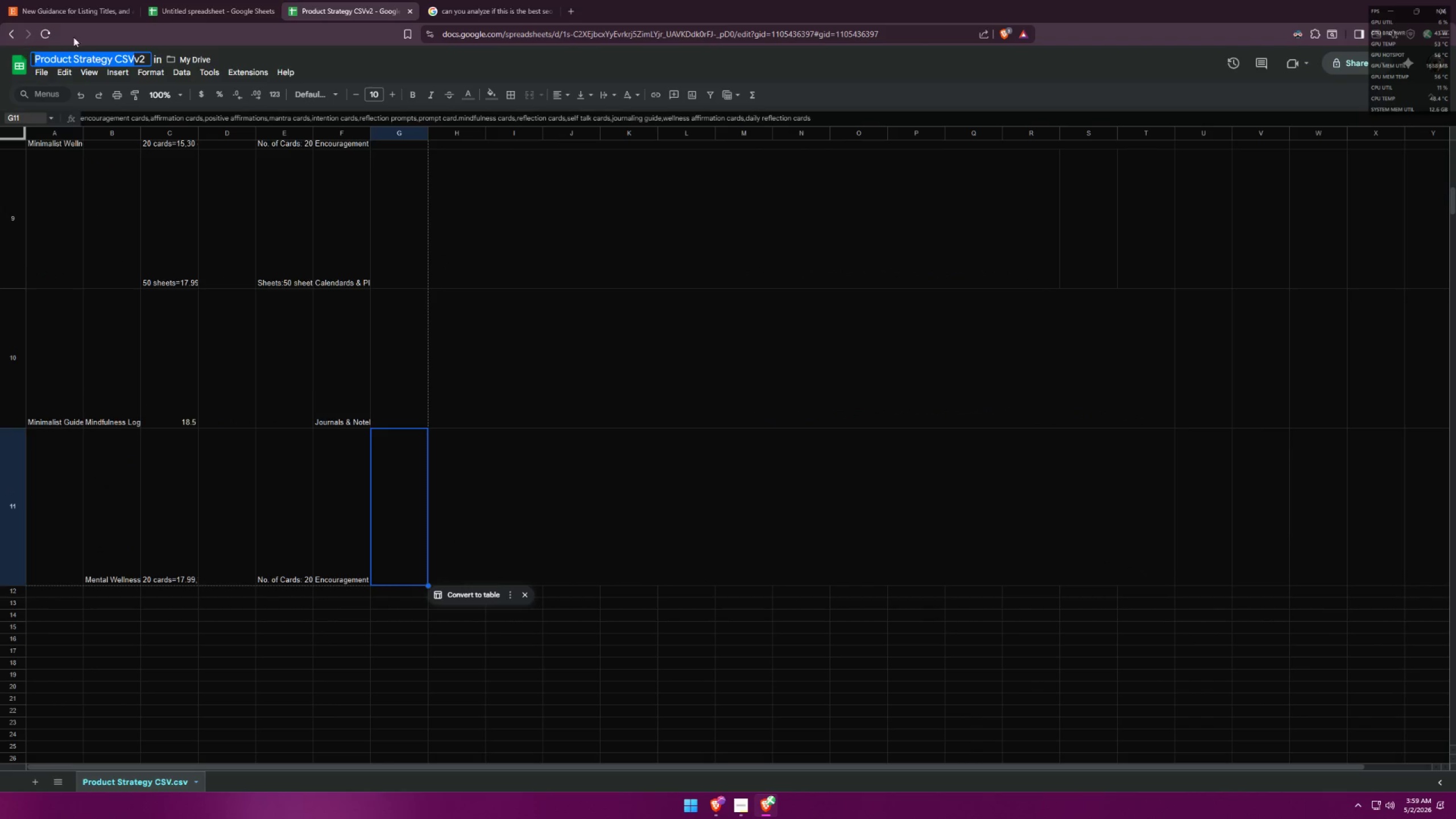 
key(Control+ControlLeft)
 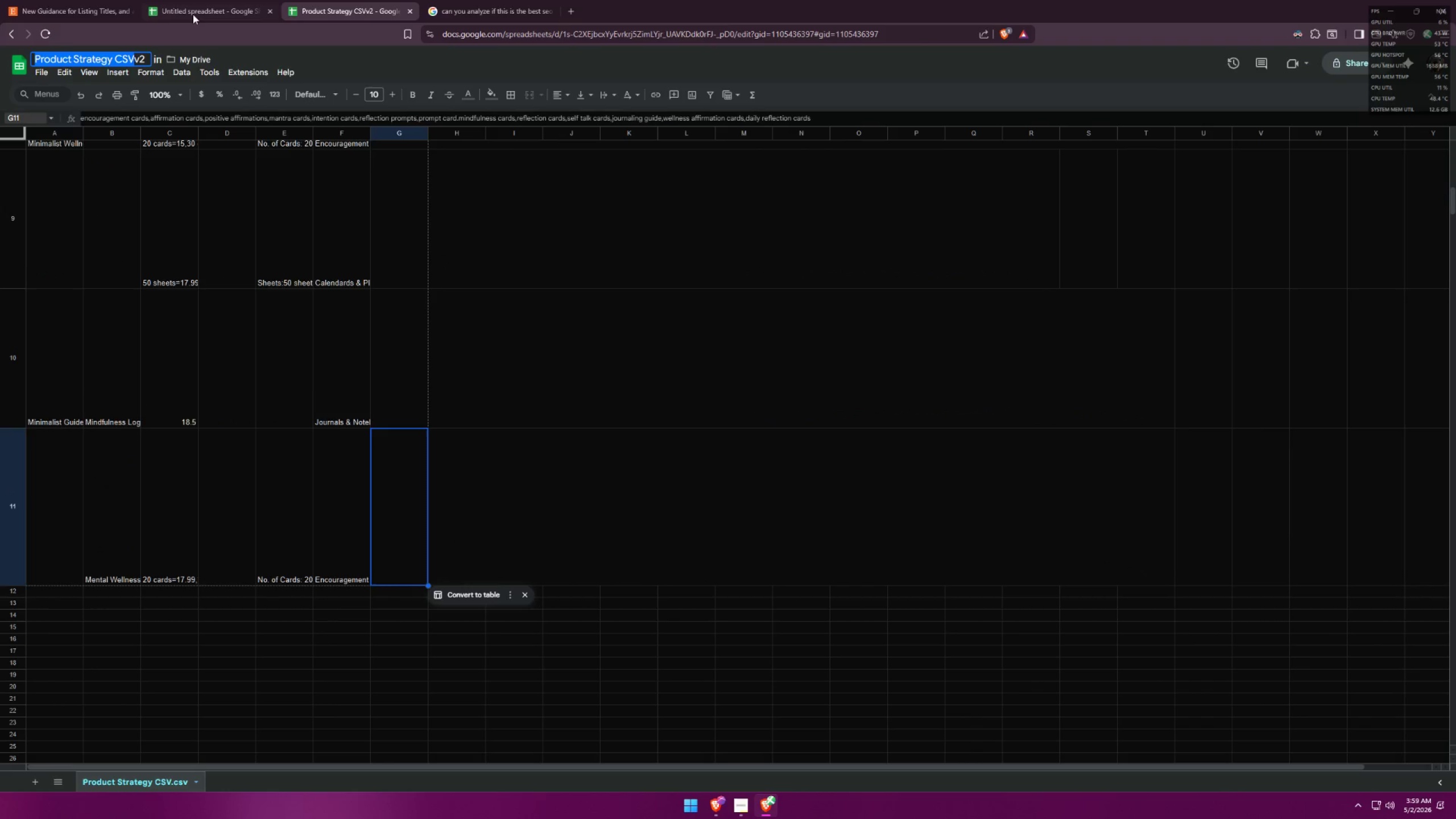 
key(Control+C)
 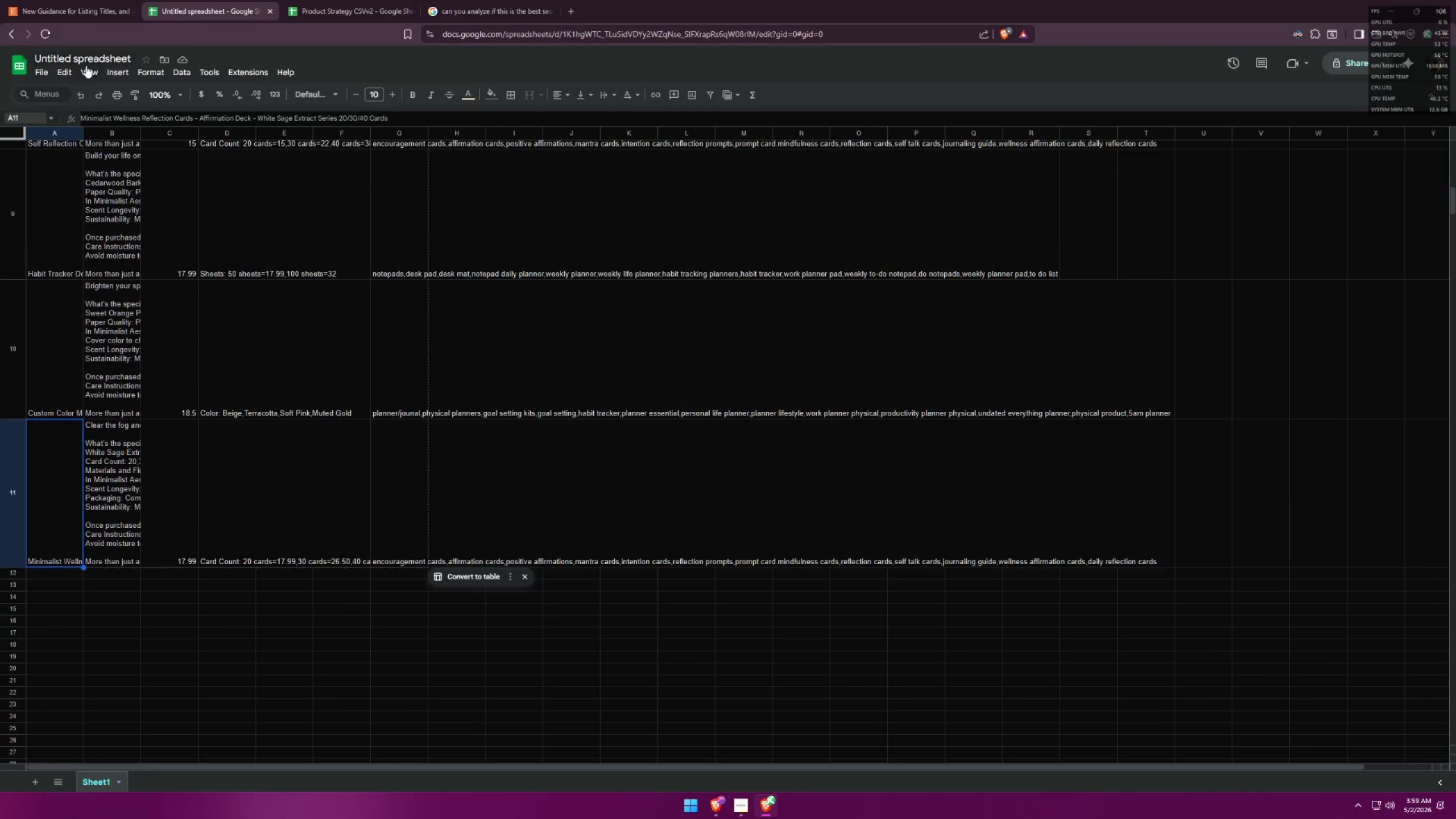 
double_click([84, 62])
 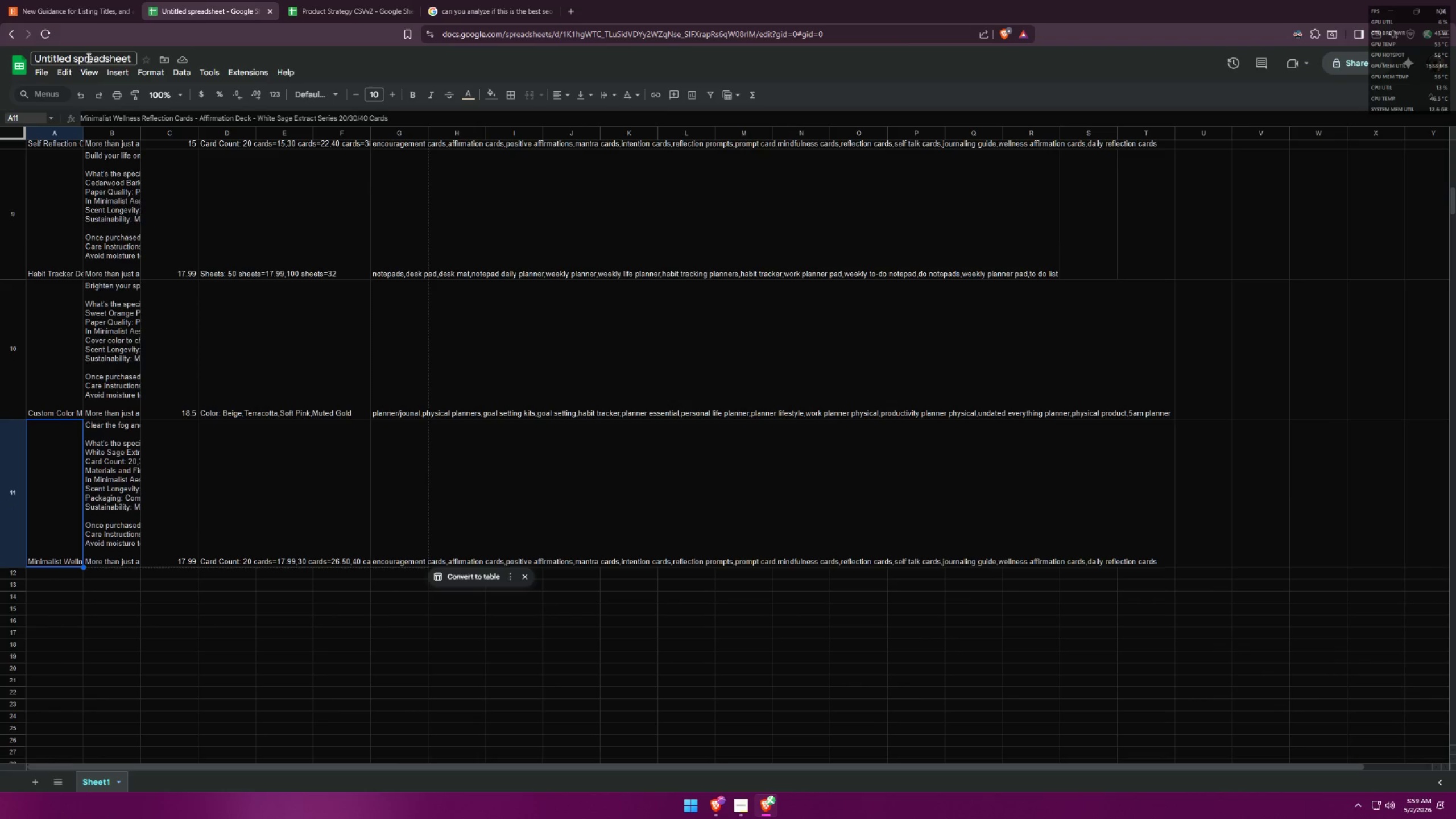 
triple_click([88, 57])
 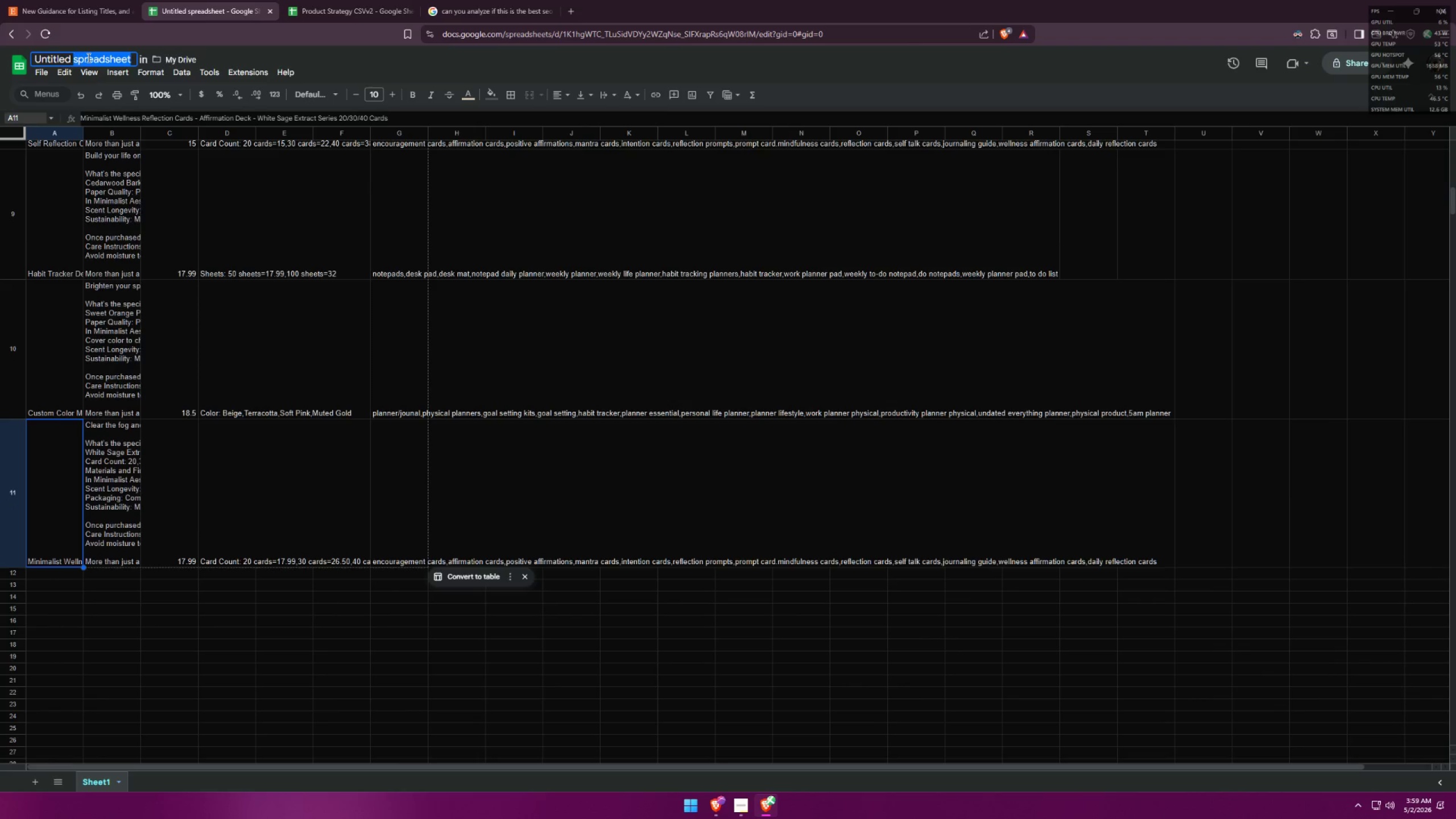 
key(Control+A)
 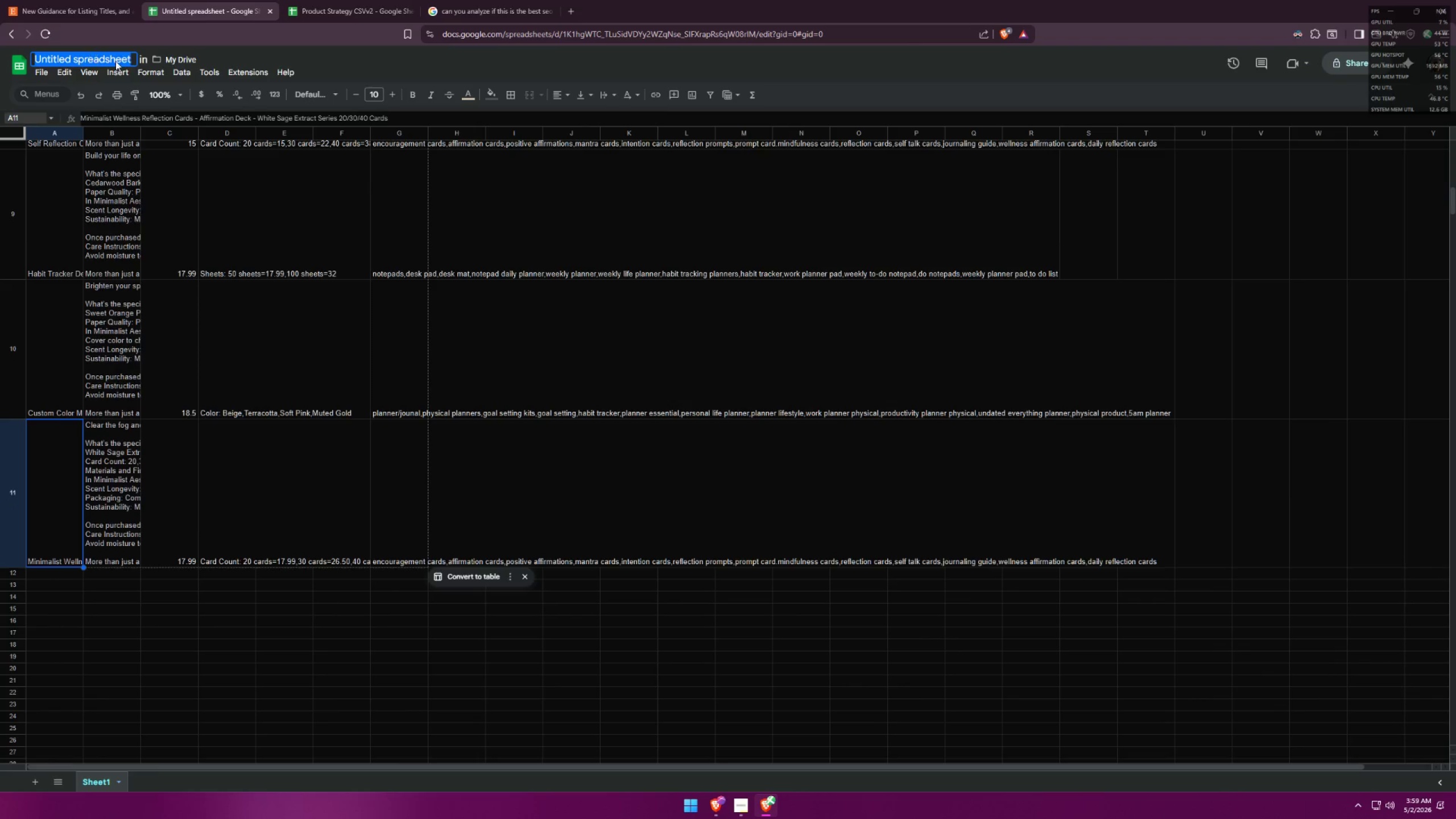 
key(Control+V)
 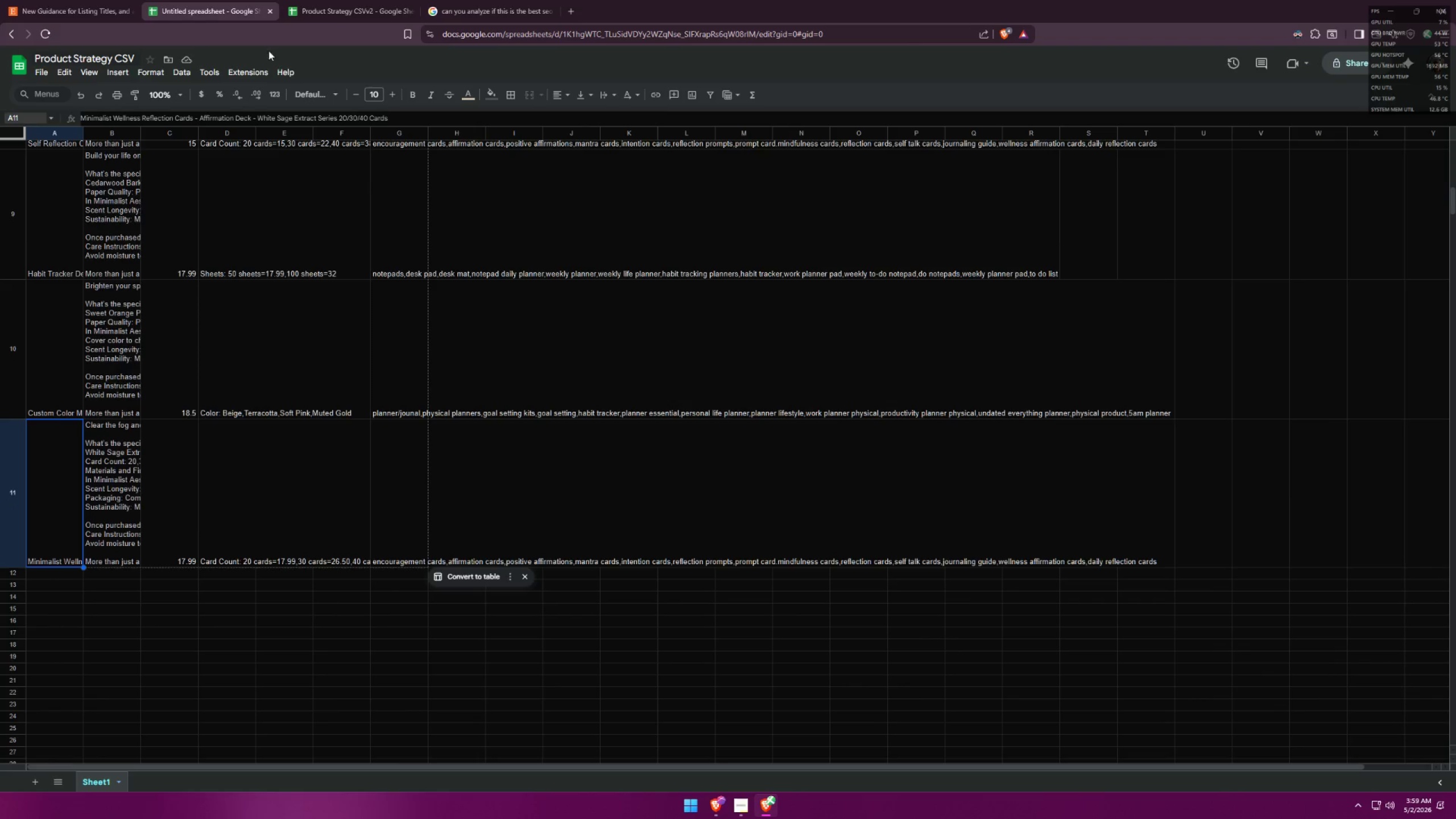 
double_click([350, 0])
 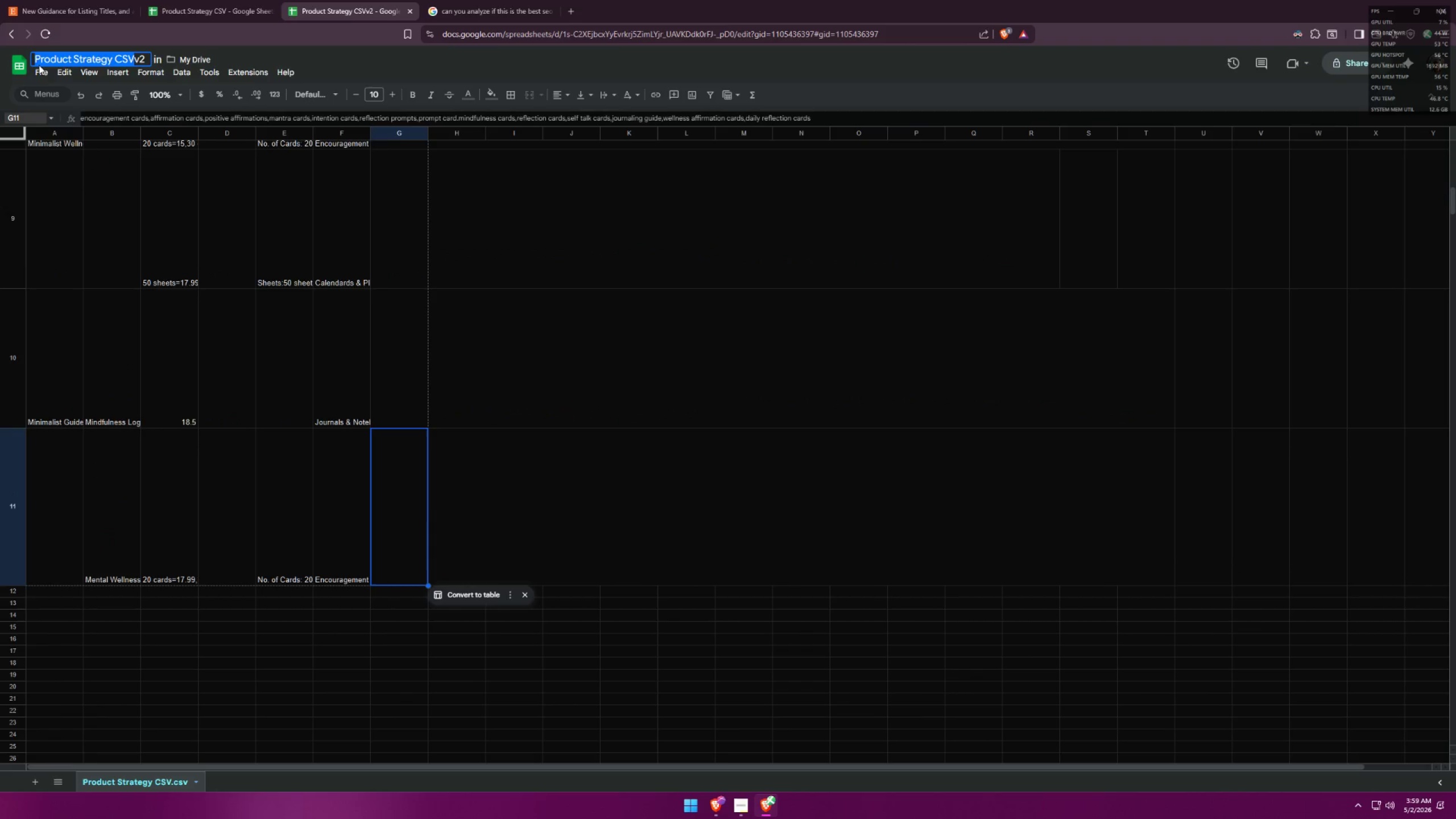 
left_click([23, 66])
 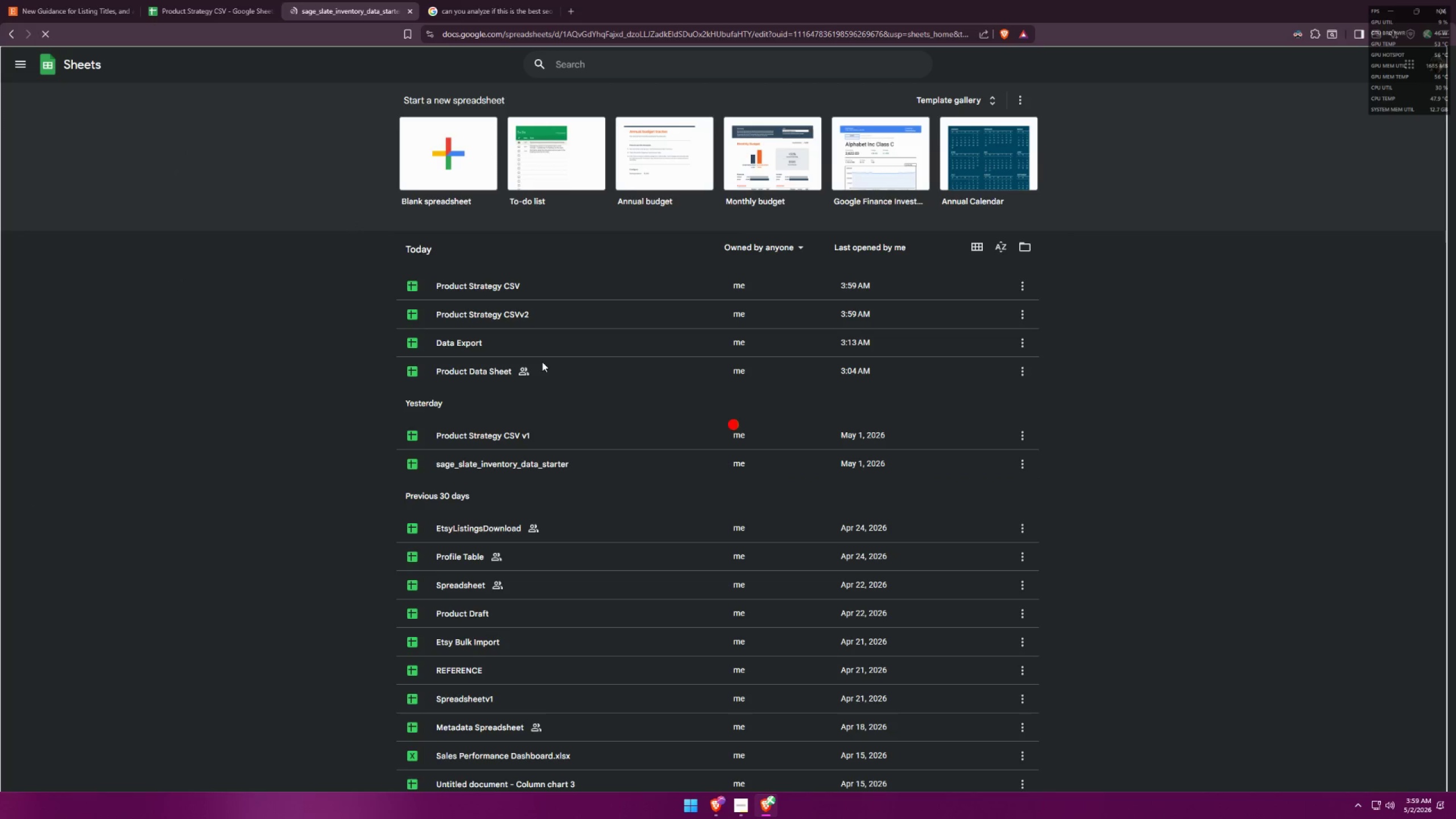 
left_click([207, 0])
 